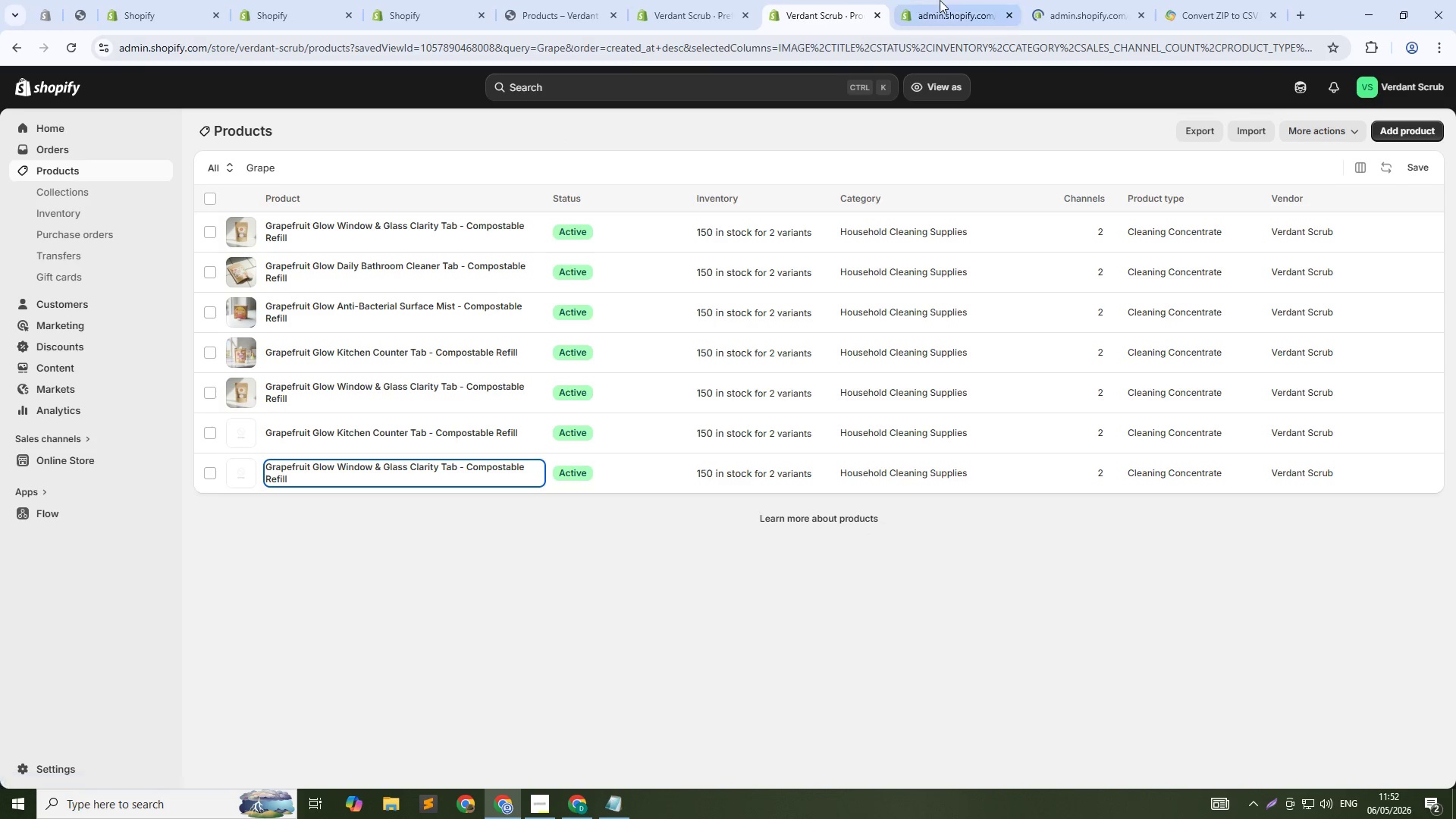 
mouse_move([946, 0])
 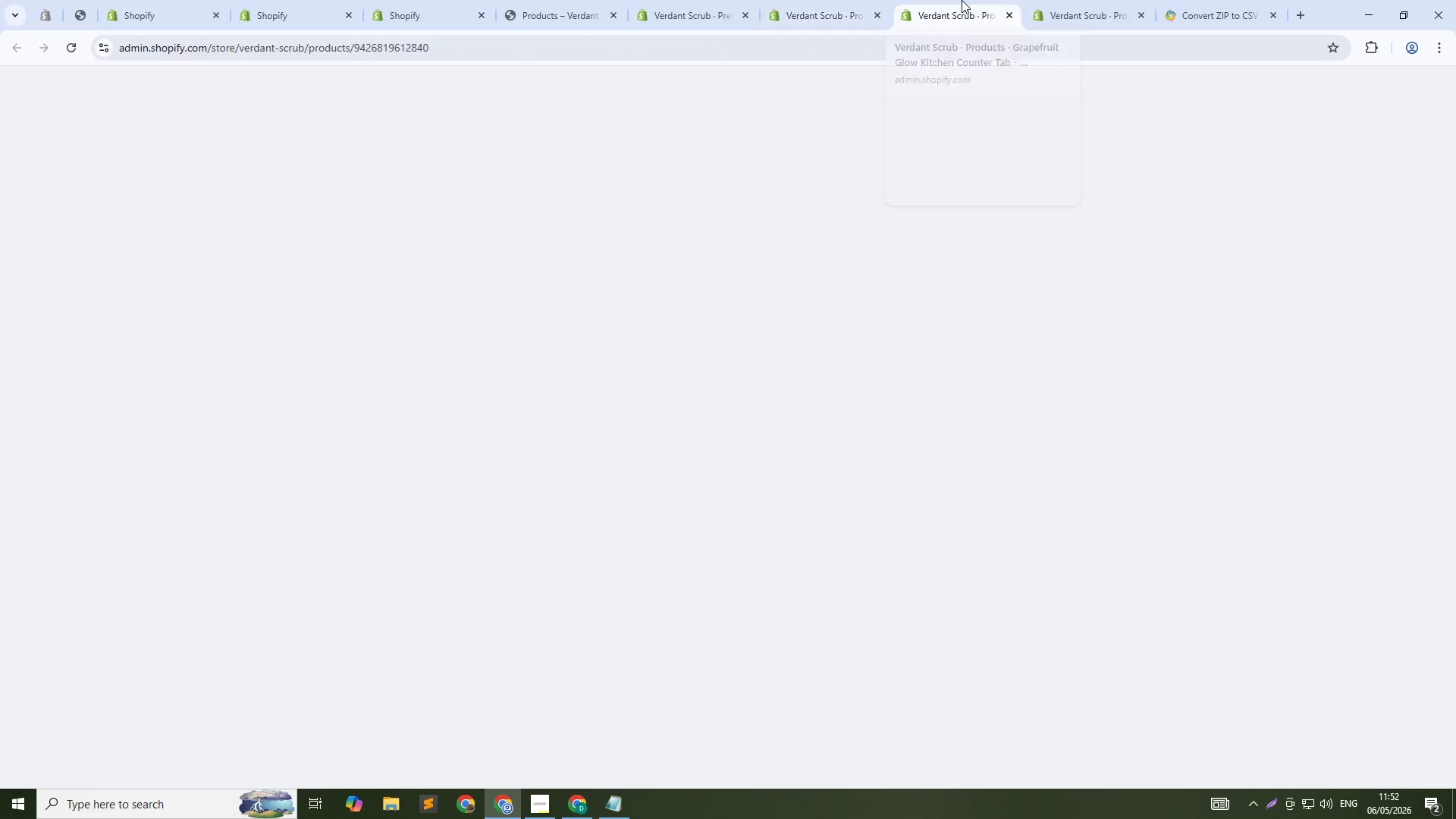 
left_click([962, 0])
 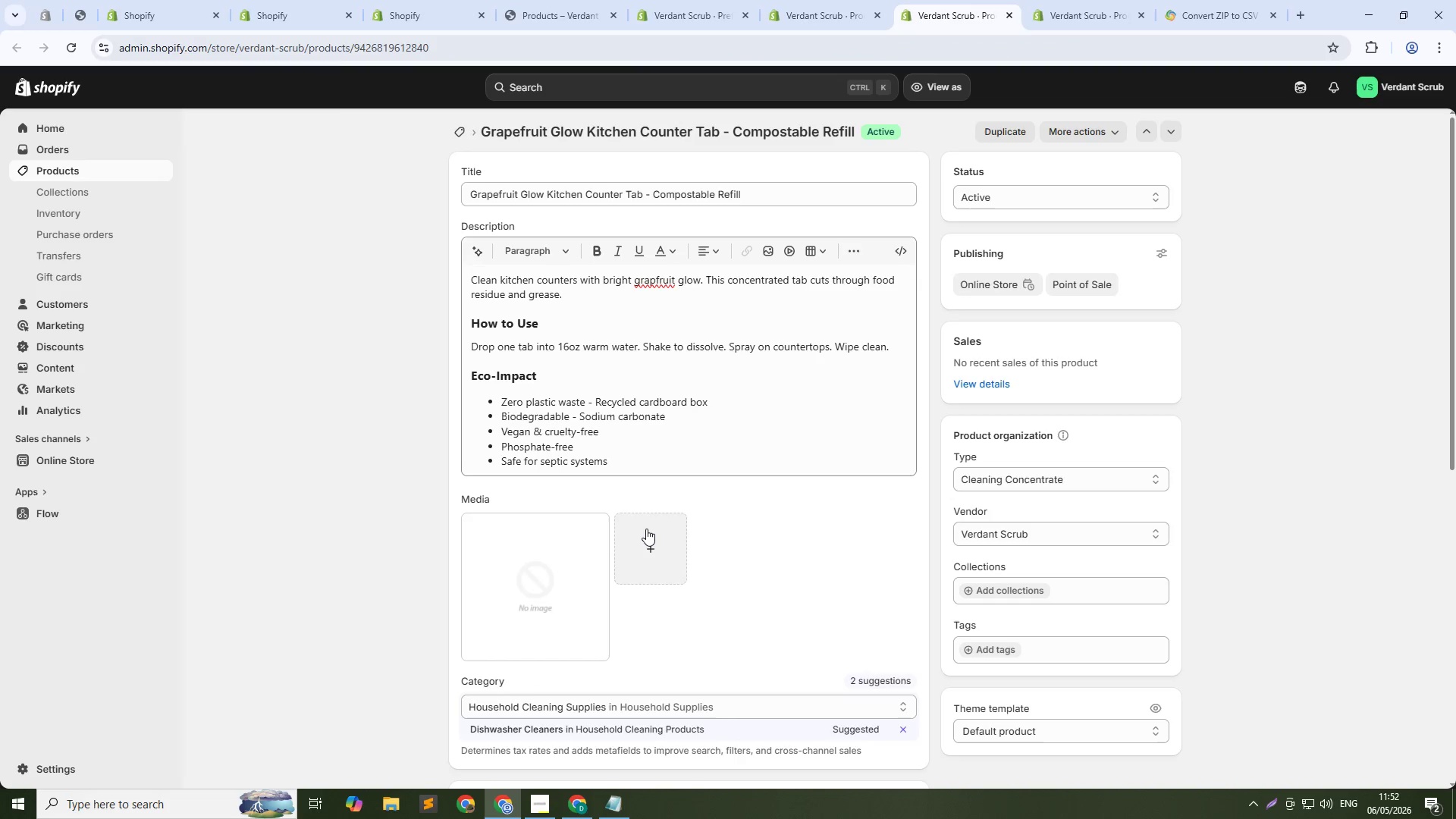 
left_click([1063, 10])
 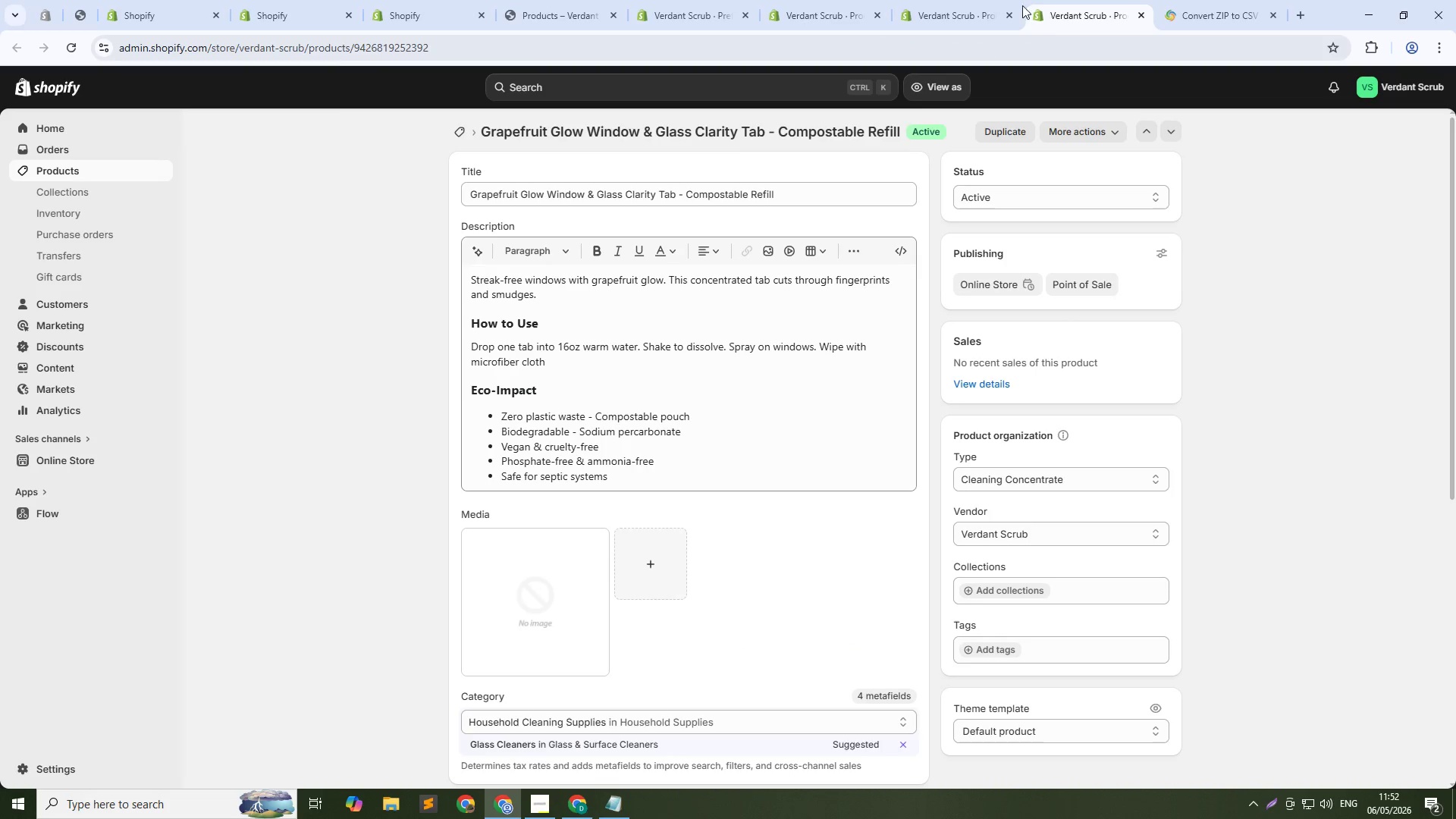 
left_click([966, 0])
 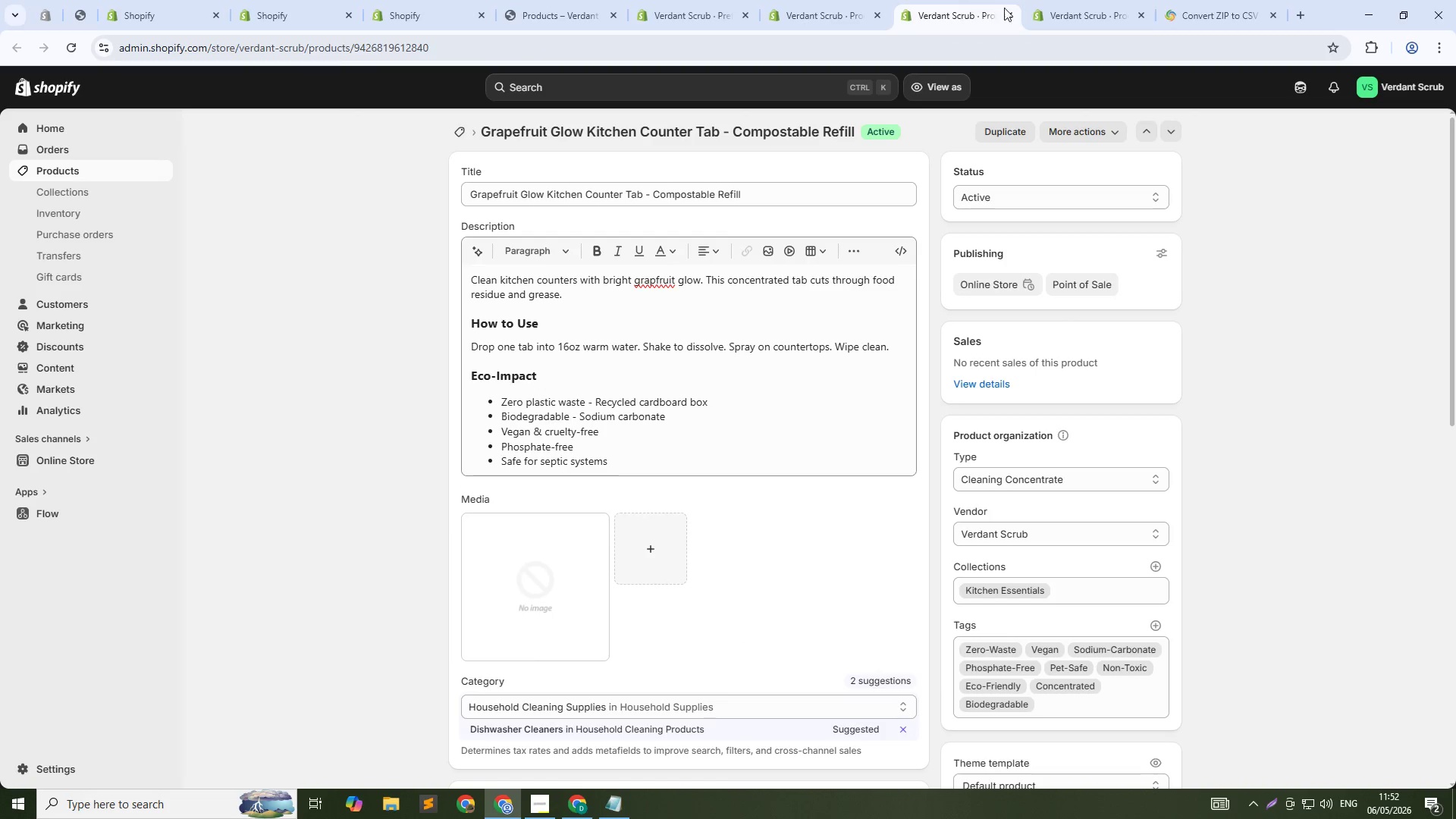 
left_click([1058, 0])
 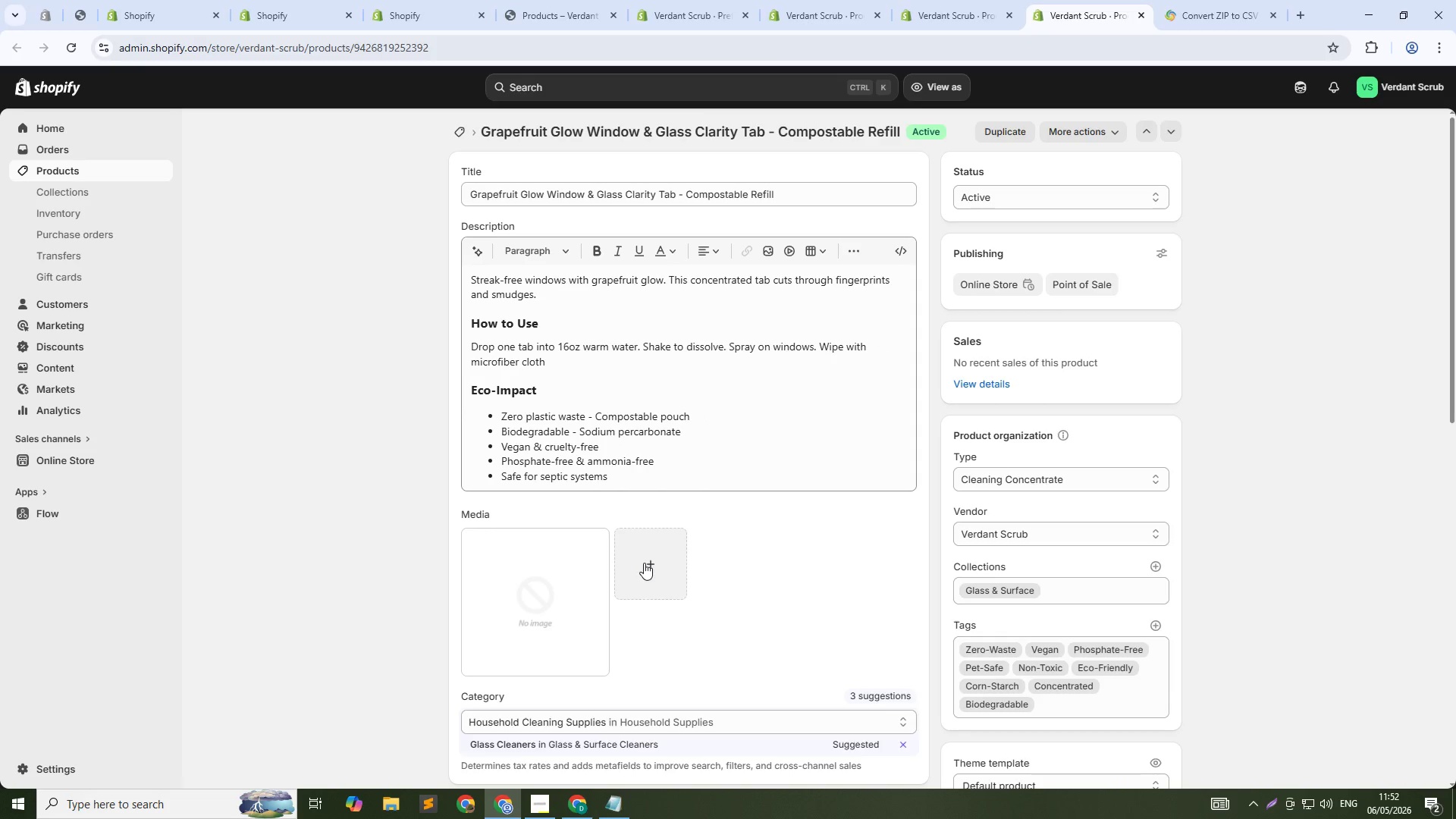 
left_click([471, 537])
 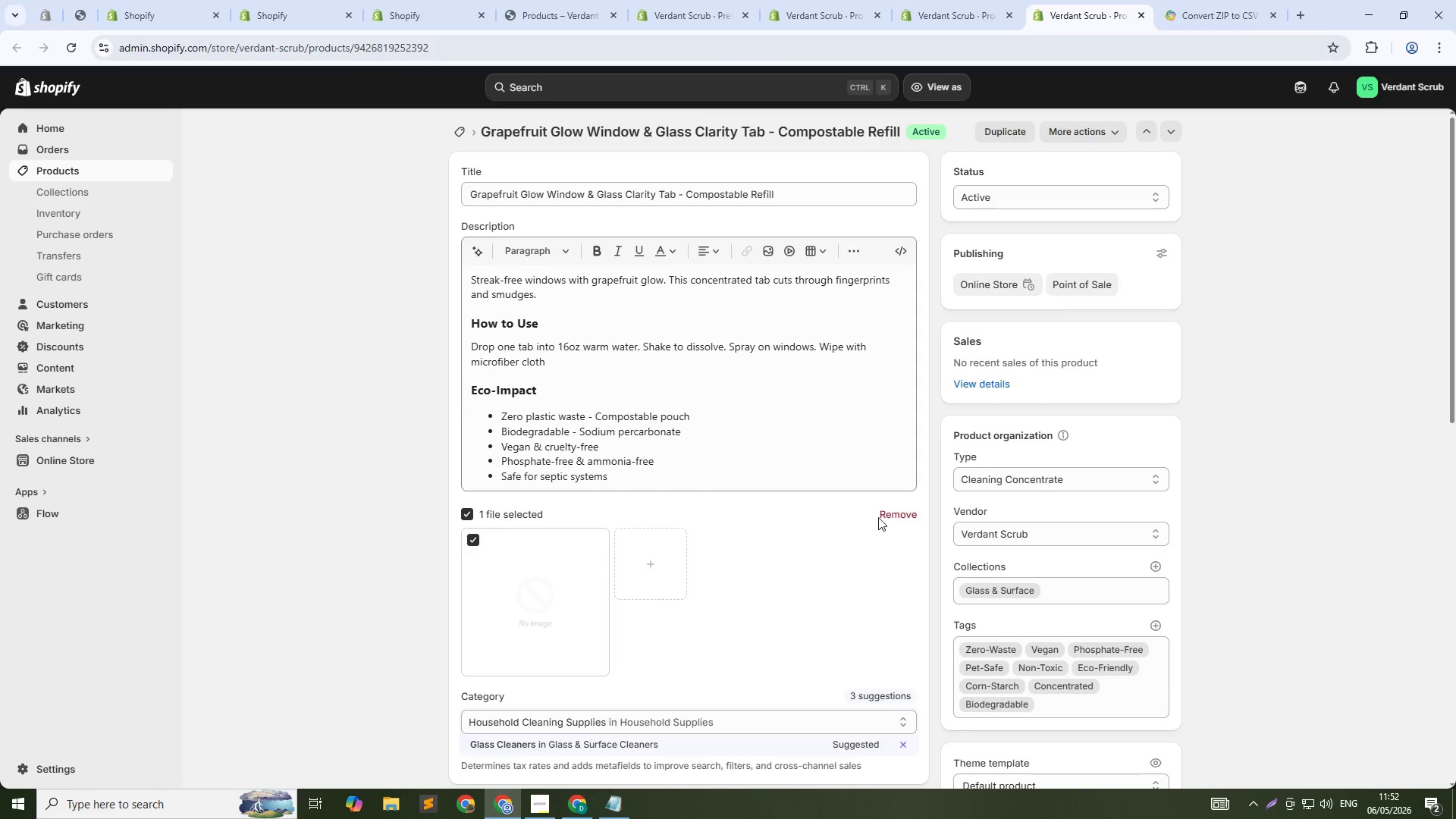 
left_click([895, 517])
 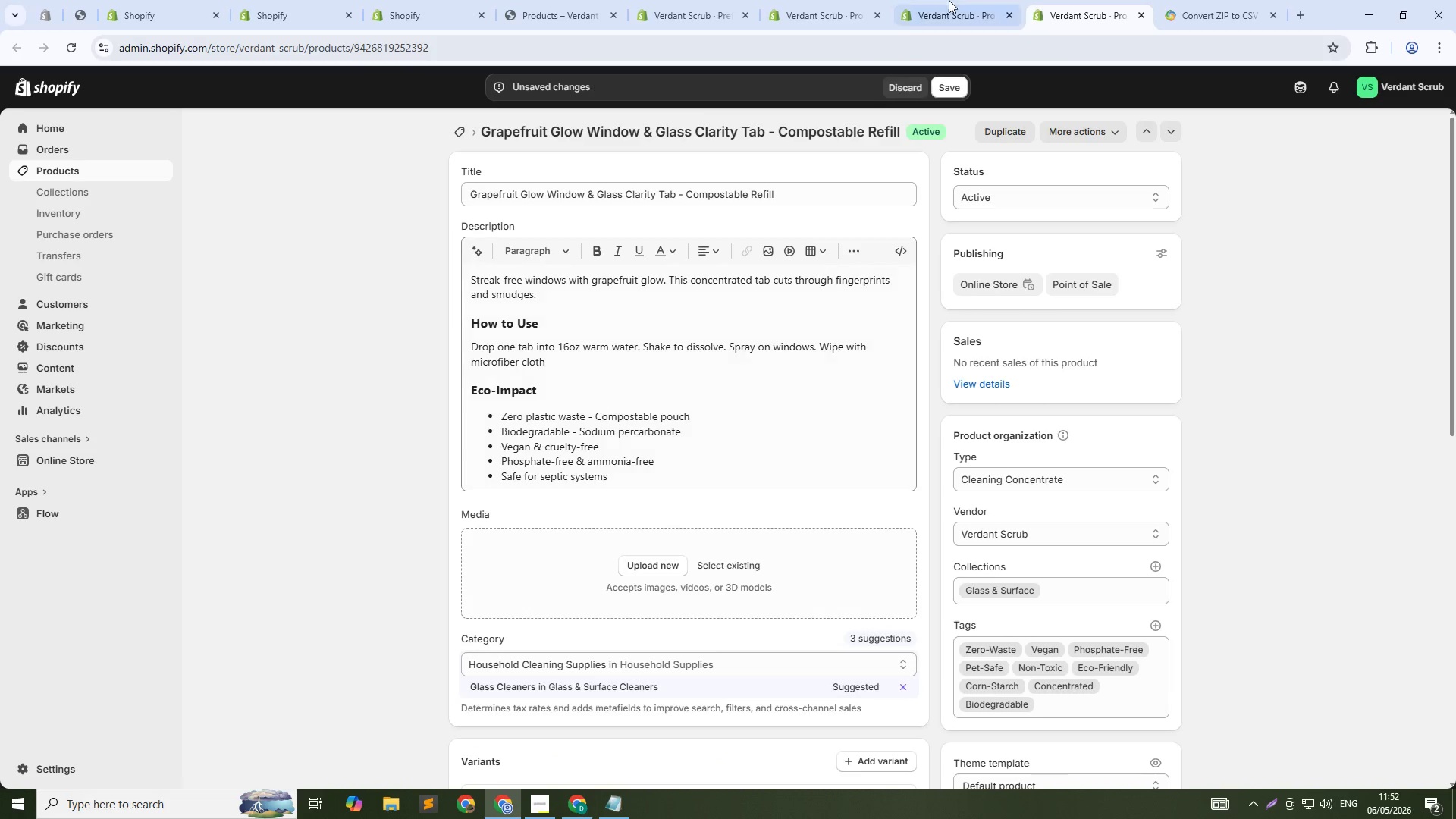 
left_click([971, 0])
 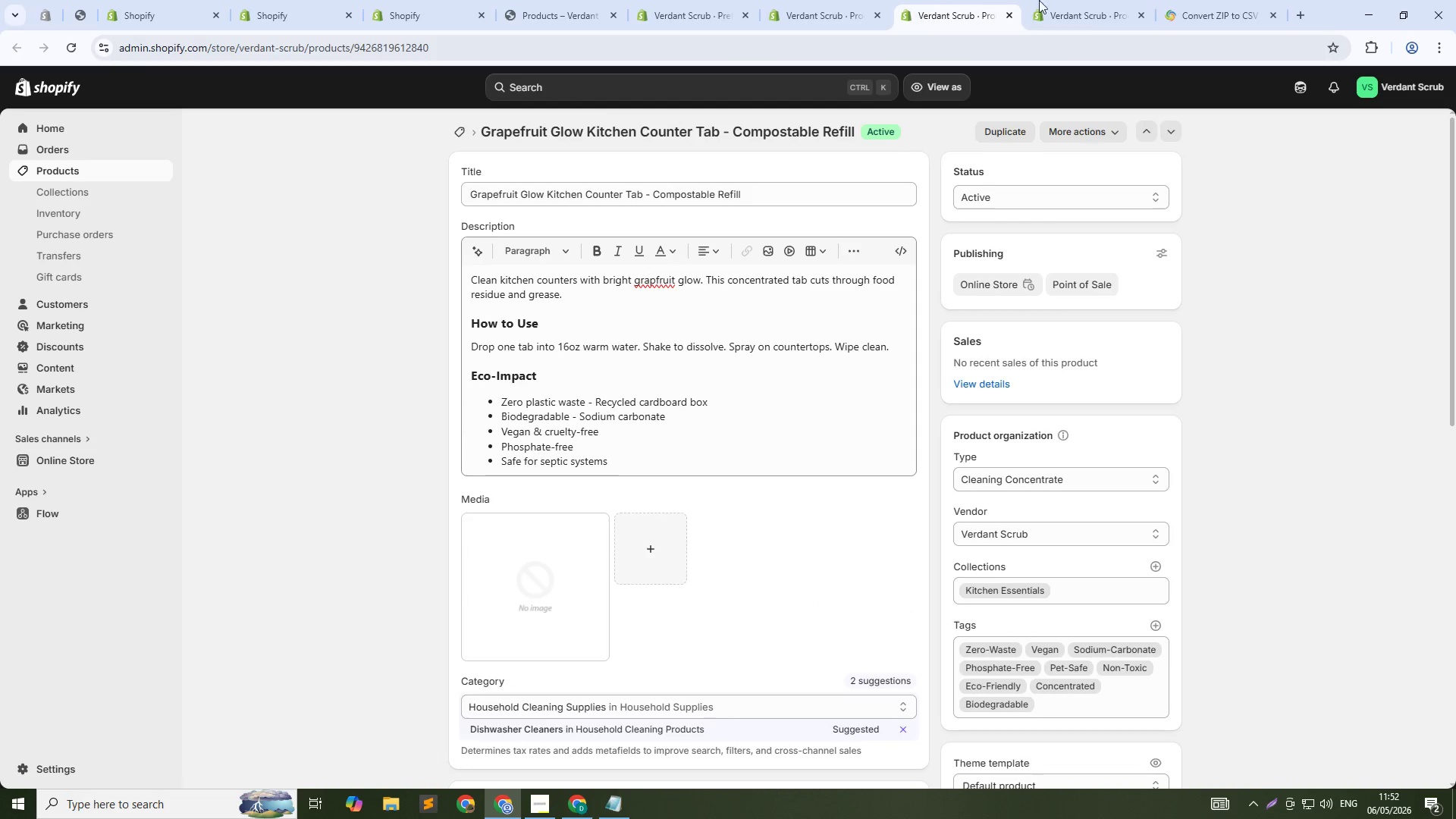 
left_click([1046, 0])
 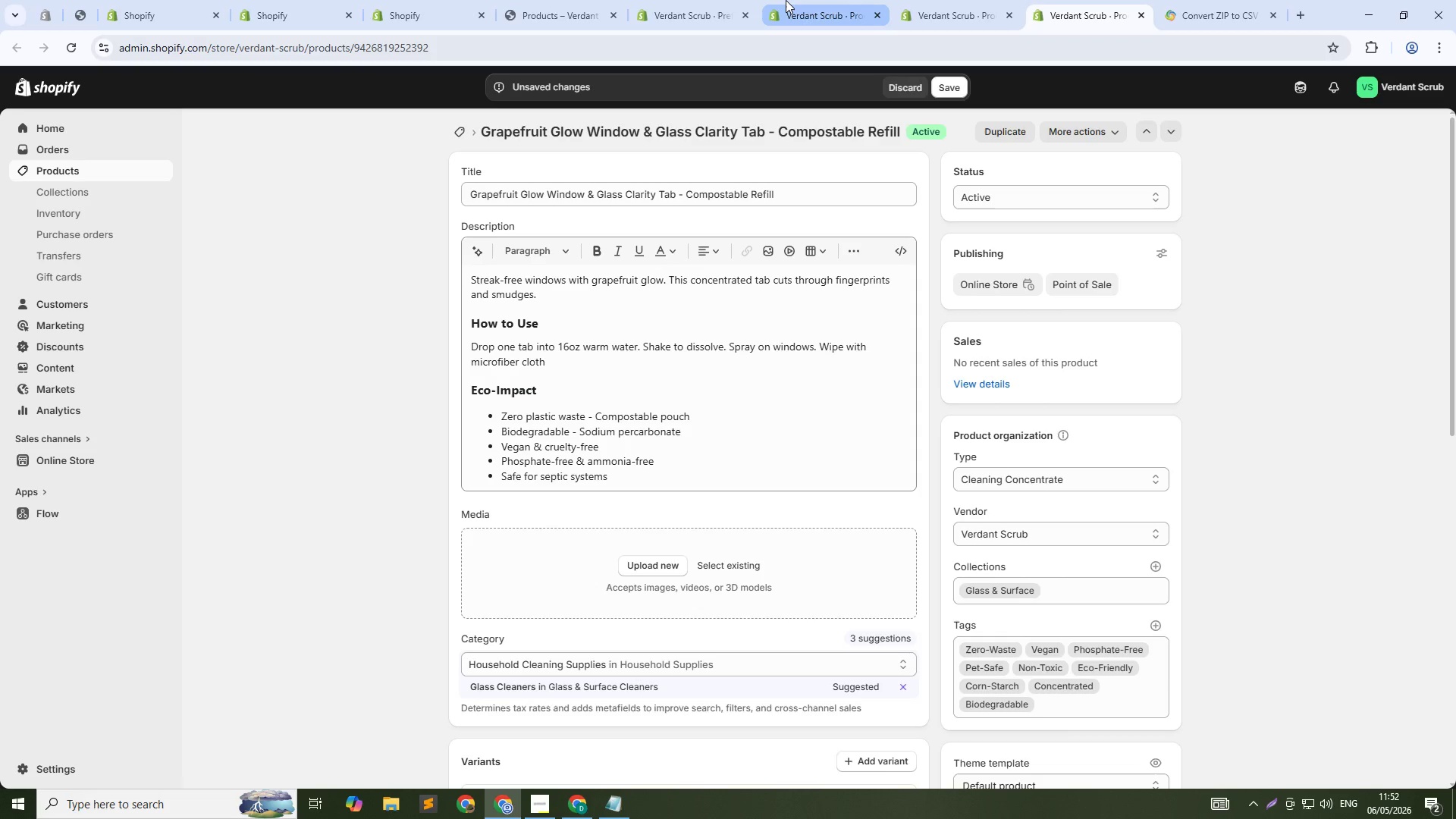 
left_click([786, 0])
 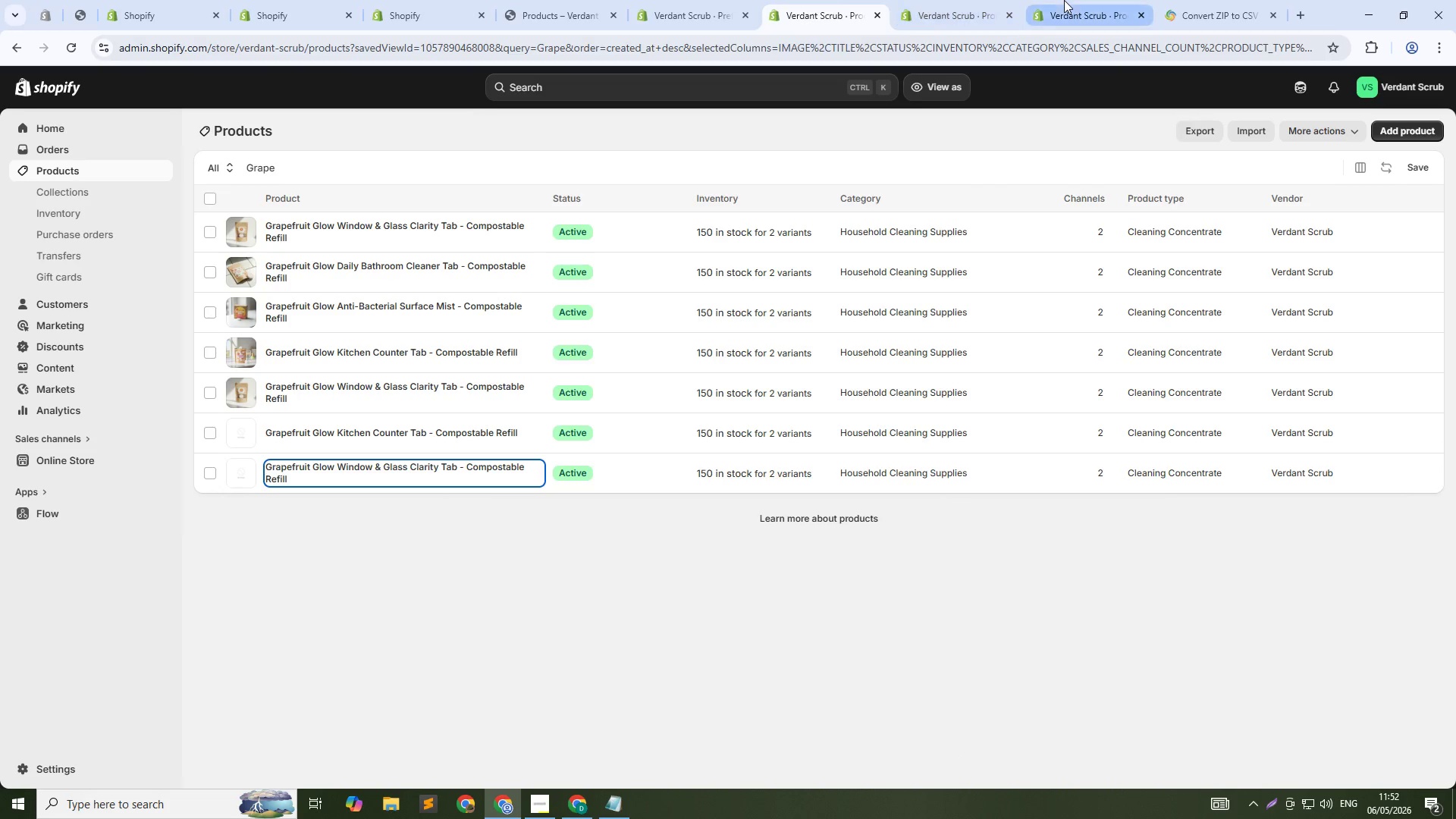 
left_click([1064, 0])
 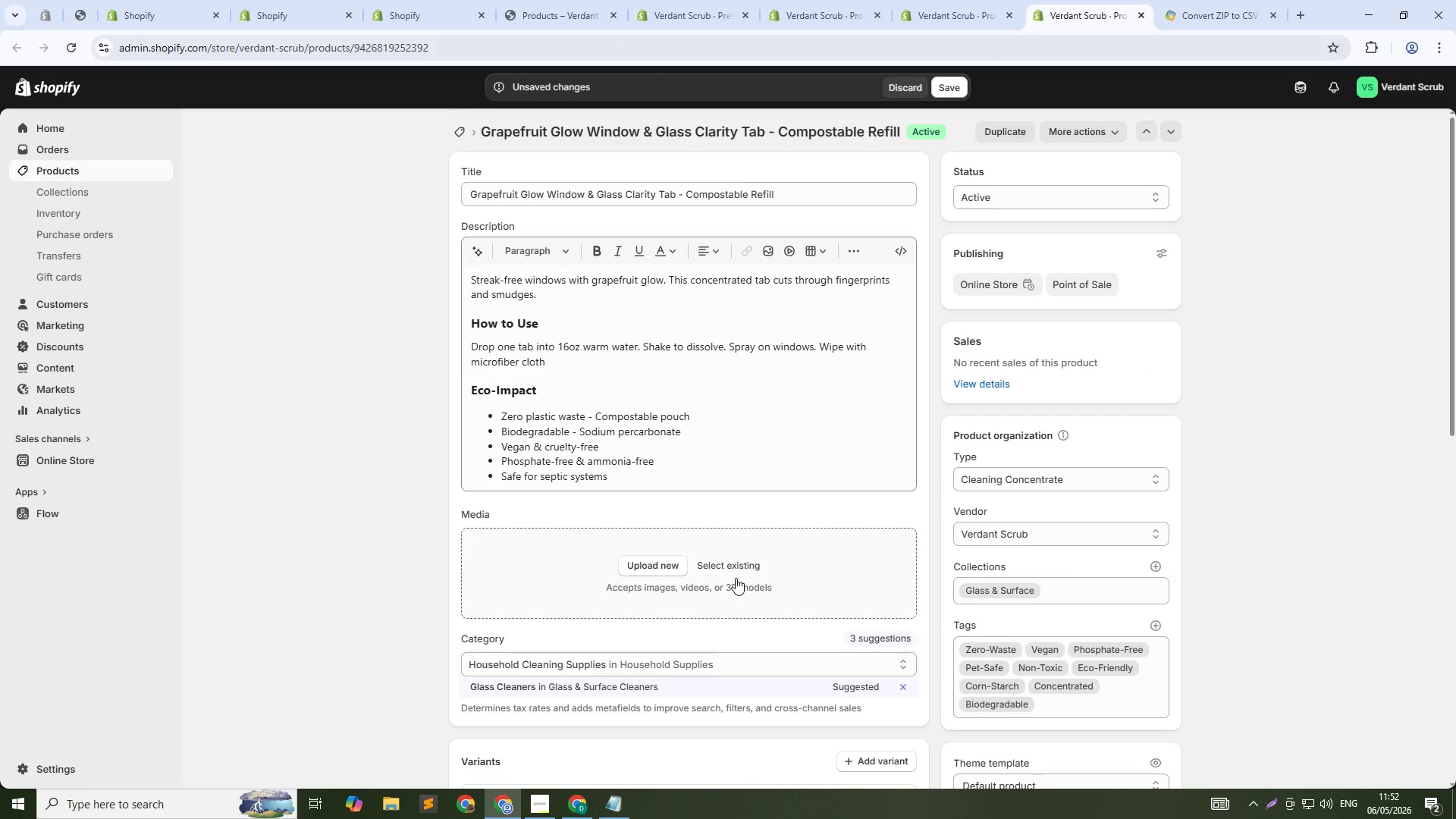 
left_click([736, 564])
 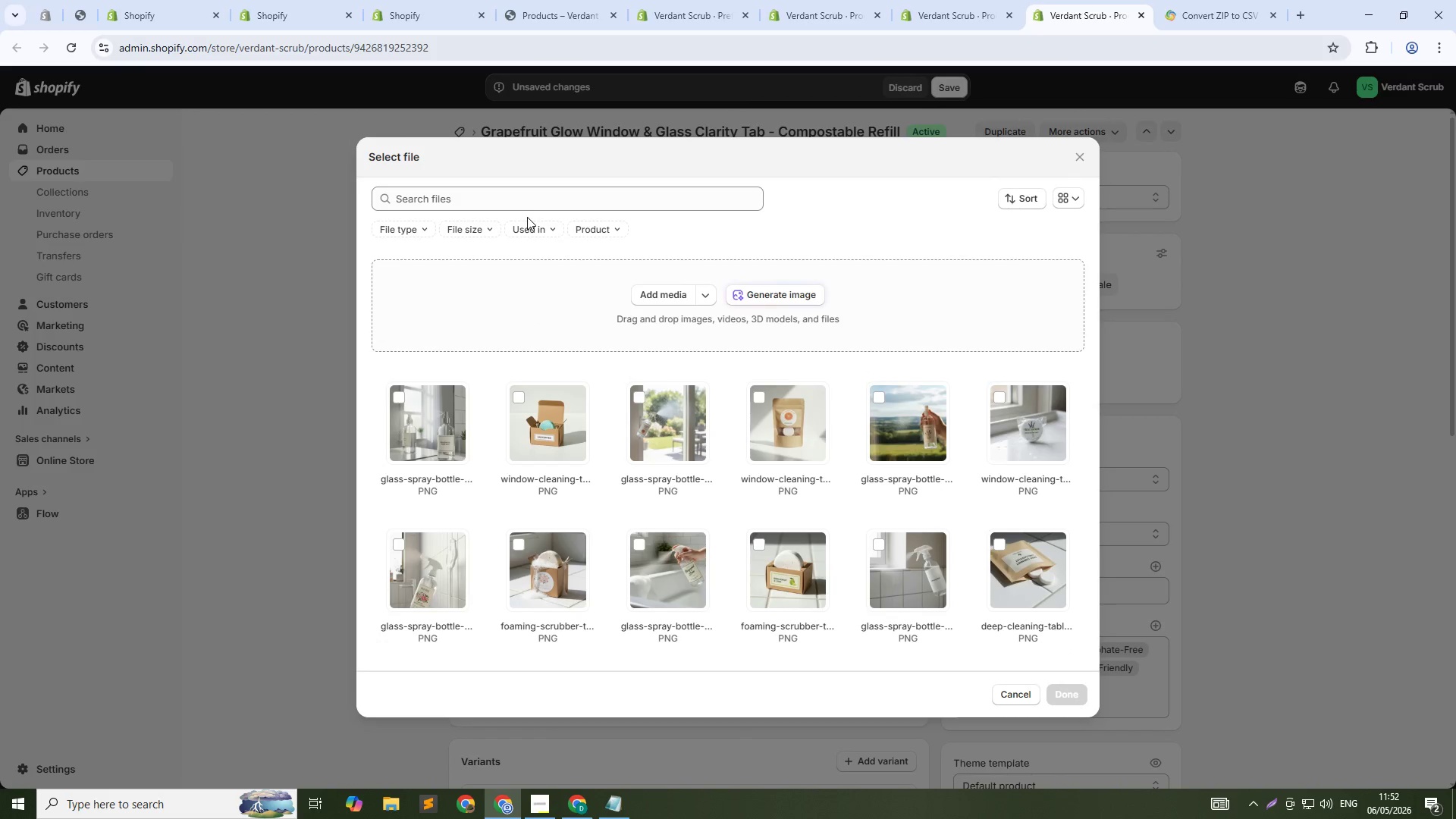 
left_click([535, 204])
 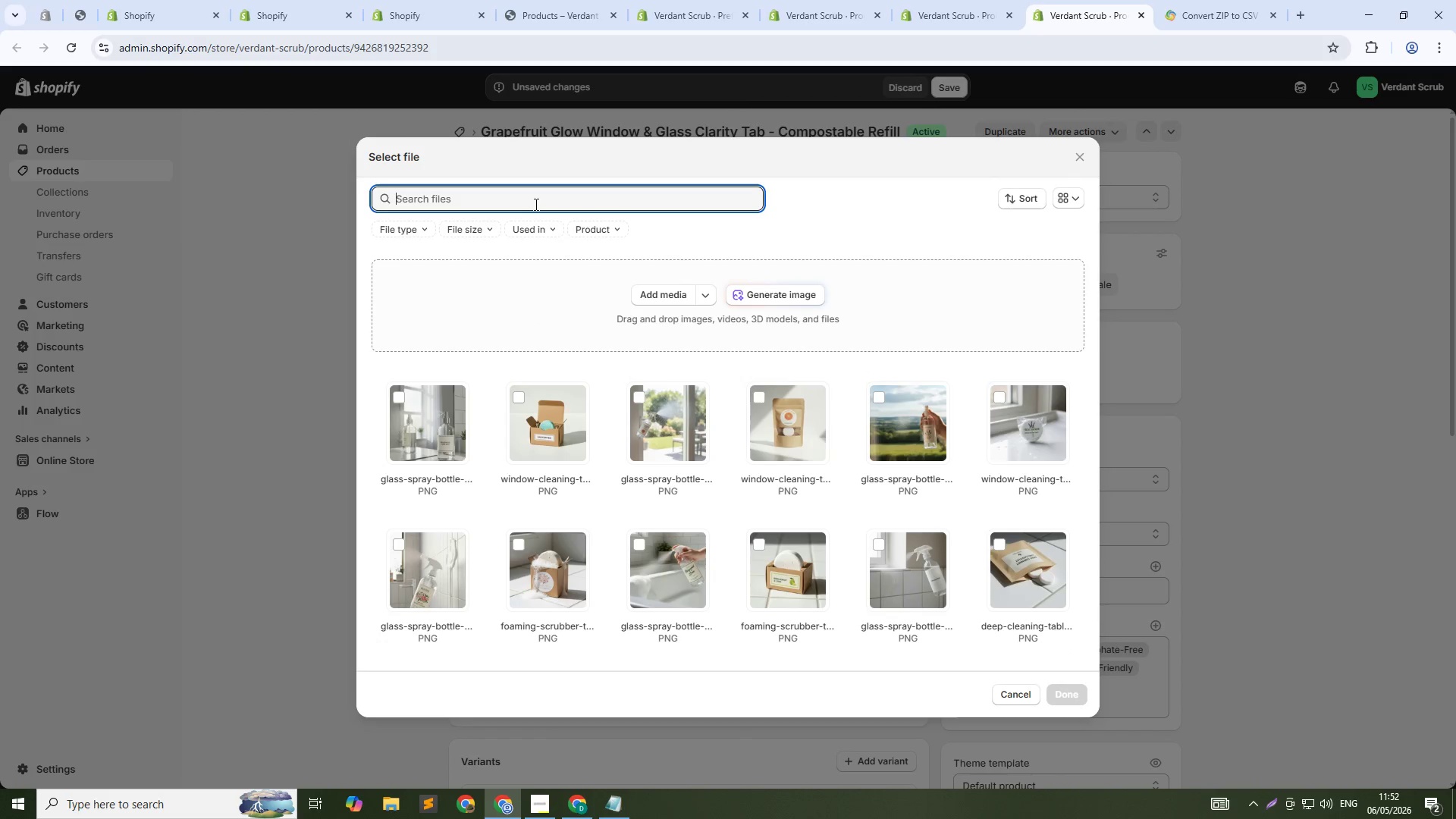 
key(Meta+V)
 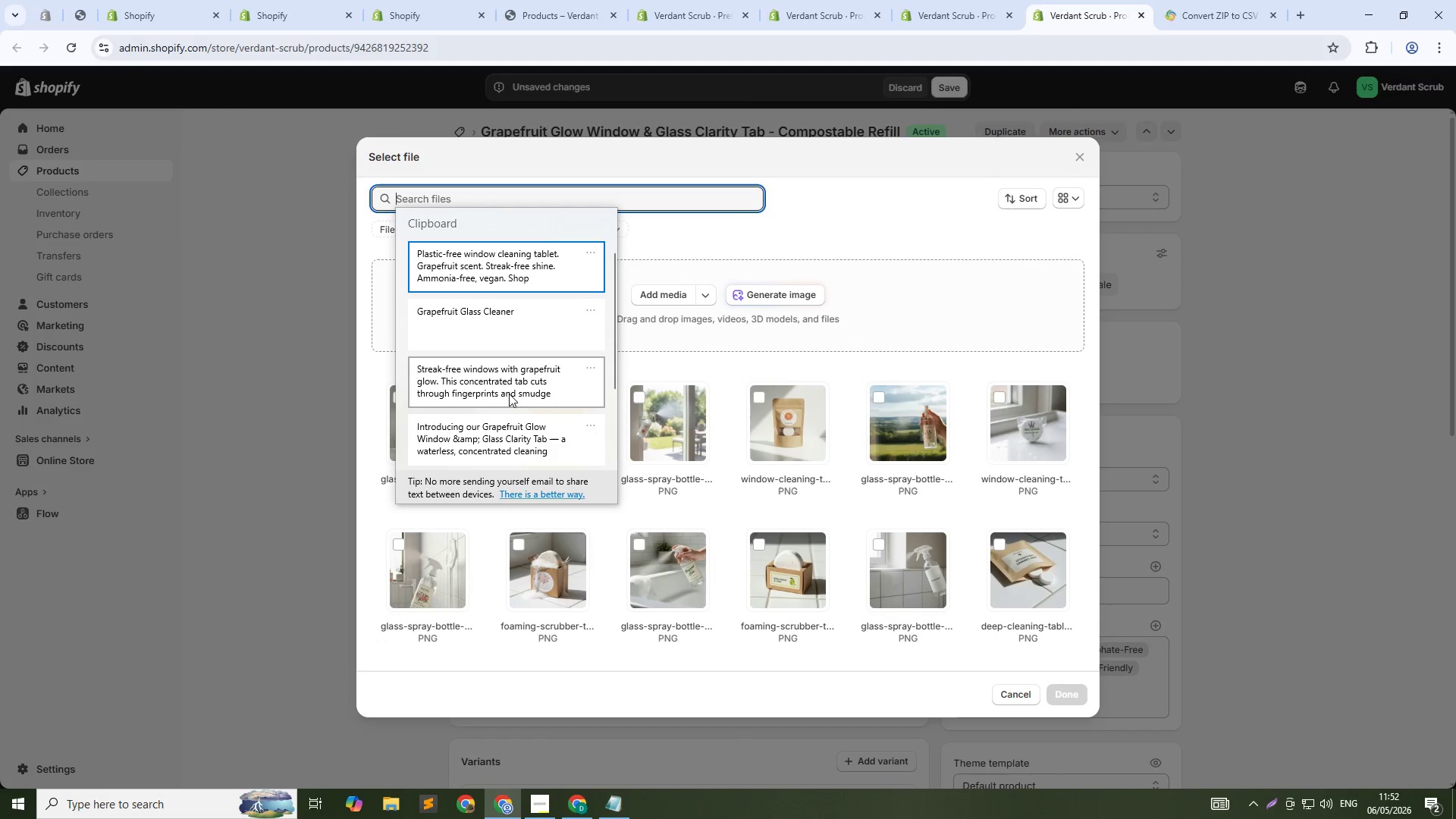 
left_click([513, 423])
 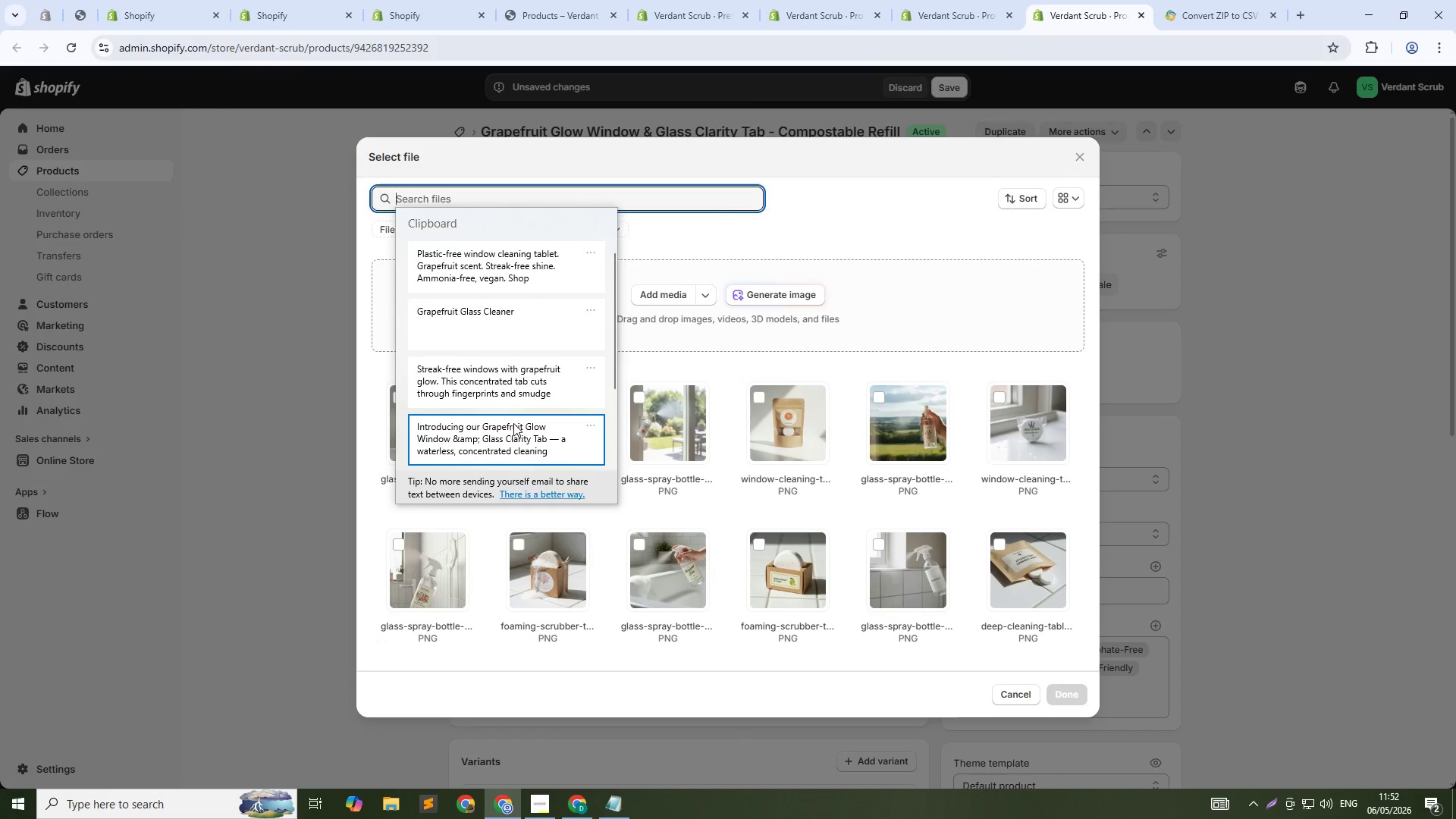 
key(Control+ControlLeft)
 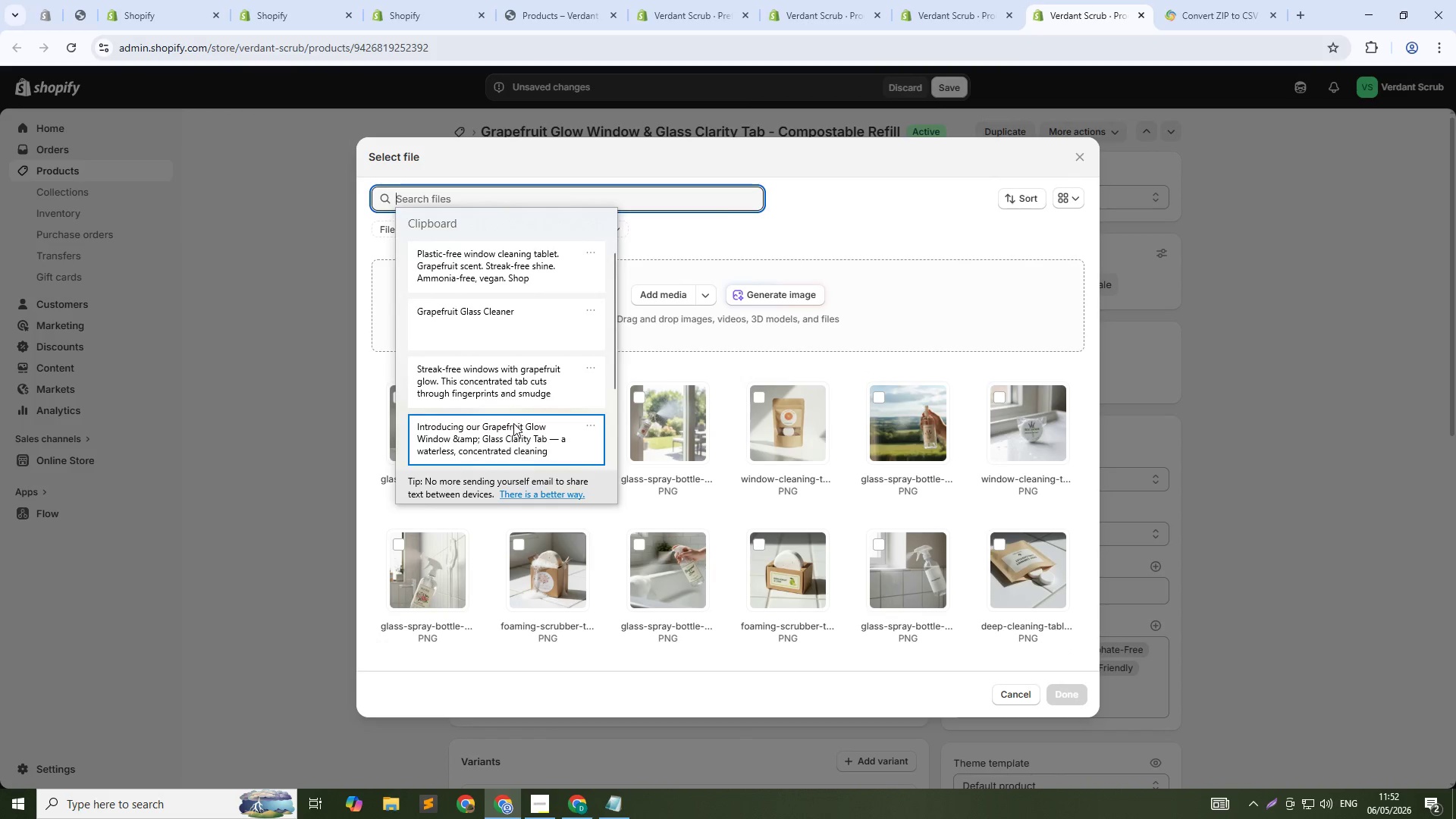 
key(Control+V)
 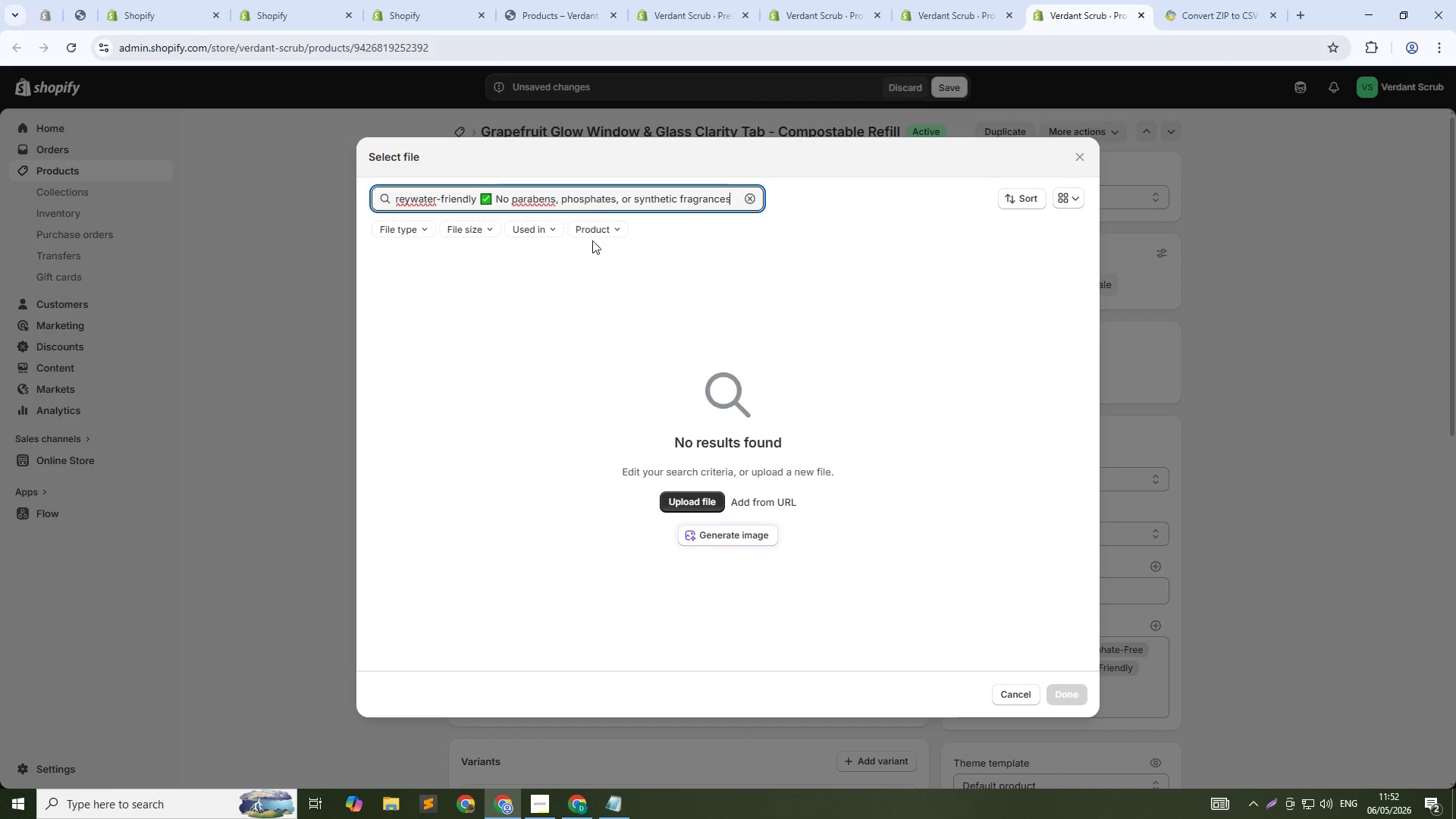 
left_click([599, 196])
 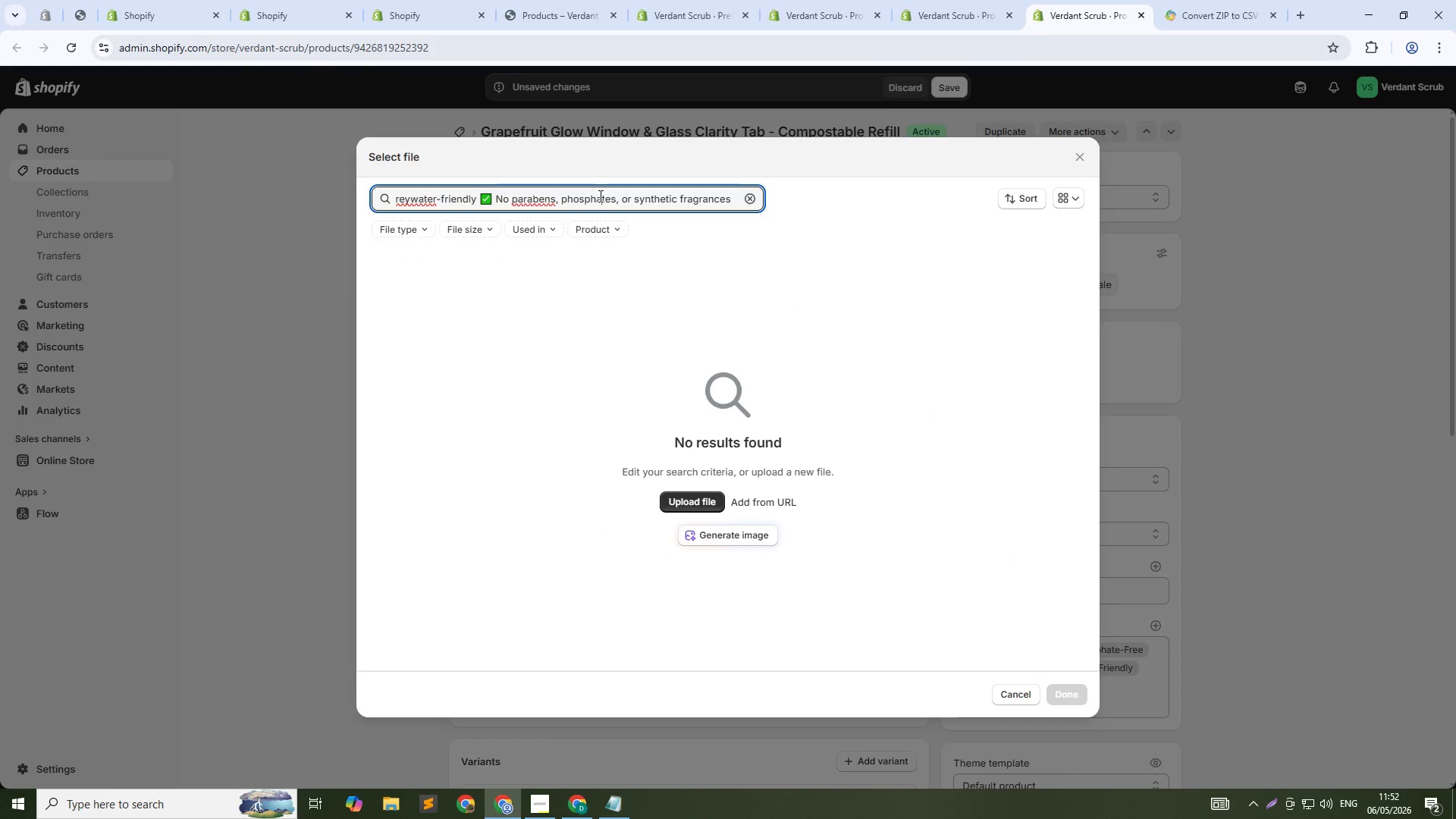 
key(Control+A)
 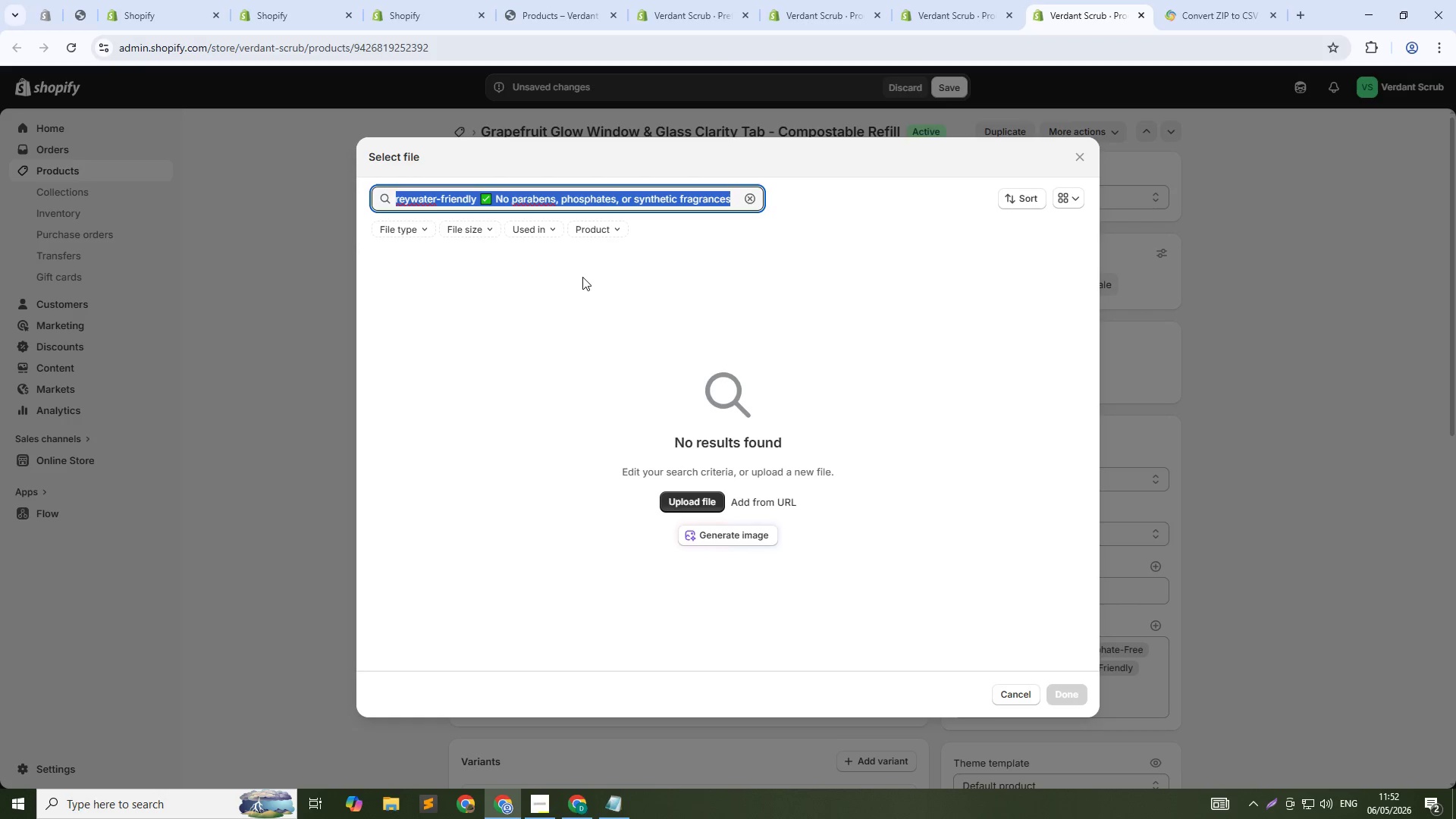 
key(Meta+V)
 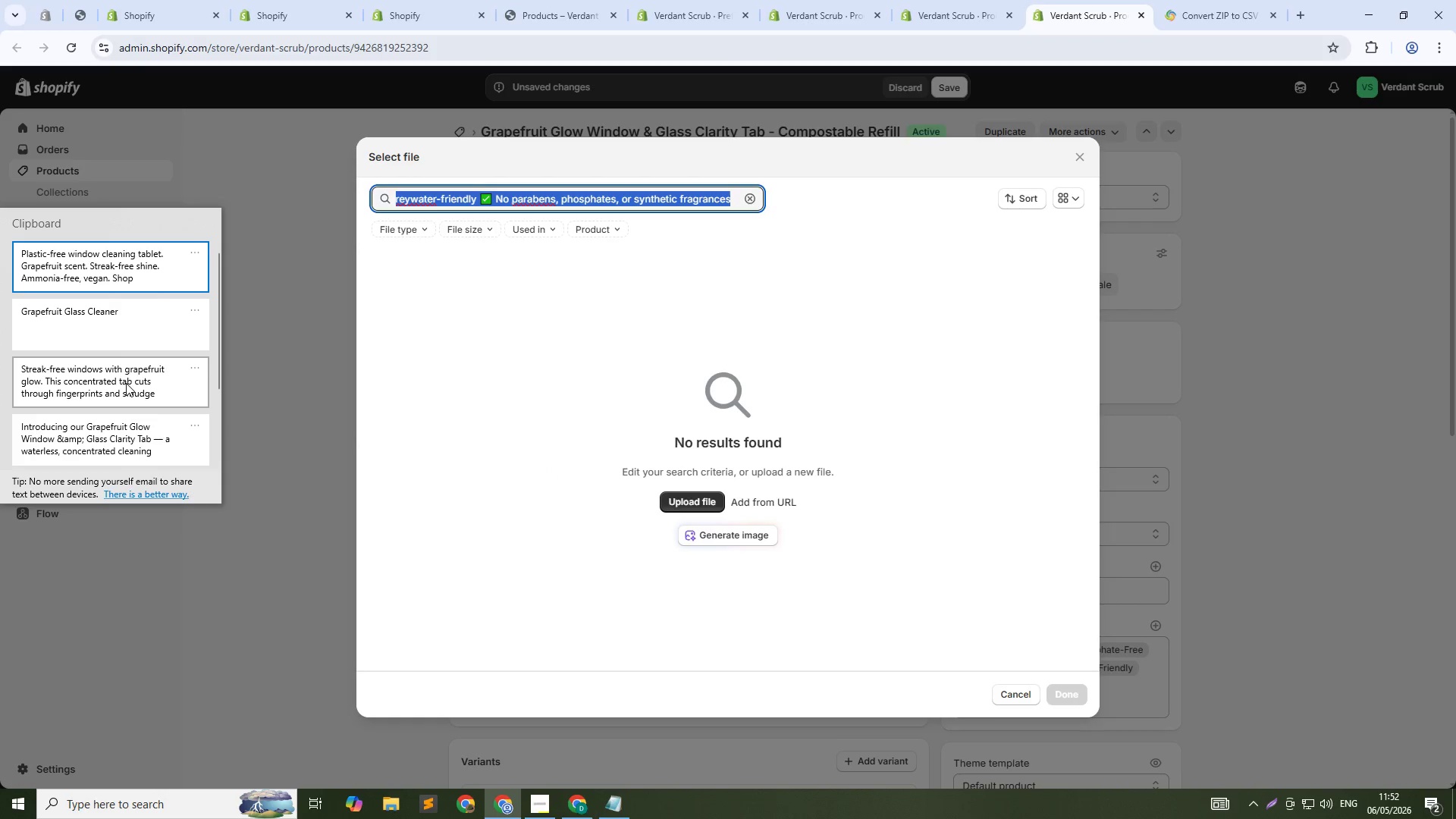 
scroll: coordinate [124, 383], scroll_direction: down, amount: 3.0
 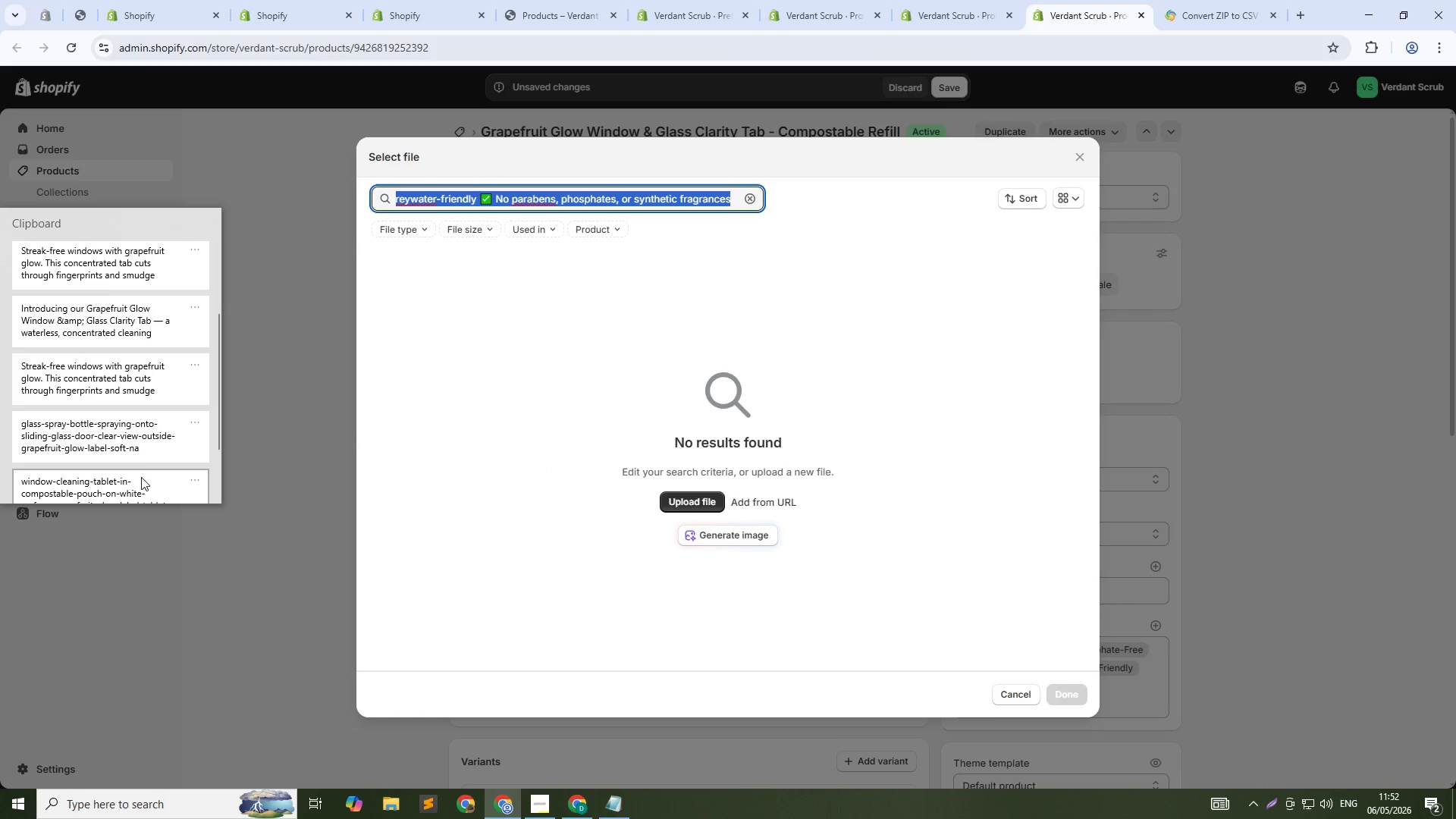 
left_click([141, 485])
 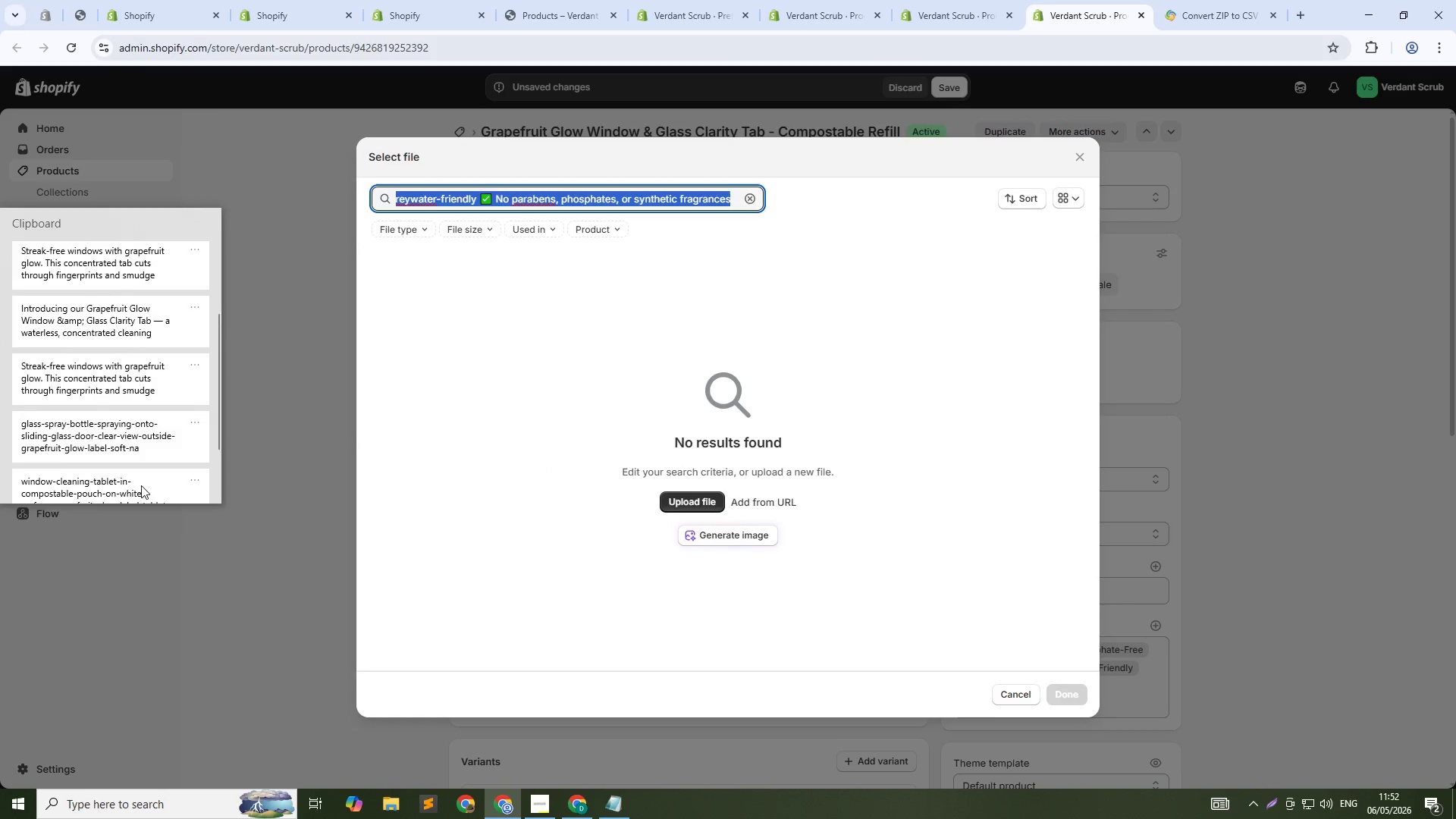 
key(Control+ControlLeft)
 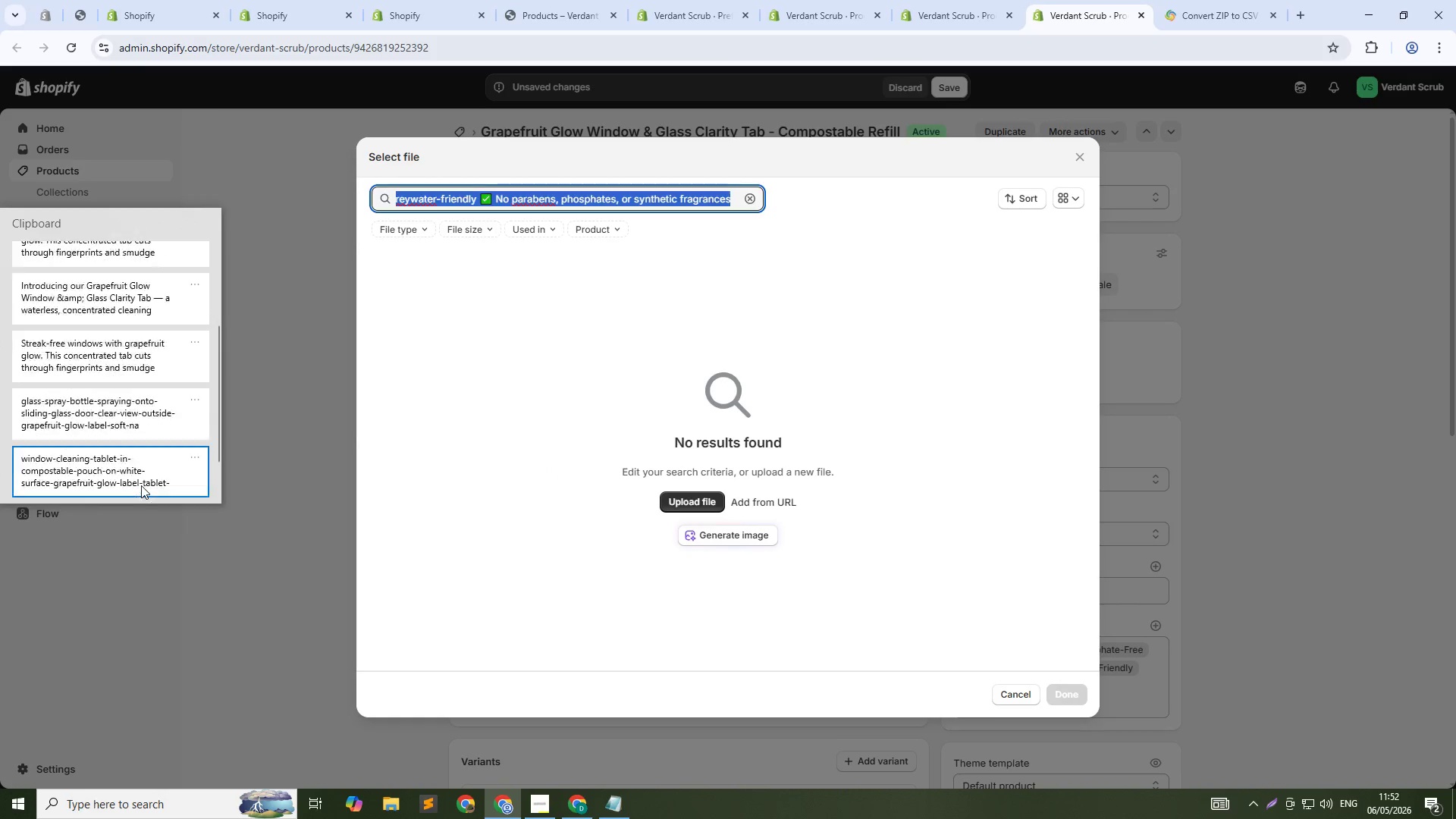 
key(Control+V)
 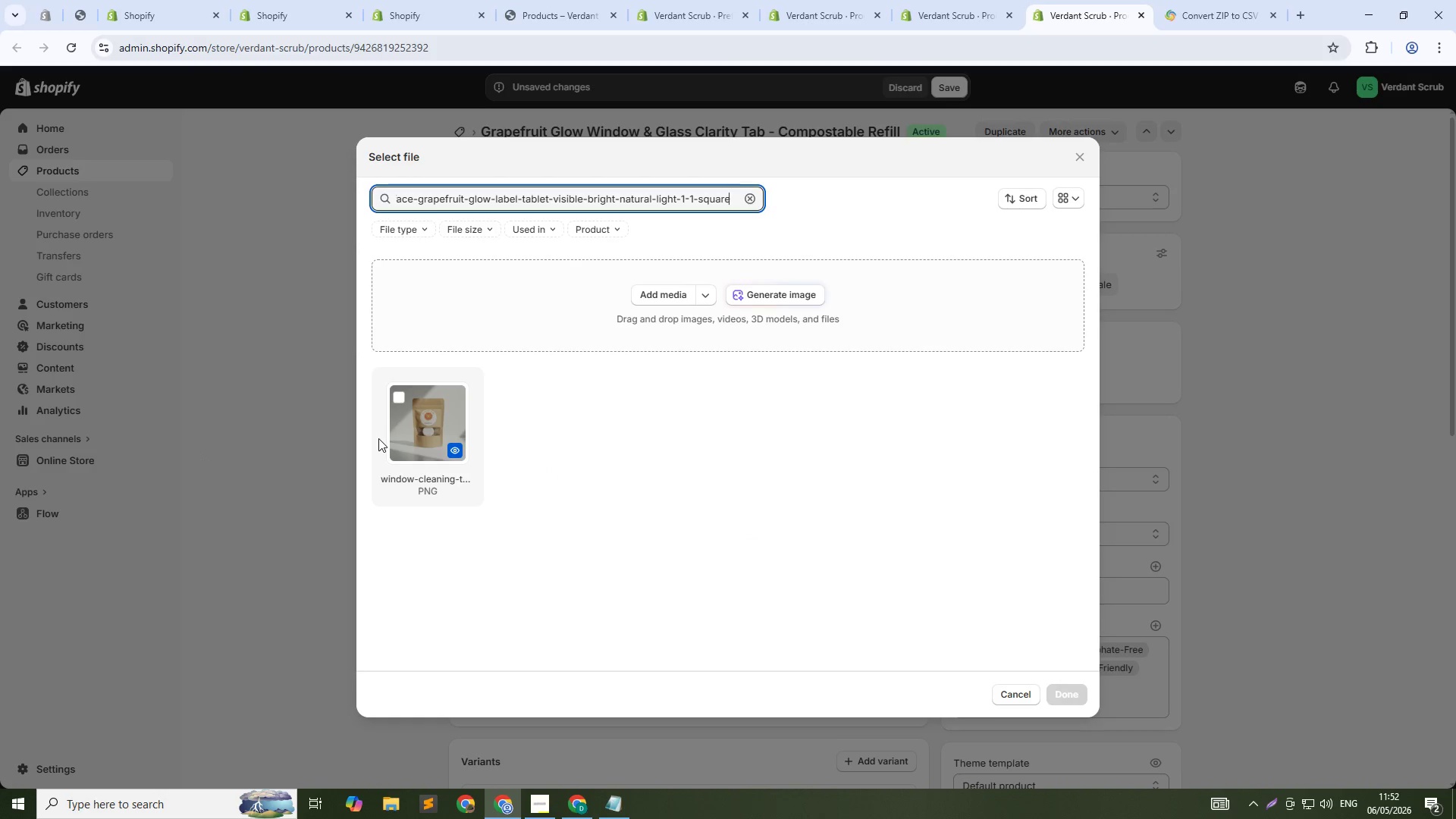 
left_click([416, 438])
 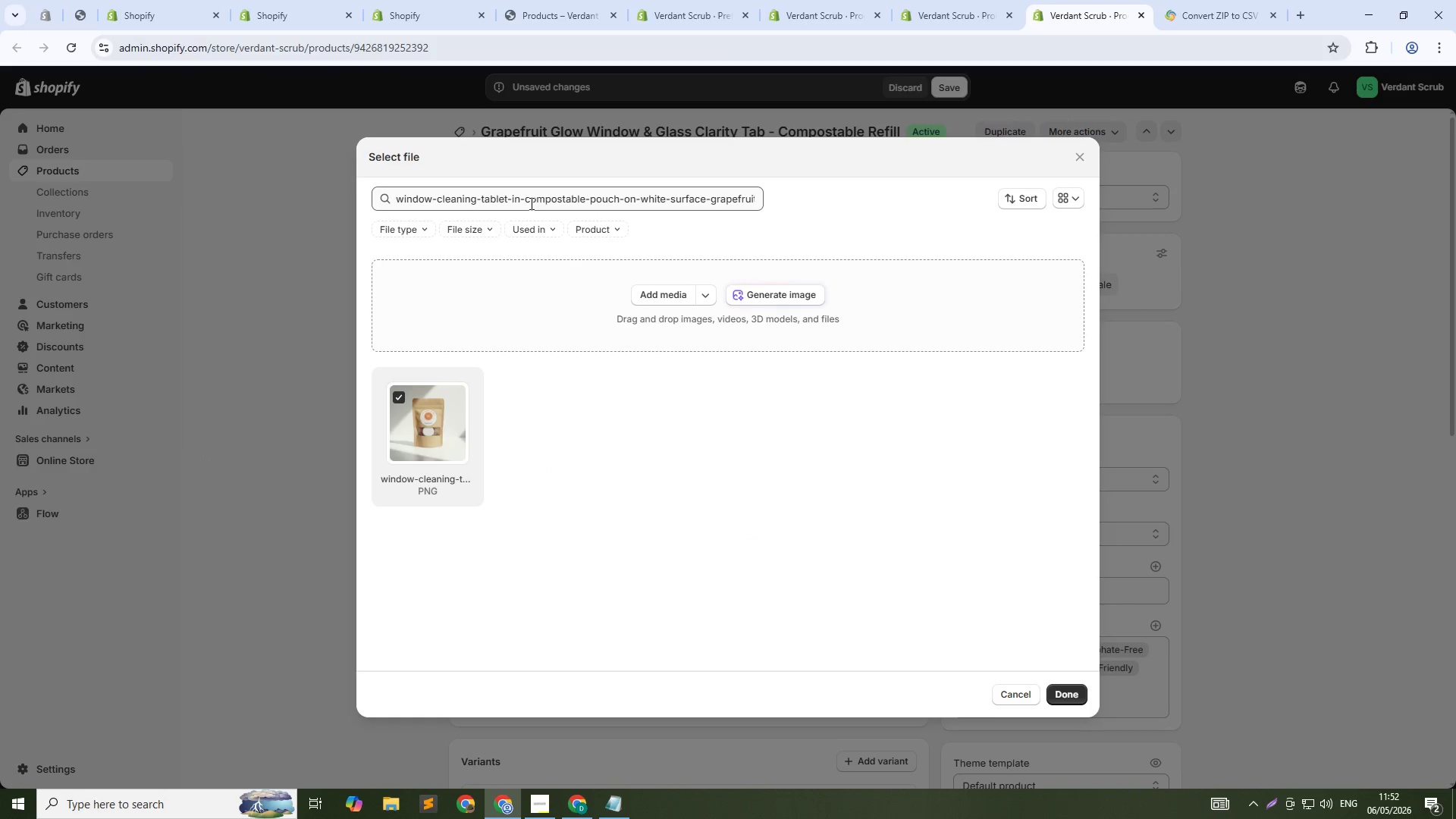 
key(Control+A)
 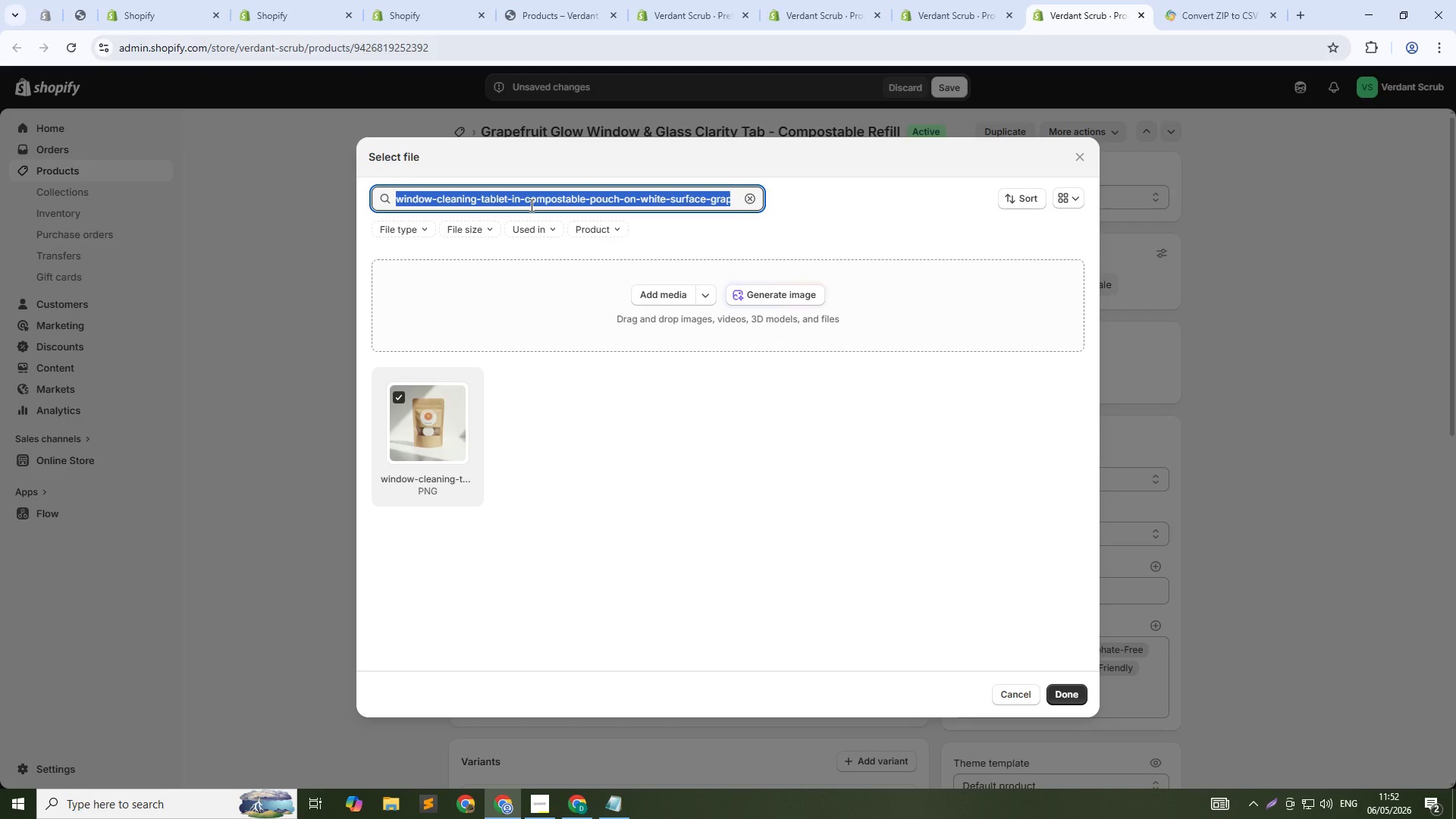 
key(Meta+V)
 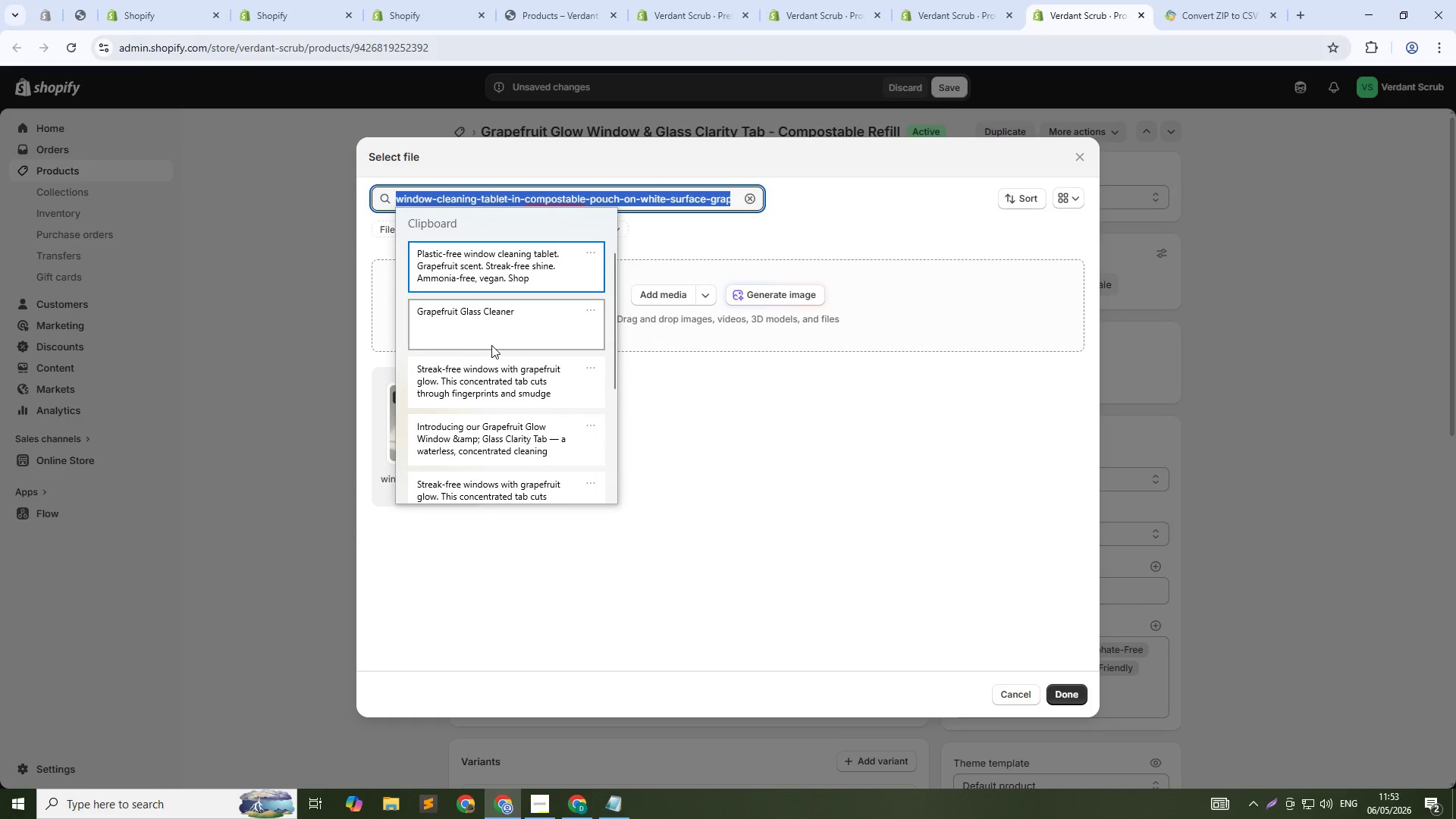 
scroll: coordinate [509, 424], scroll_direction: down, amount: 3.0
 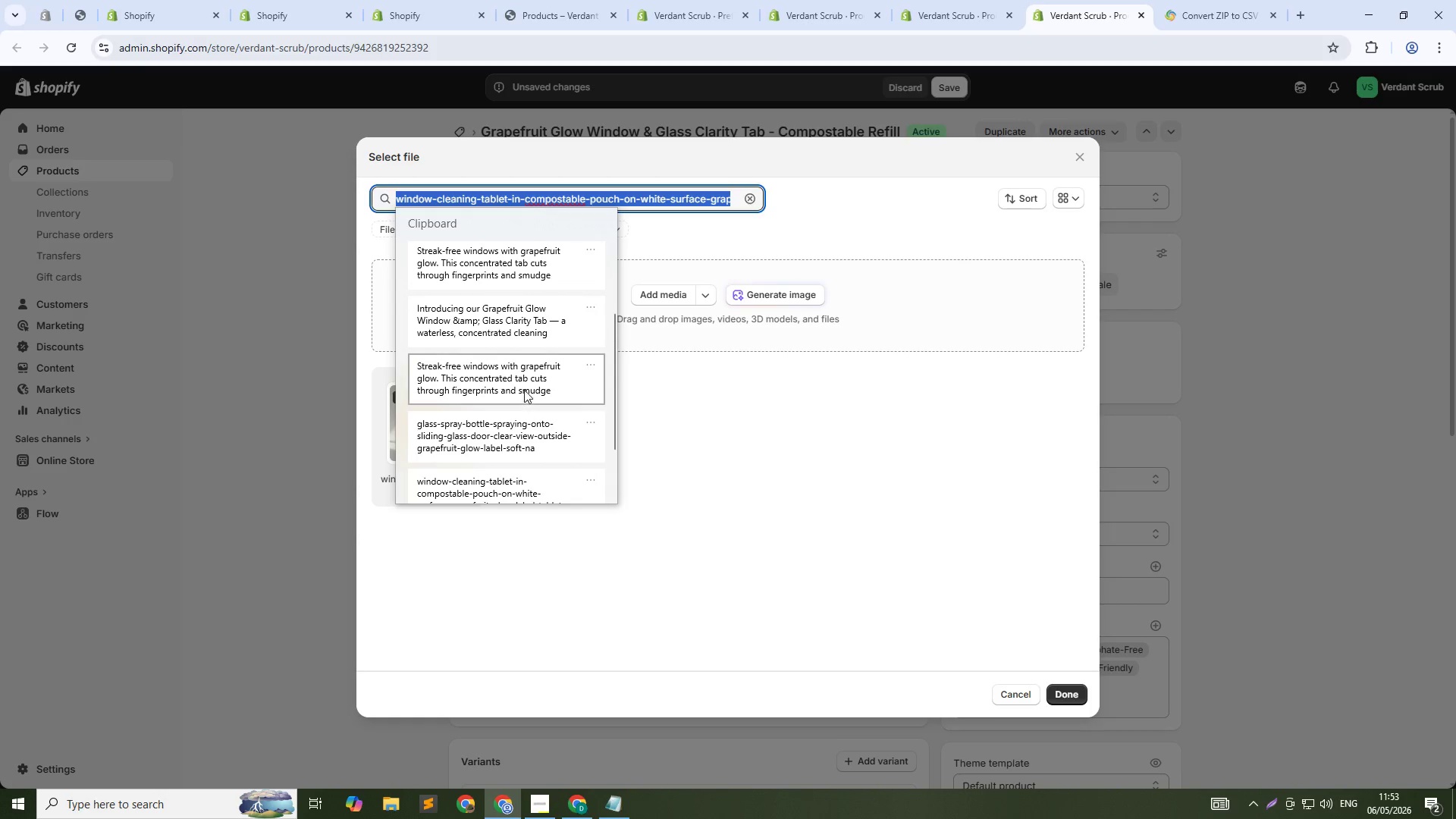 
left_click([524, 390])
 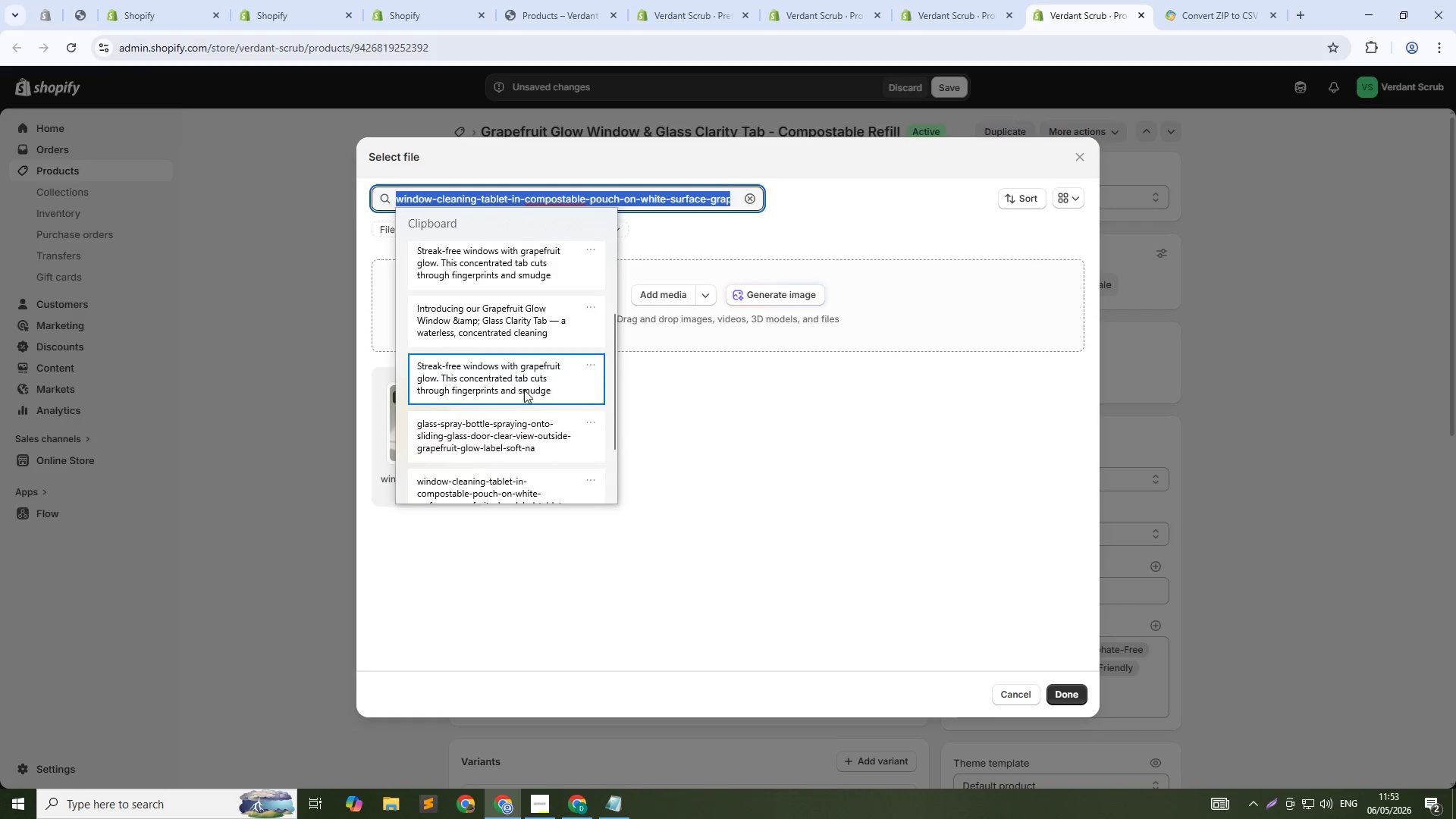 
key(Control+ControlLeft)
 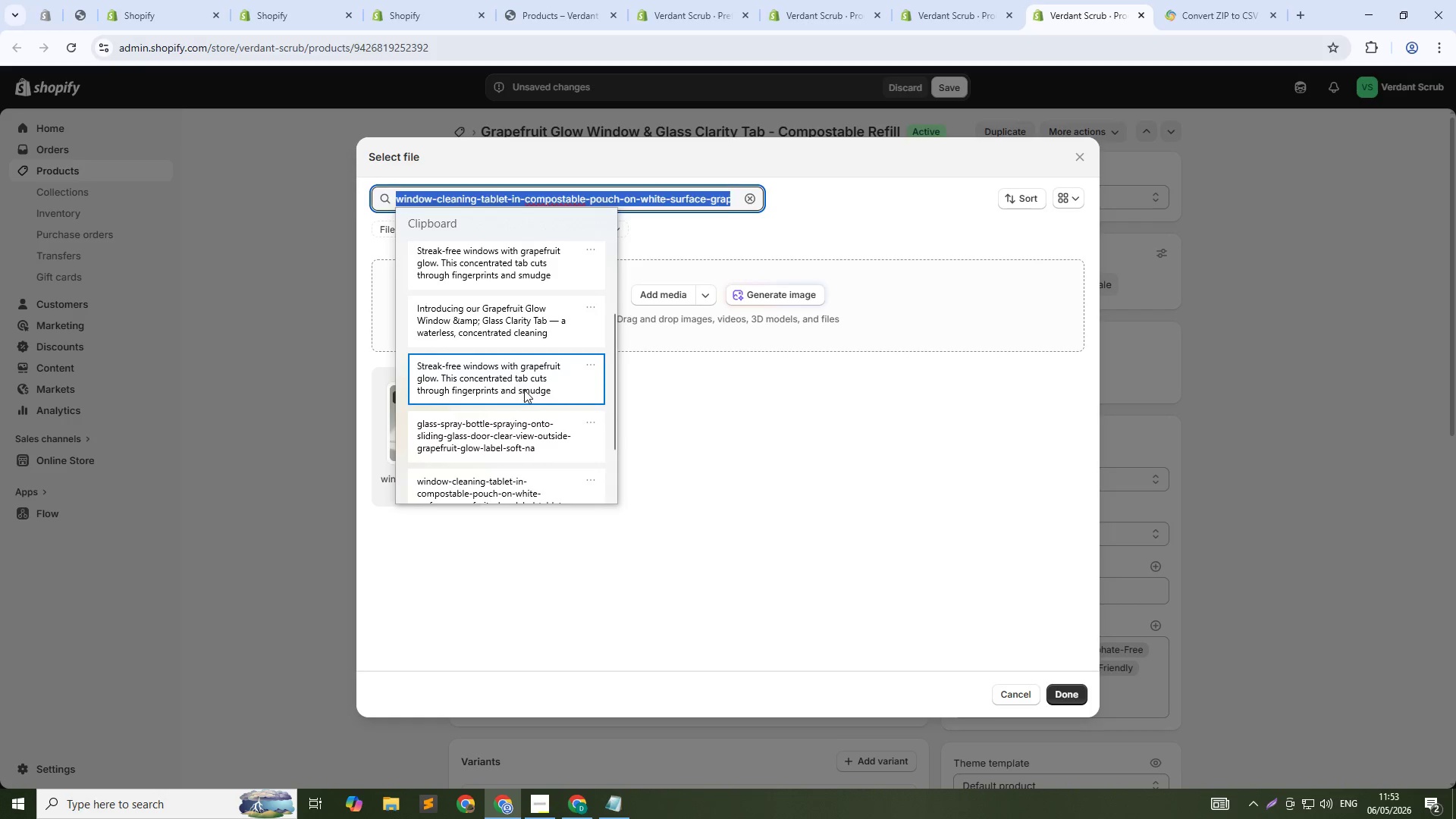 
key(Control+V)
 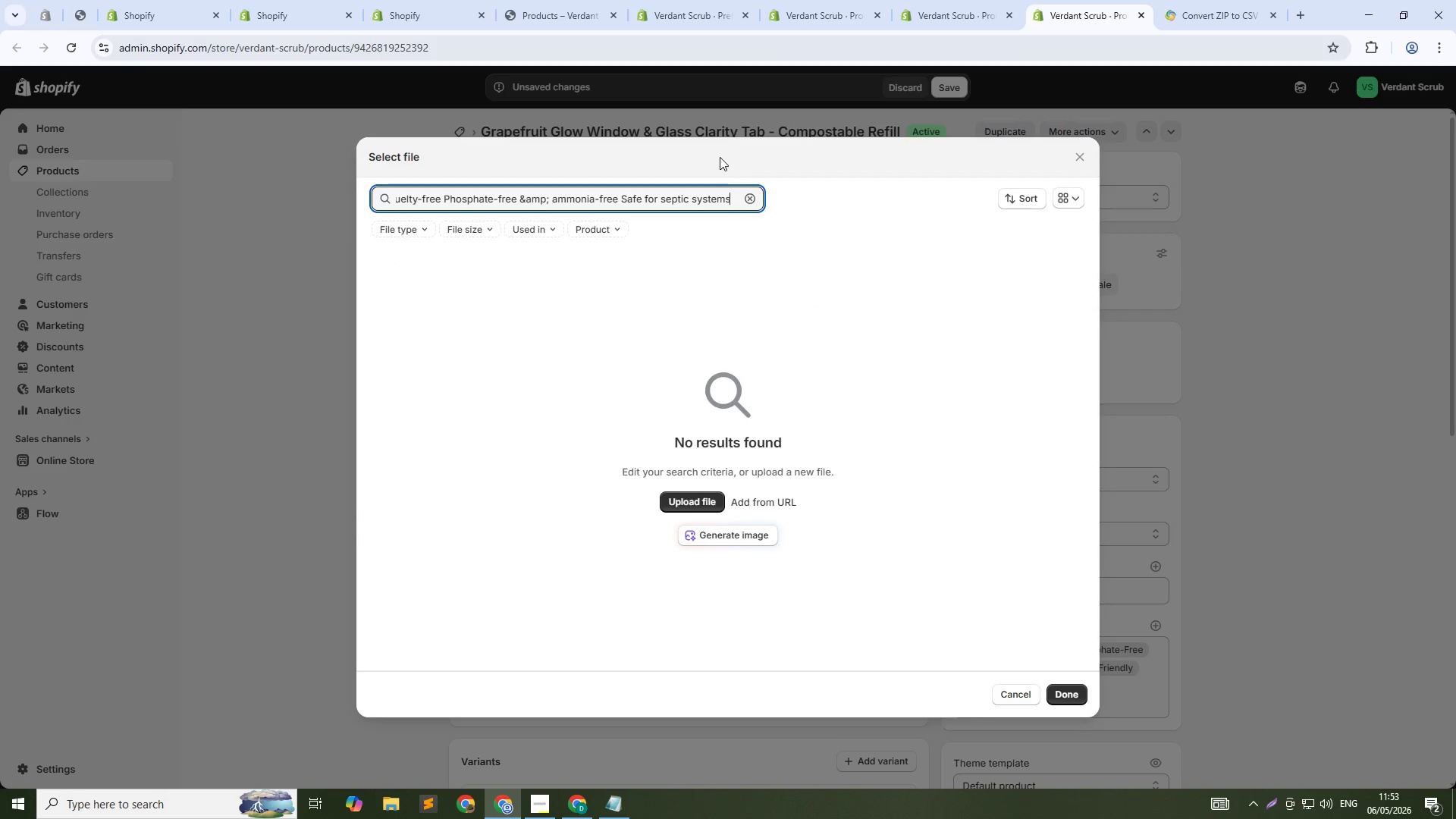 
left_click([704, 197])
 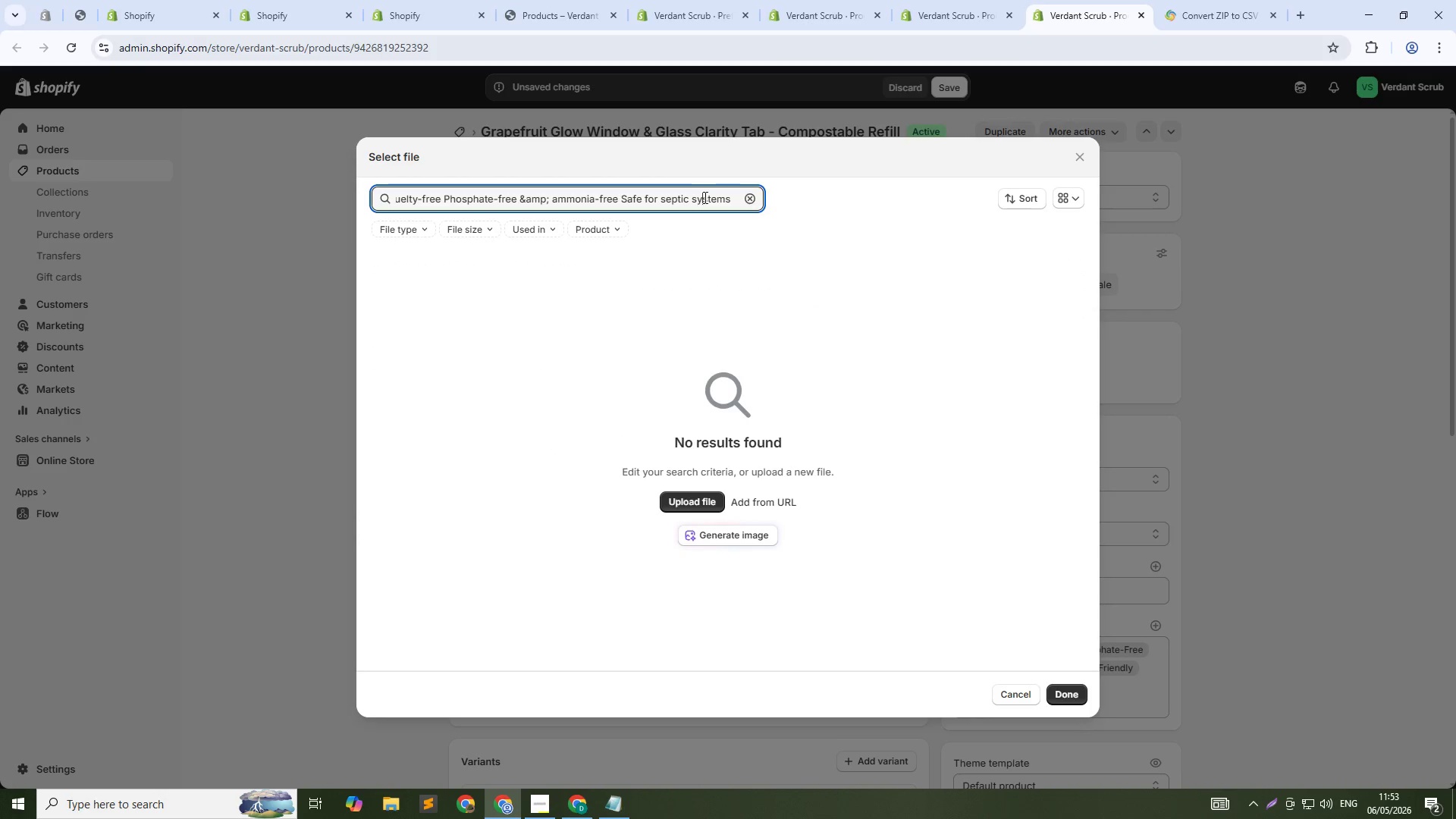 
key(Control+A)
 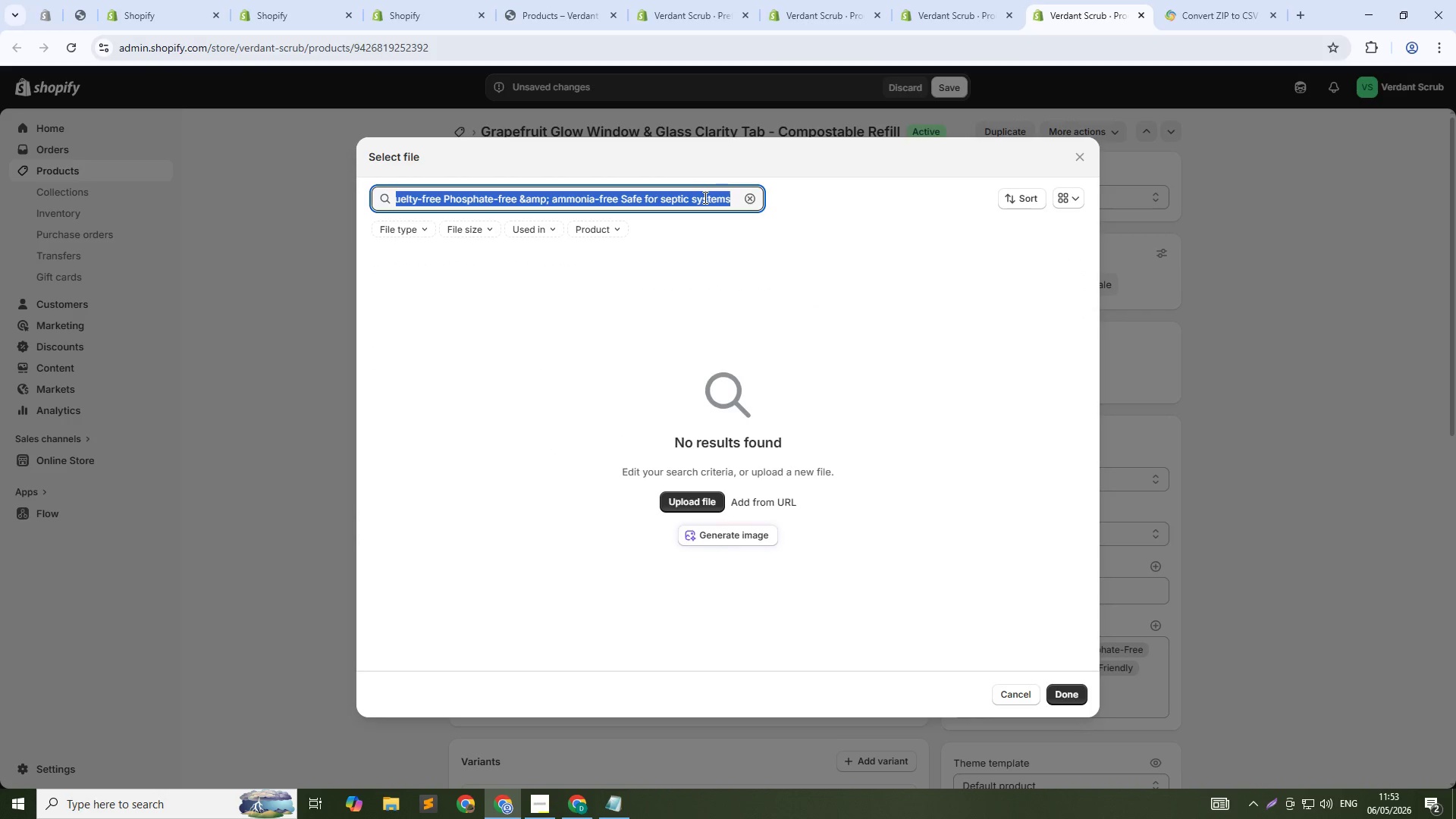 
key(Meta+V)
 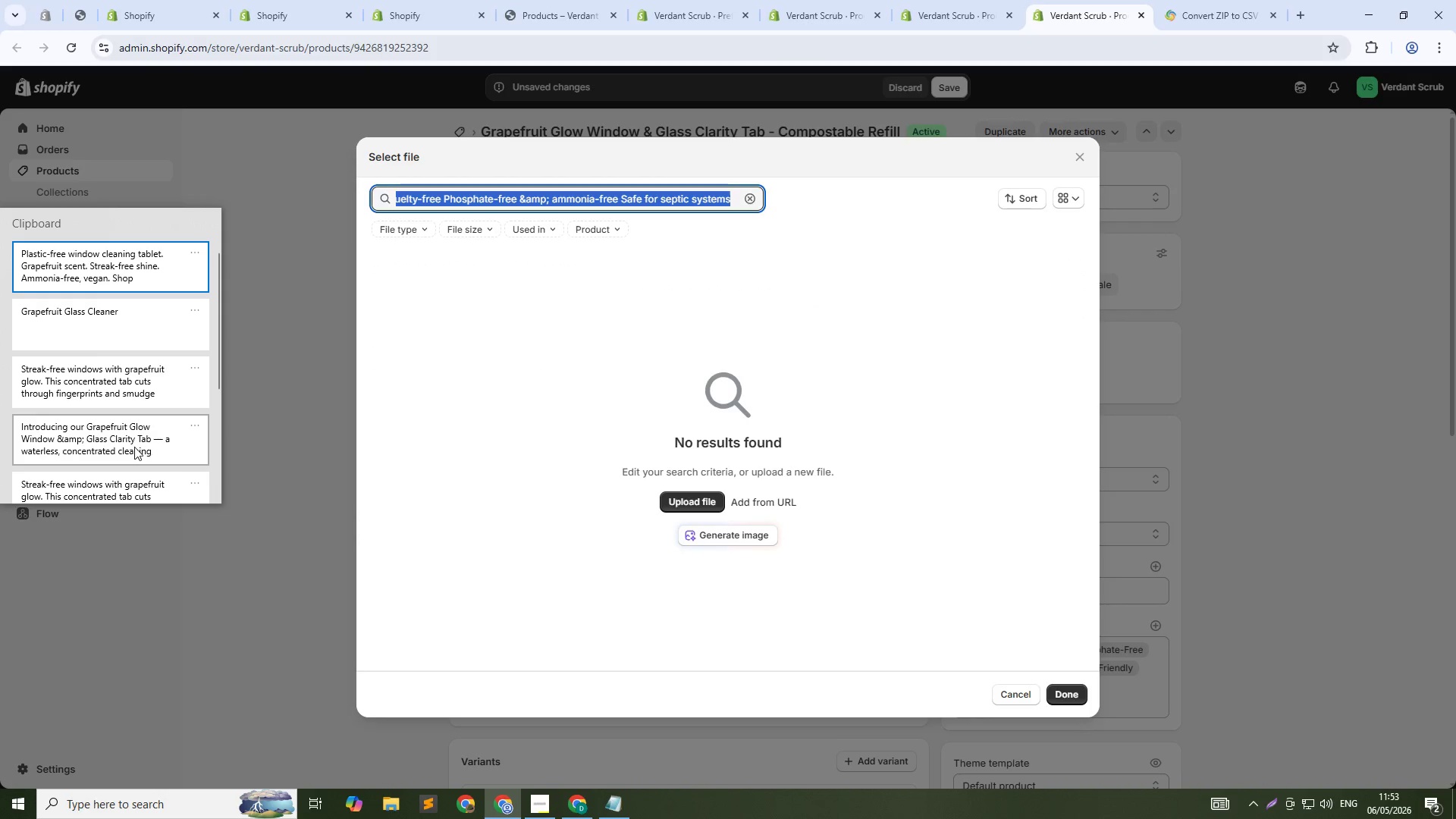 
scroll: coordinate [133, 447], scroll_direction: down, amount: 3.0
 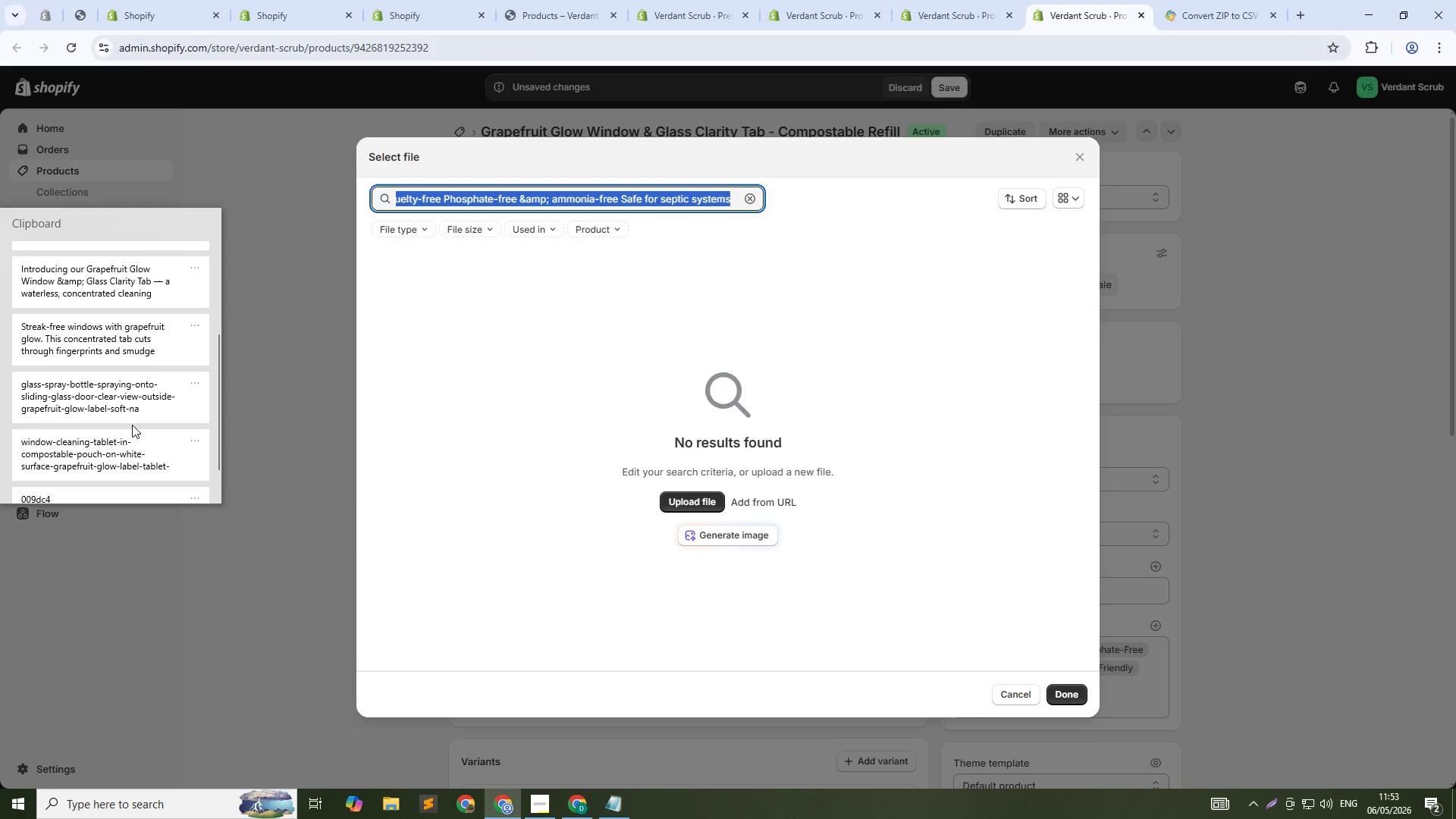 
left_click([133, 383])
 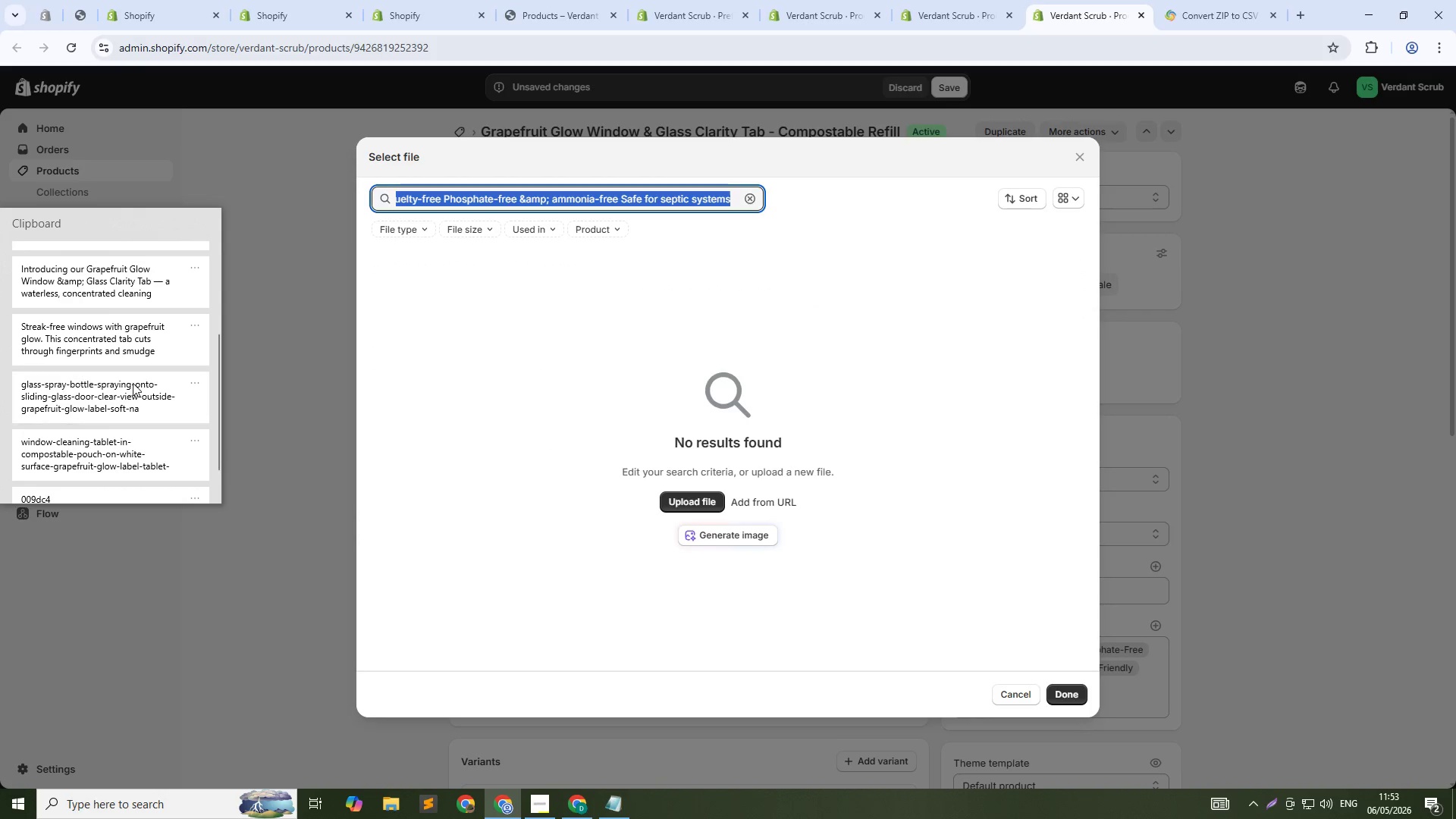 
key(Control+ControlLeft)
 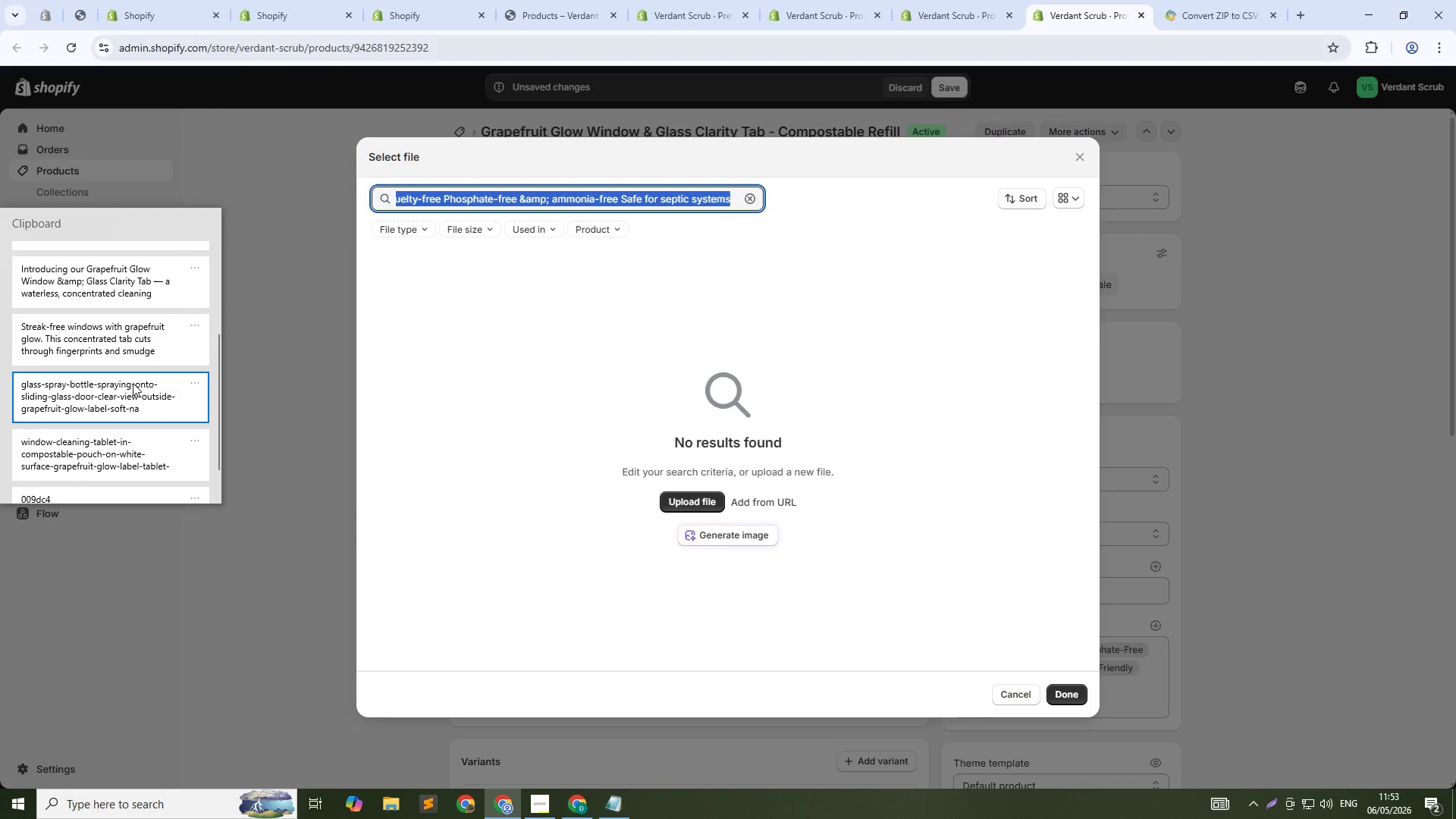 
key(Control+V)
 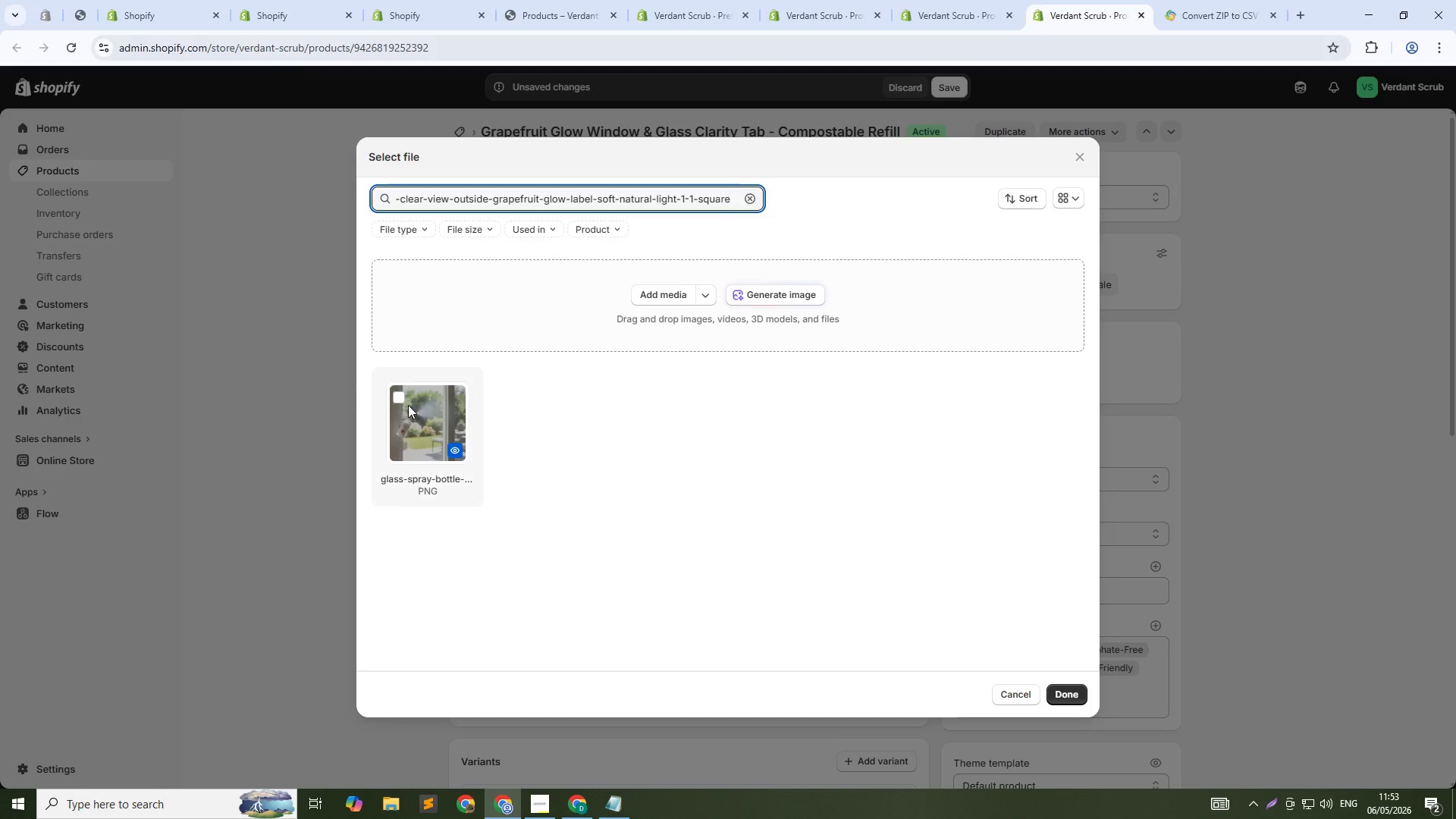 
left_click([409, 425])
 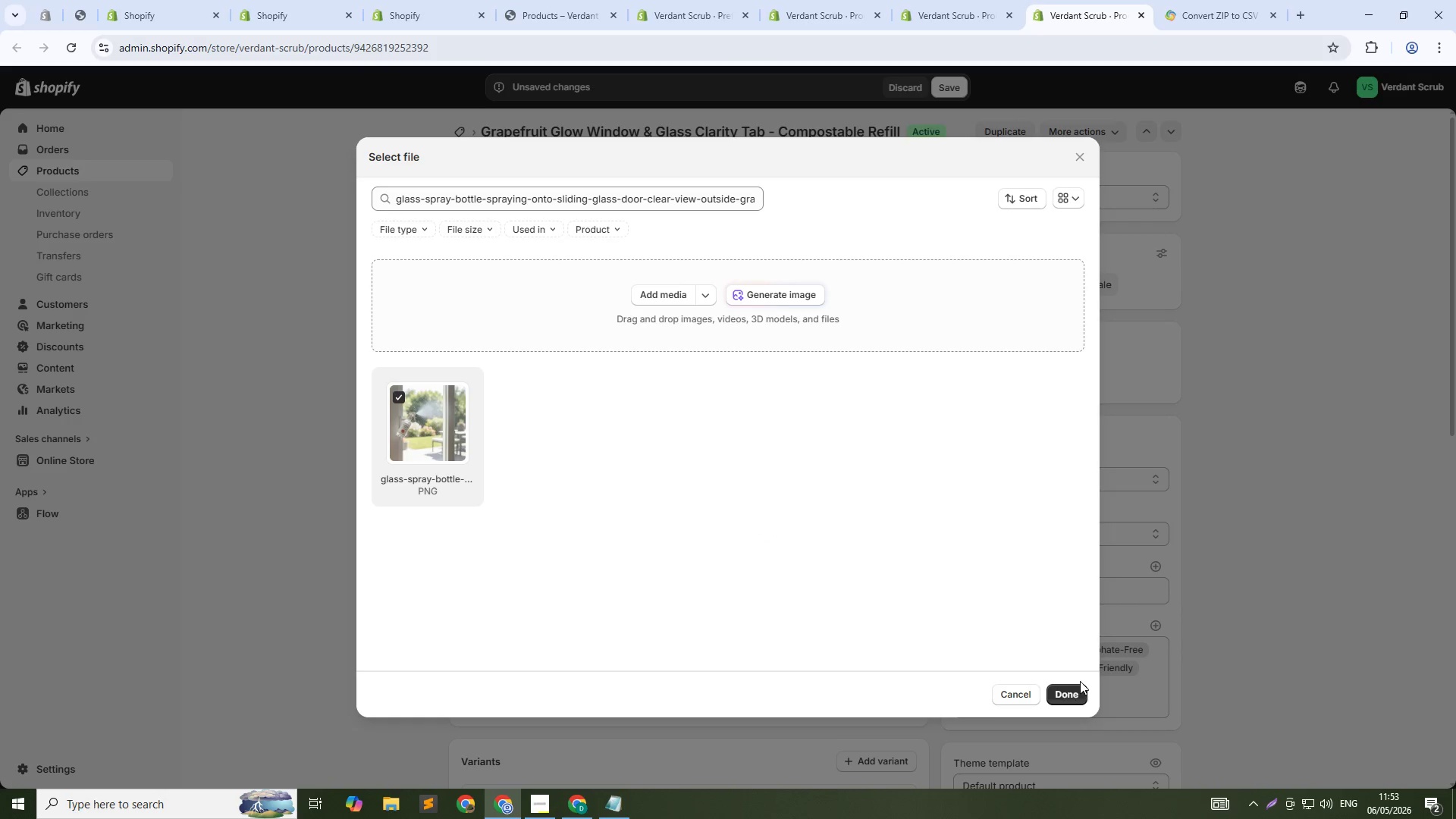 
left_click([1070, 688])
 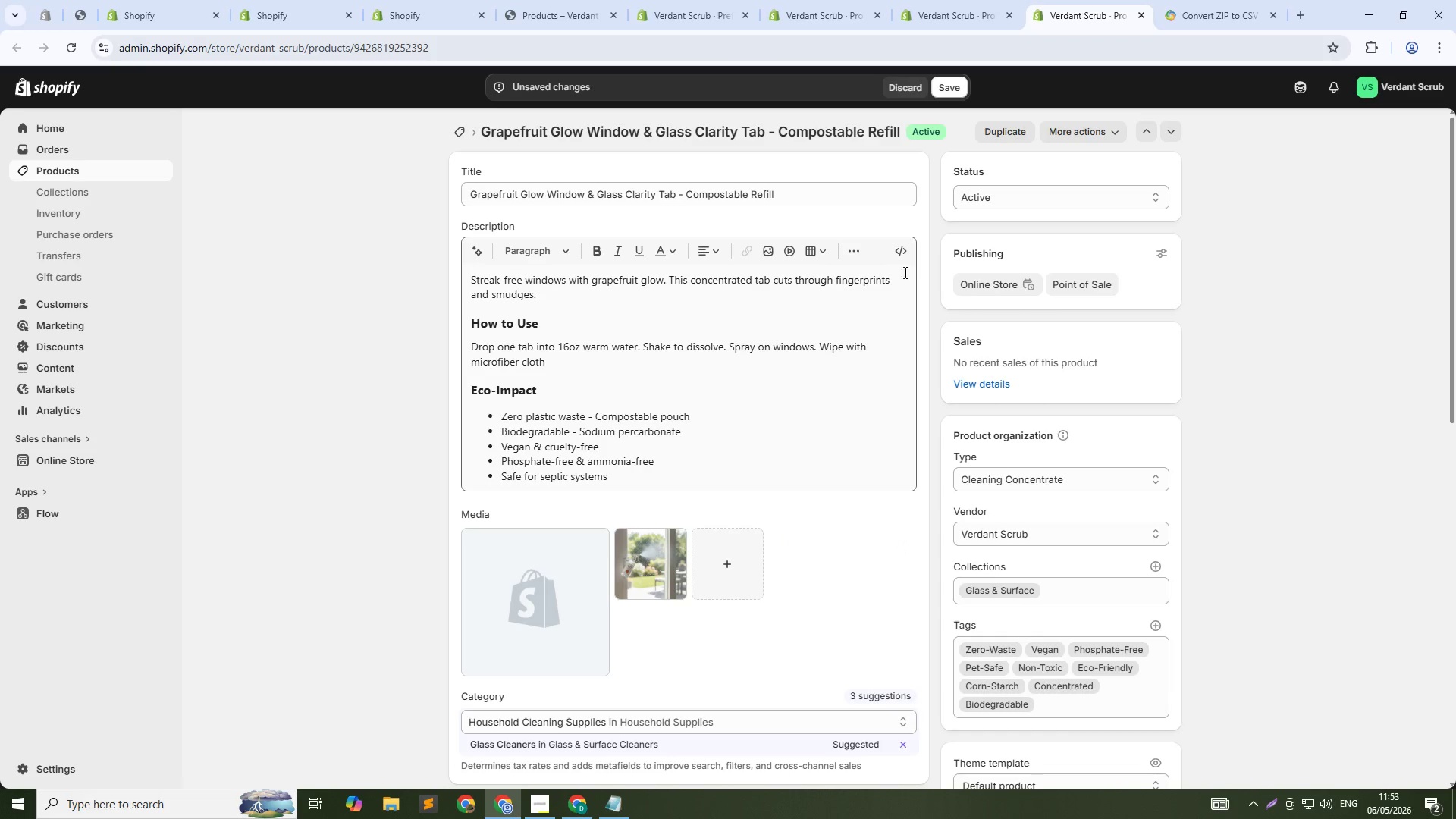 
left_click([946, 86])
 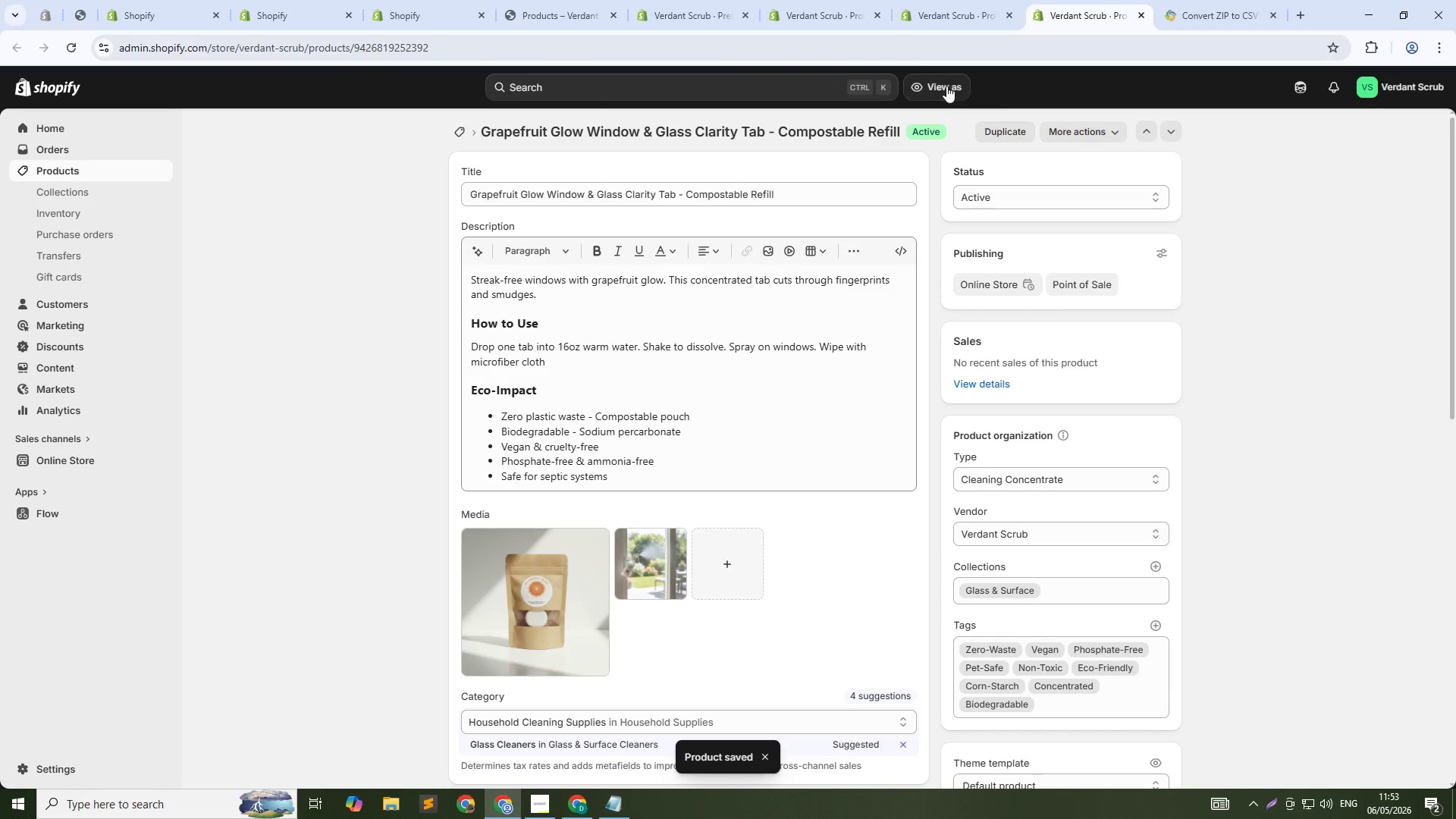 
wait(6.02)
 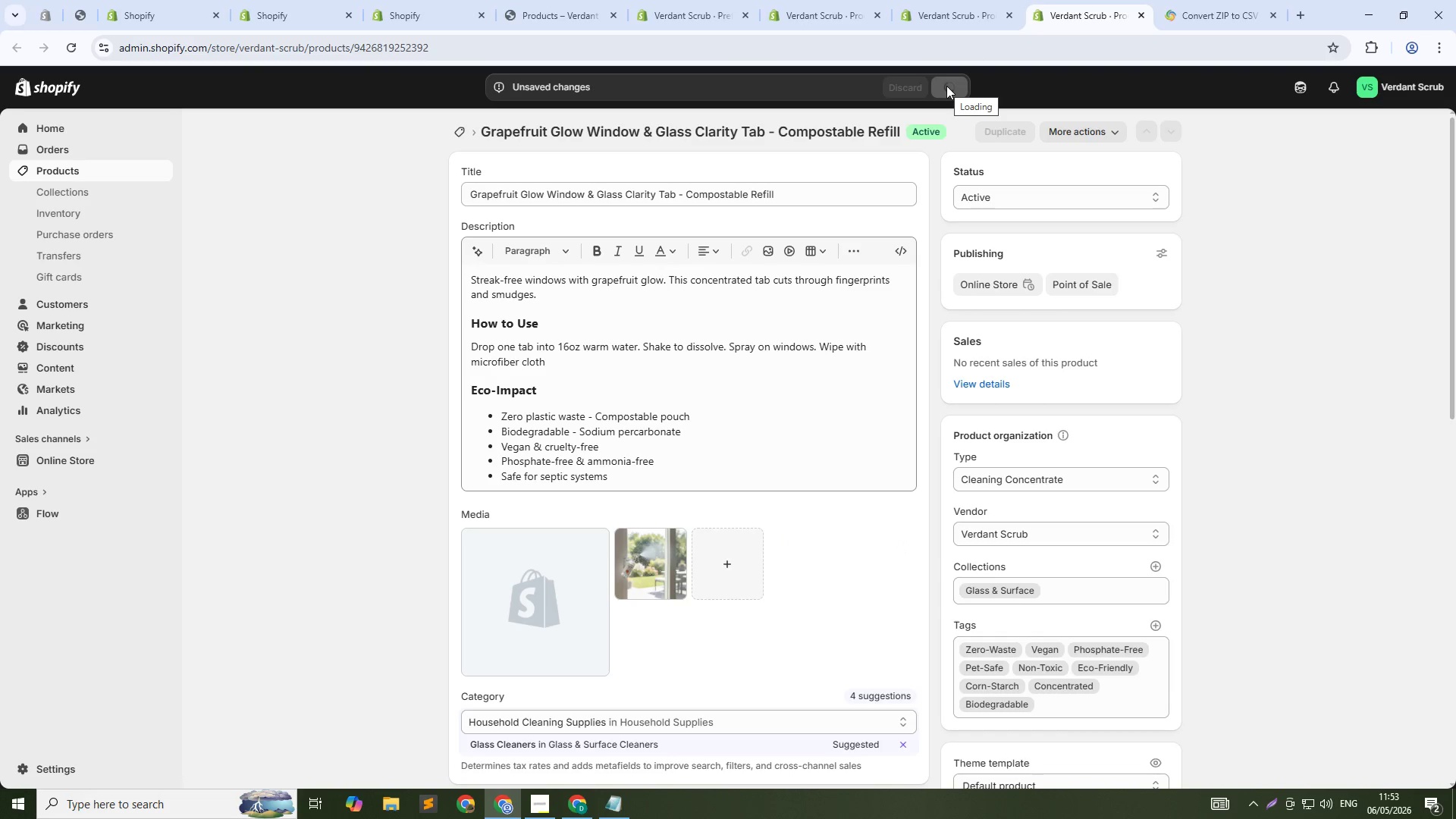 
middle_click([1081, 2])
 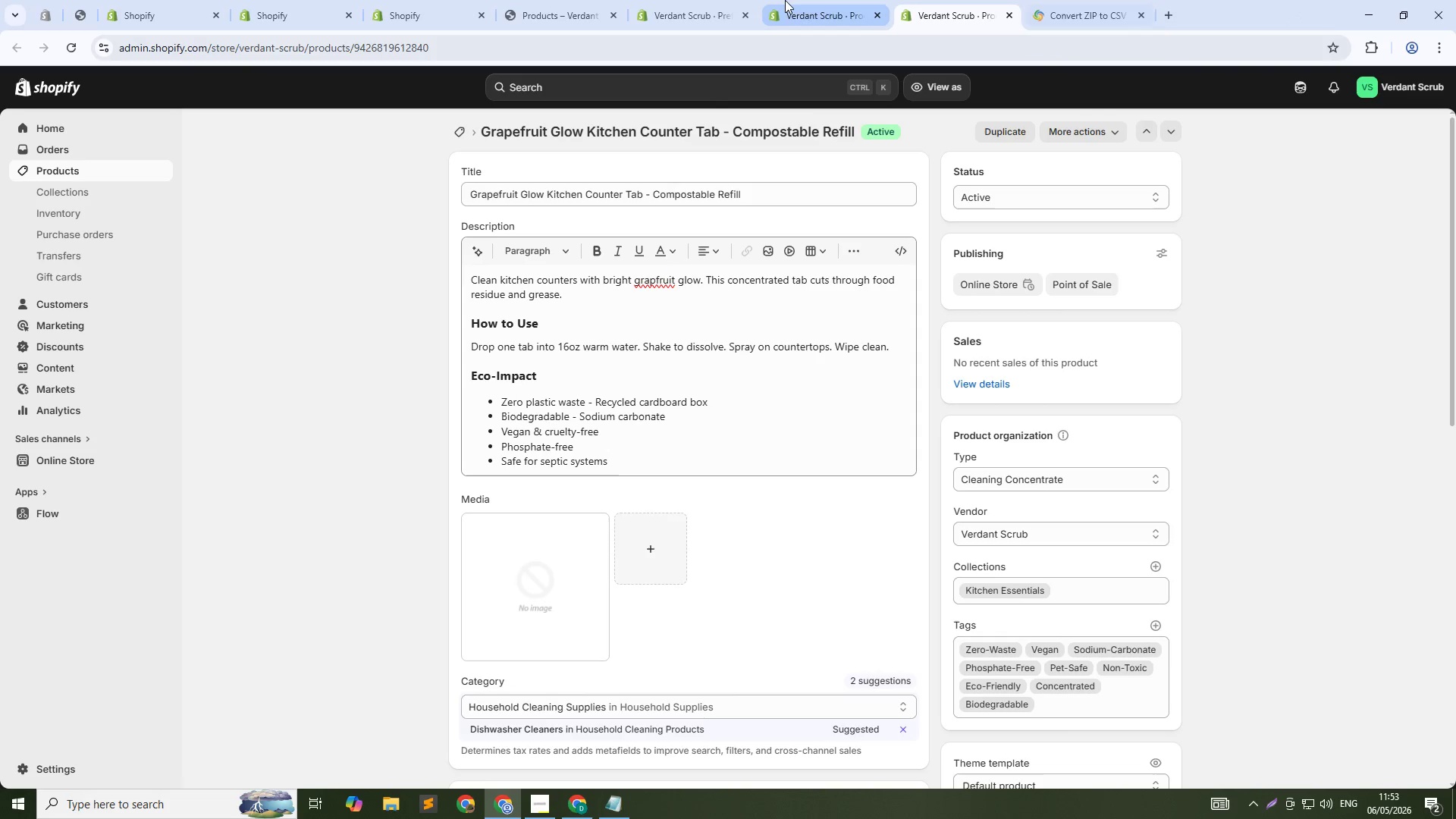 
left_click([785, 0])
 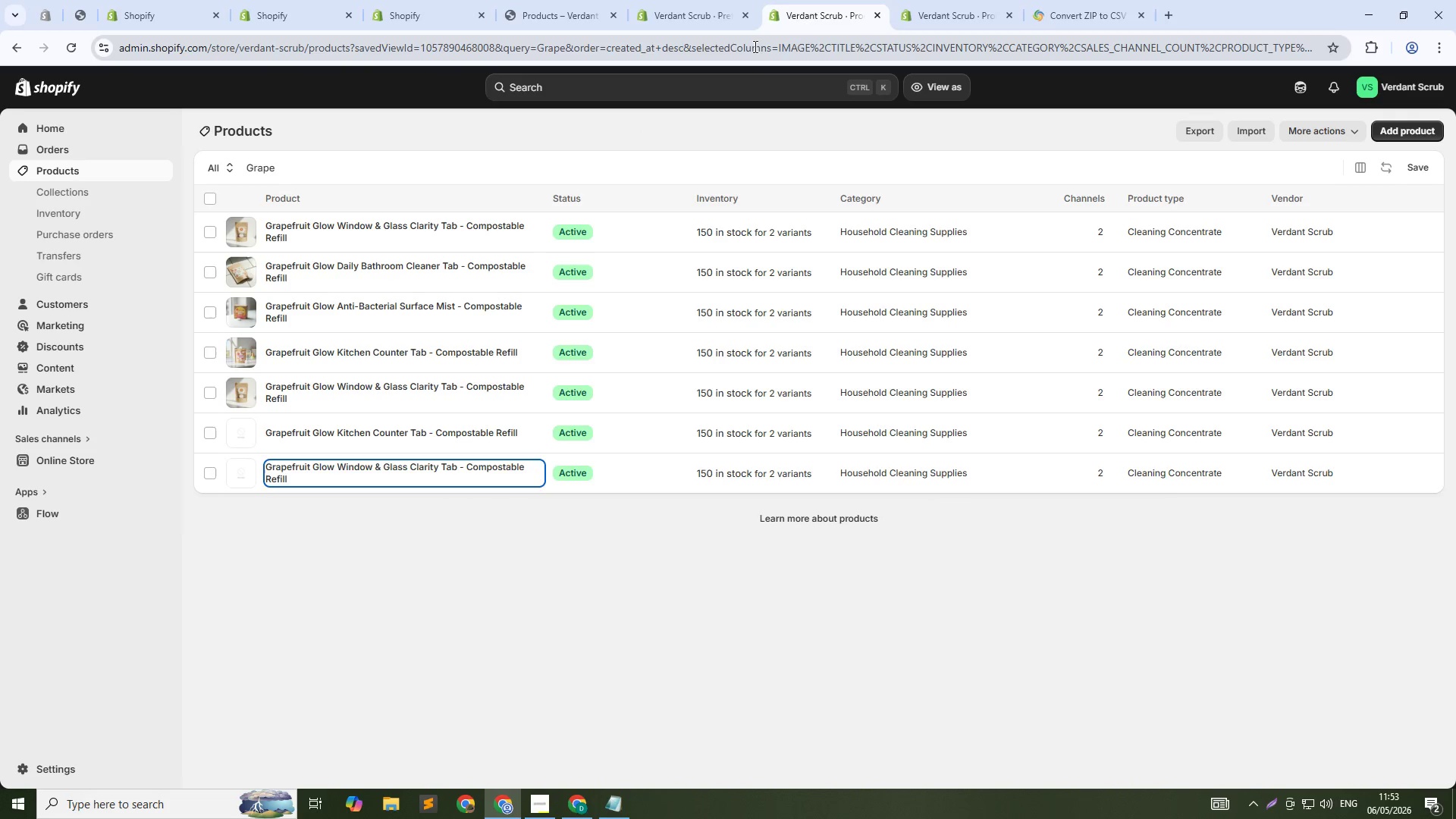 
left_click([754, 46])
 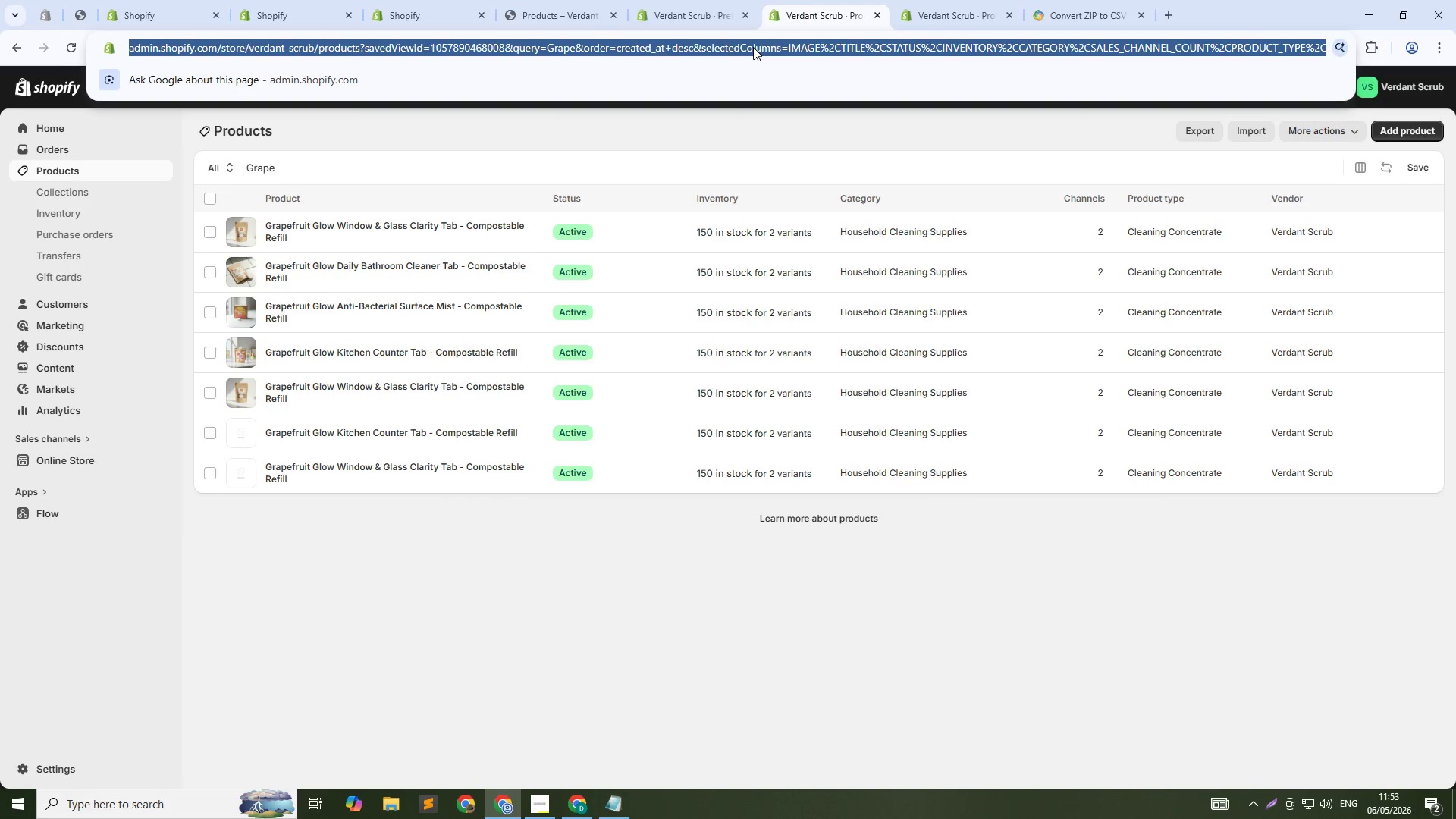 
key(NumpadEnter)
 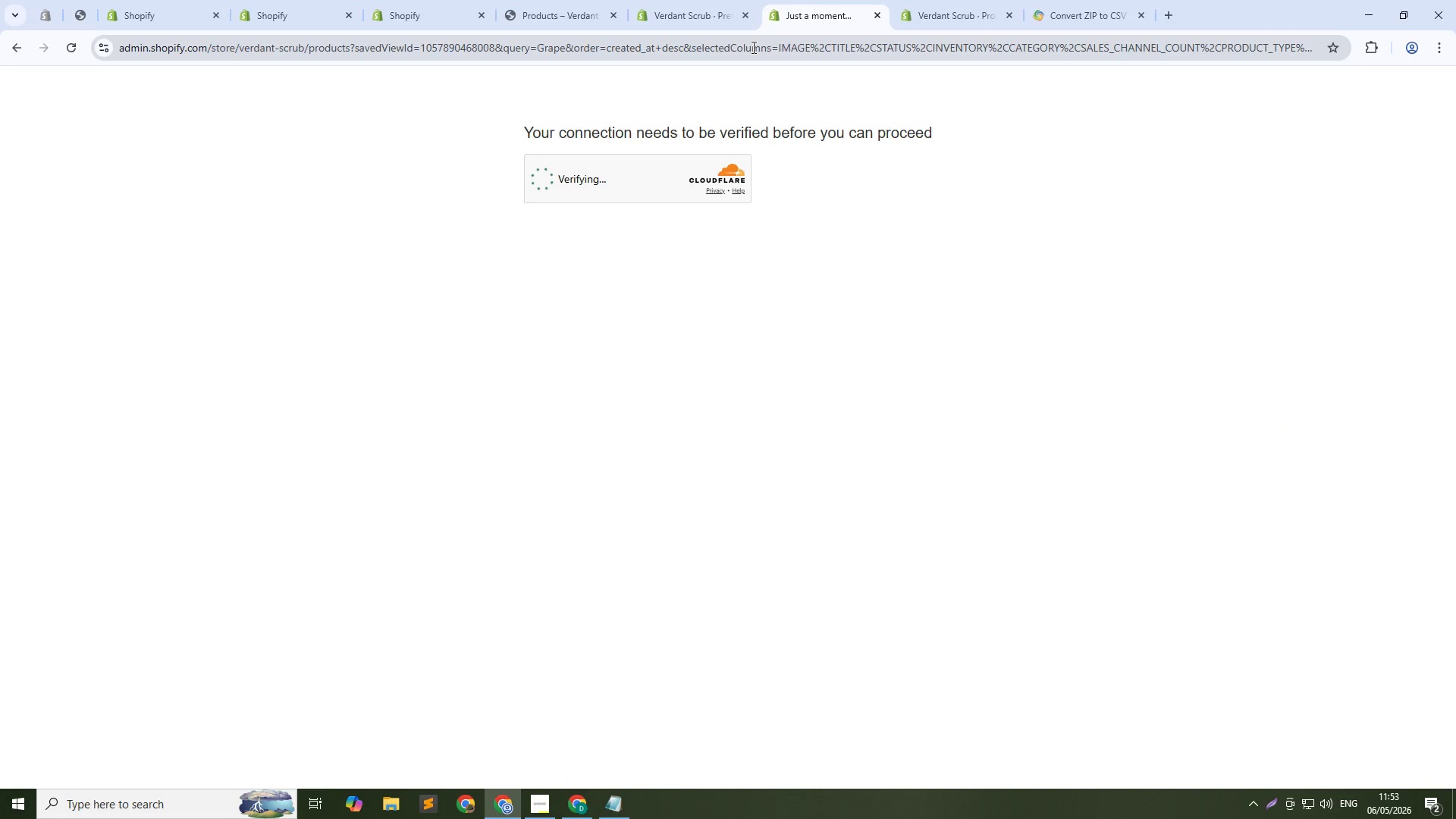 
wait(10.44)
 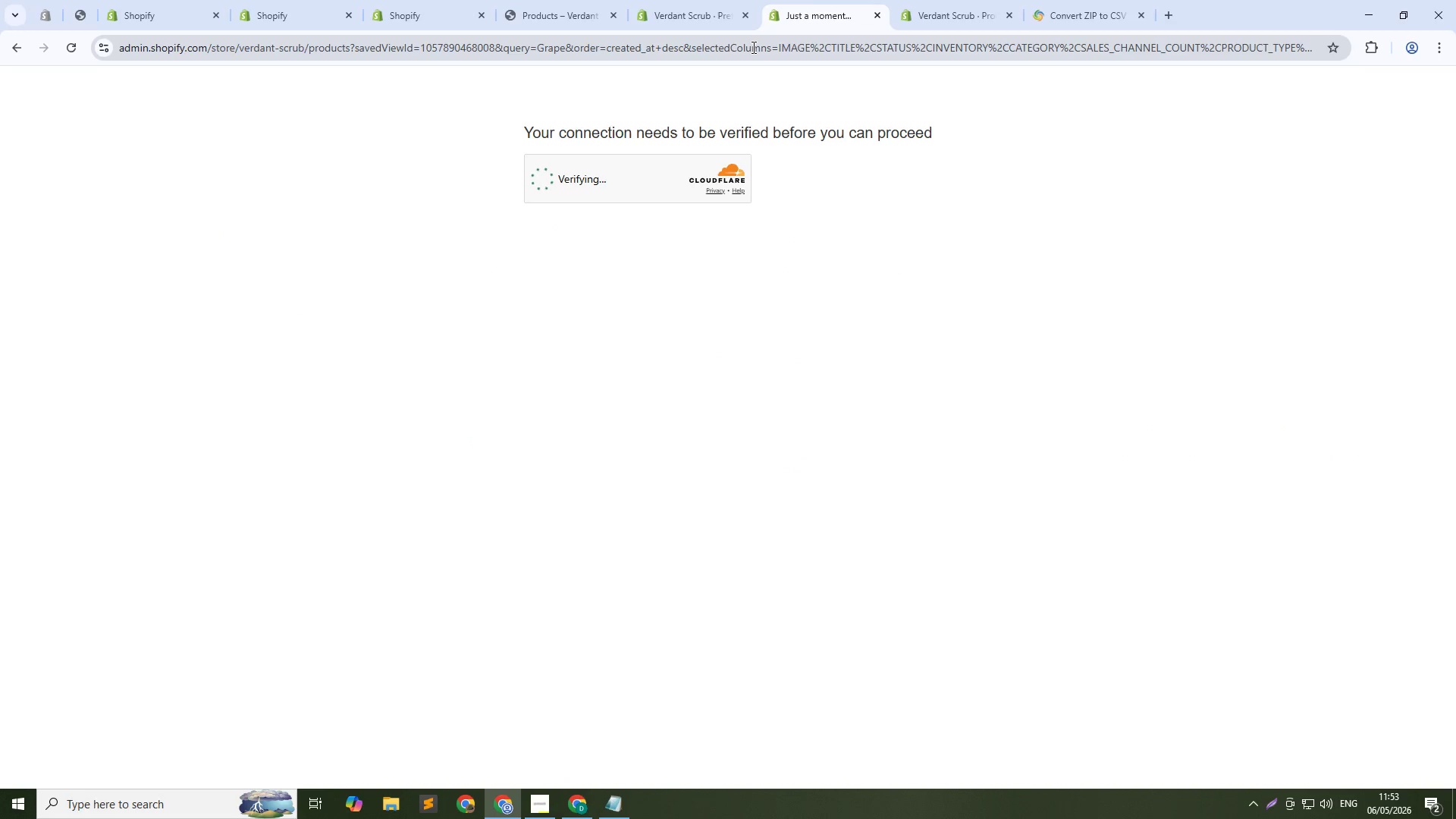 
left_click([535, 183])
 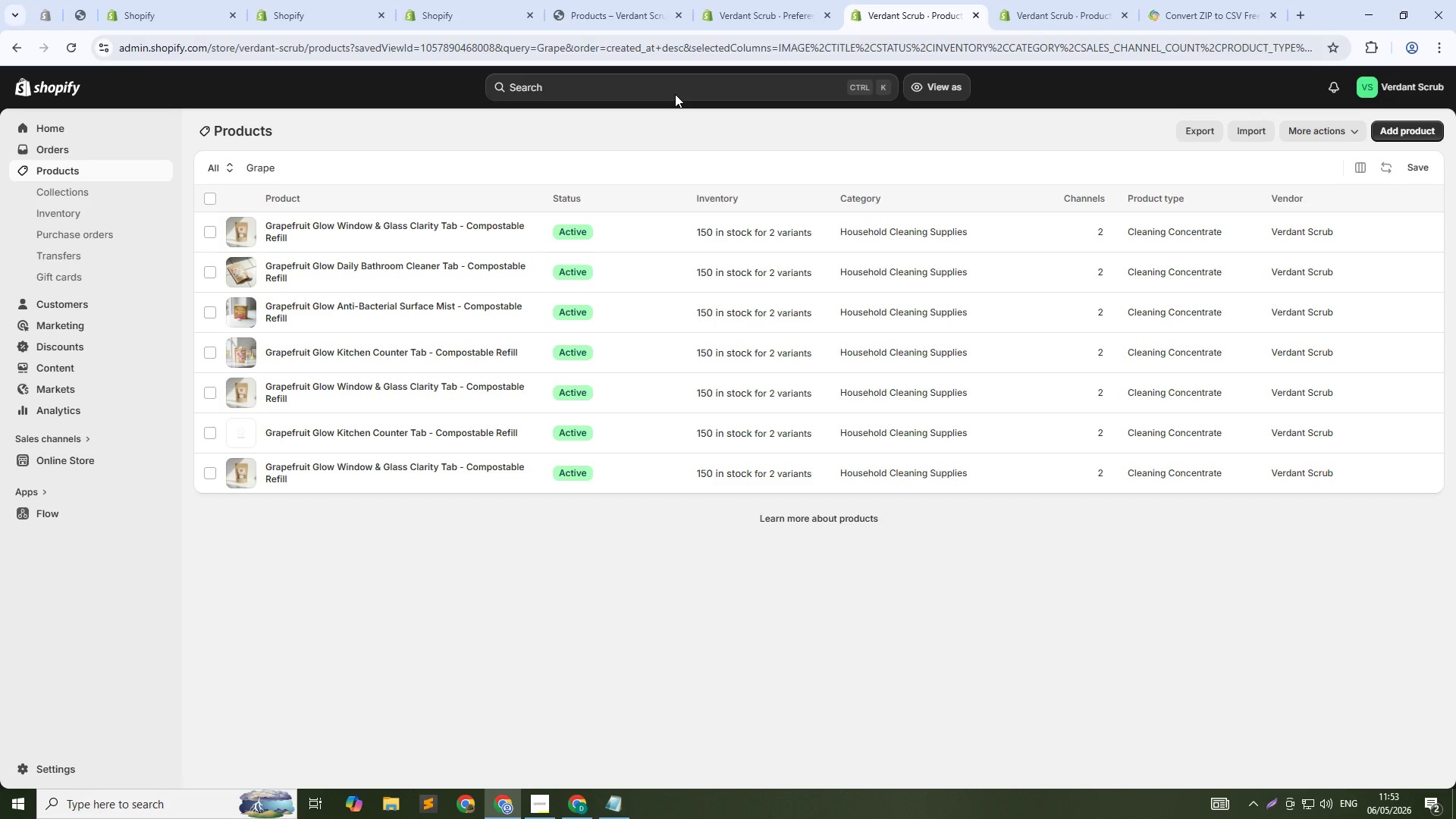 
wait(12.61)
 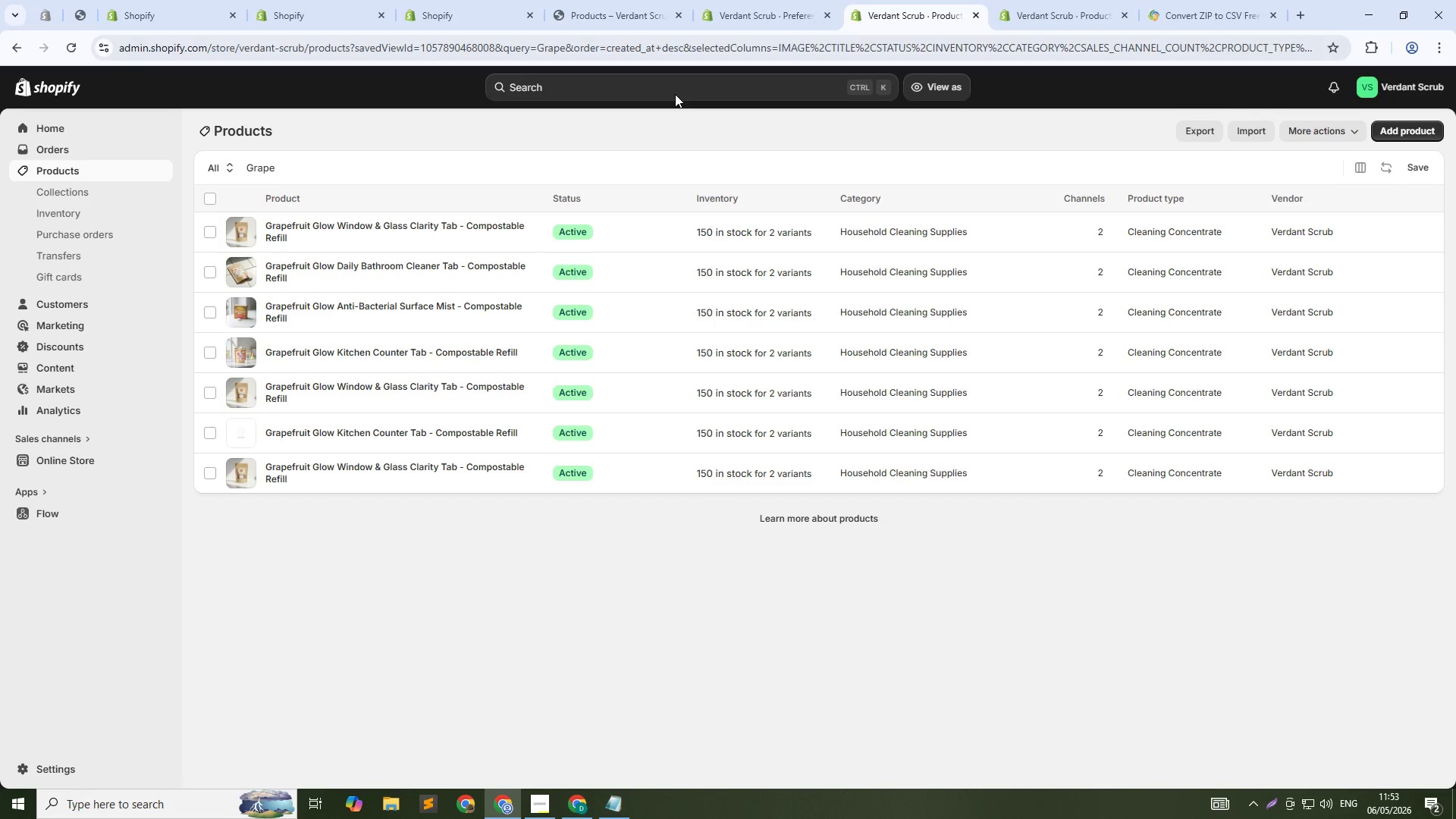 
left_click([1068, 0])
 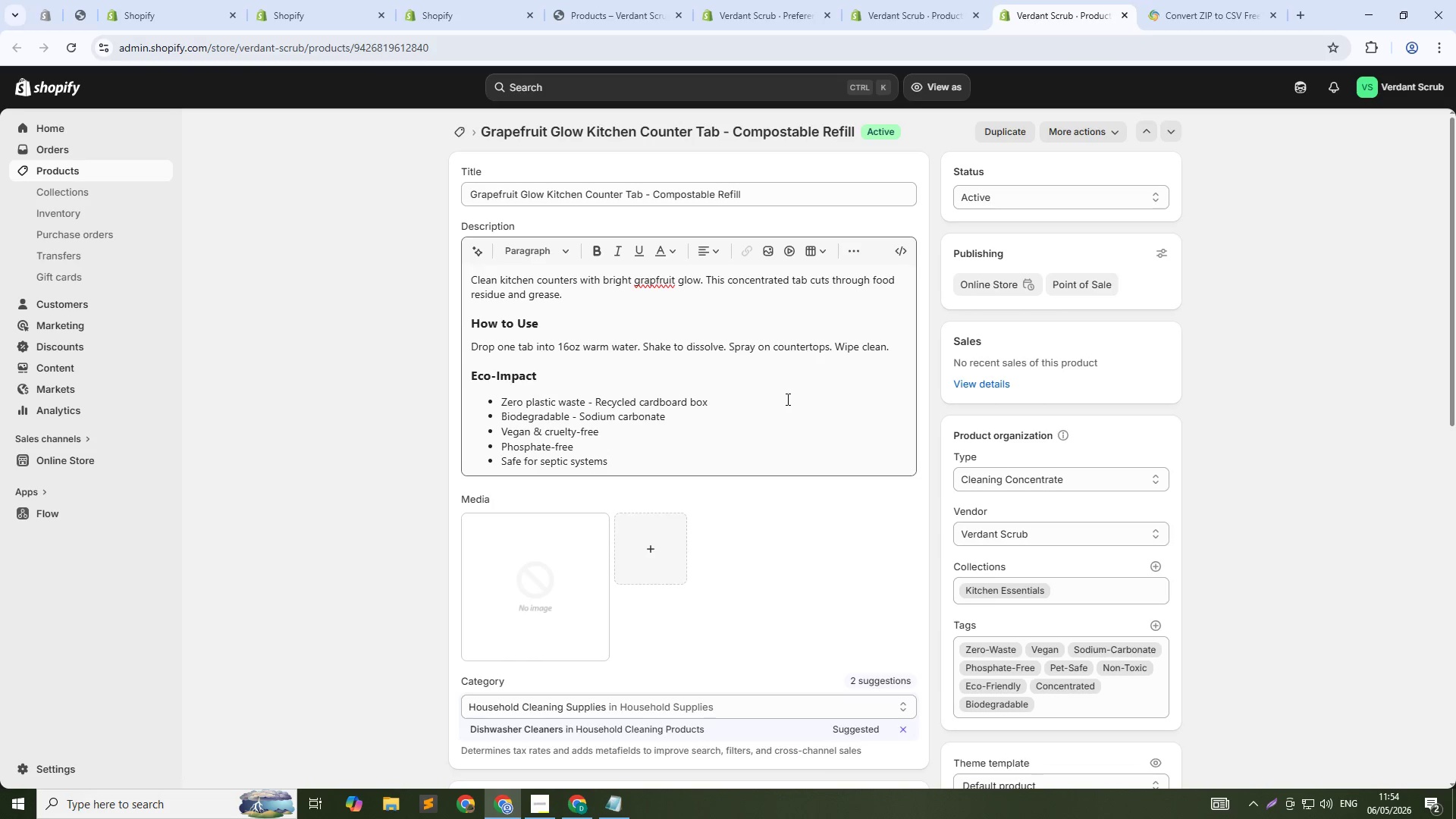 
wait(47.39)
 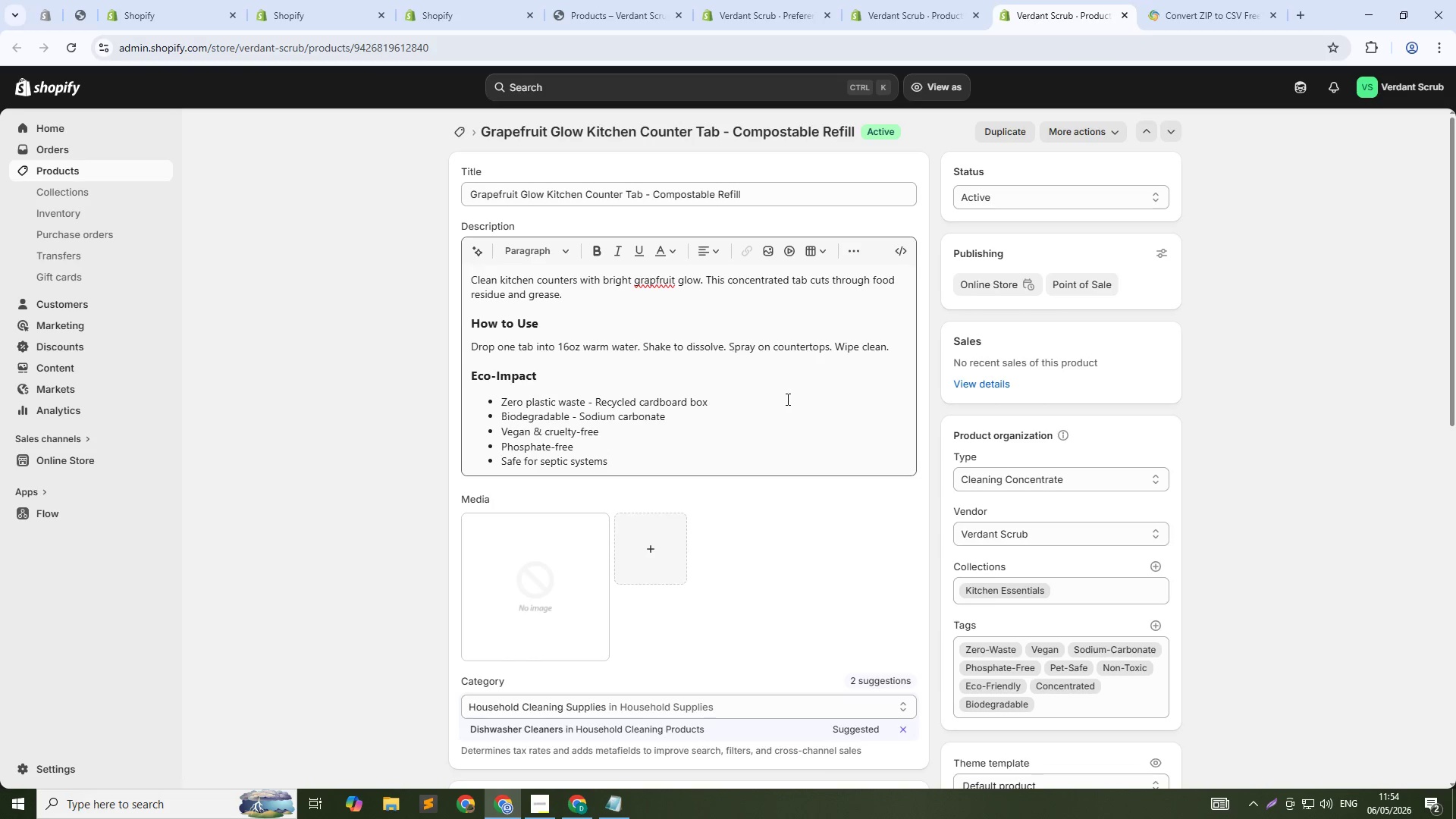 
left_click([645, 553])
 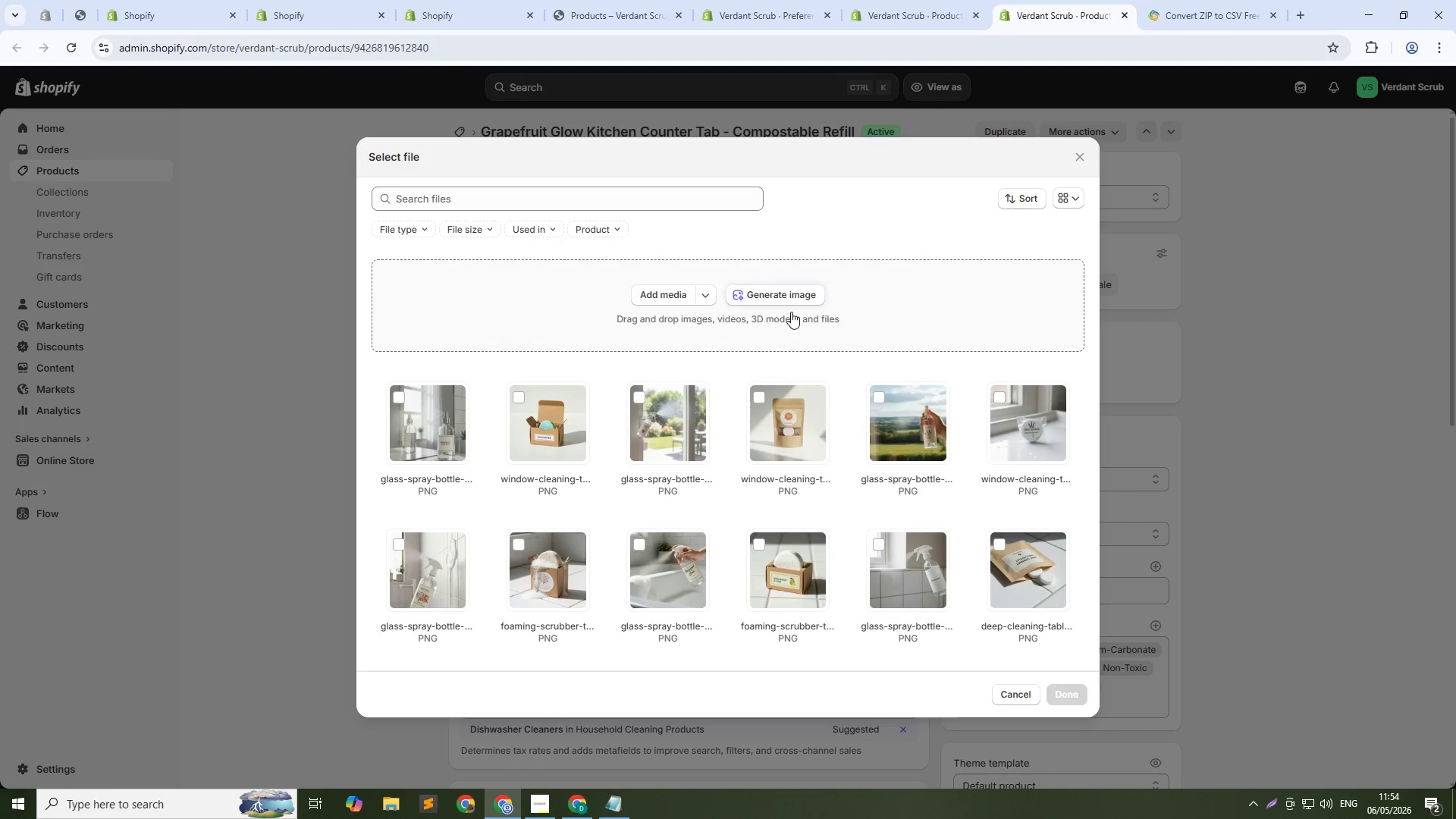 
left_click([792, 295])
 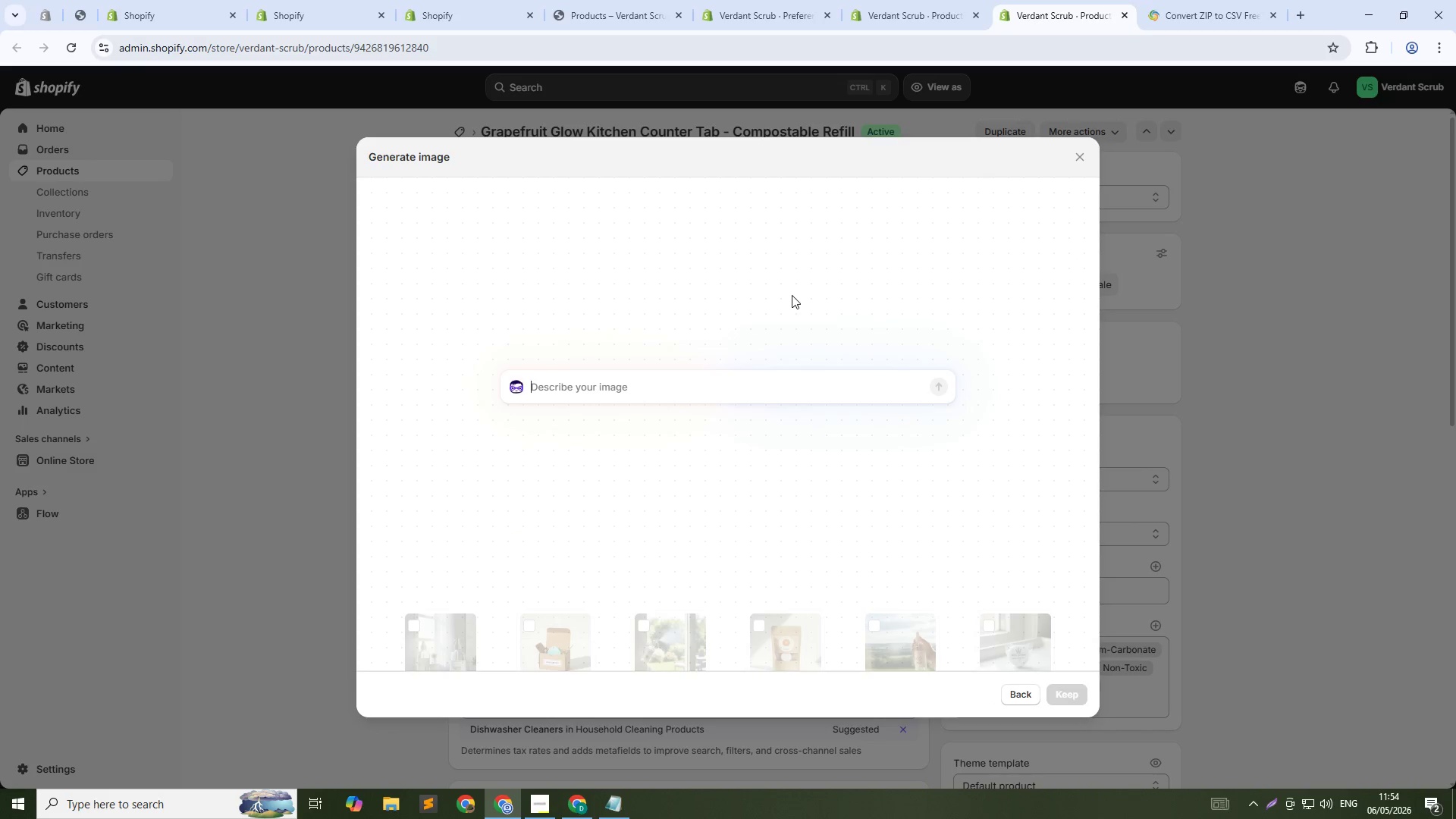 
type(A concentrated eco-friendly cleaning tablet sitting inside o)
key(Backspace)
type(an open compostable pa)
 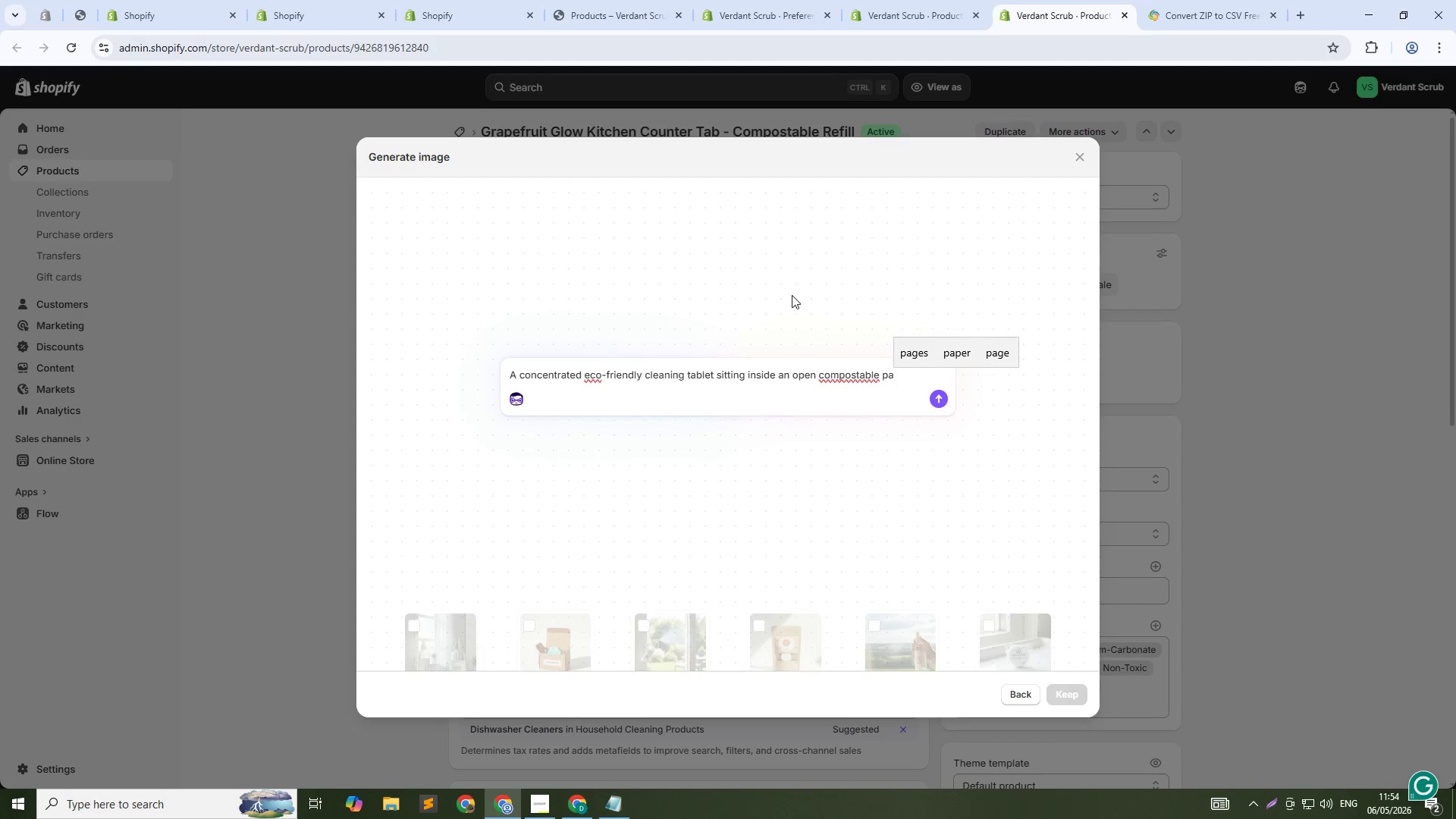 
type(pep)
key(Backspace)
key(Backspace)
type(per pouch. The pouch label says "")
 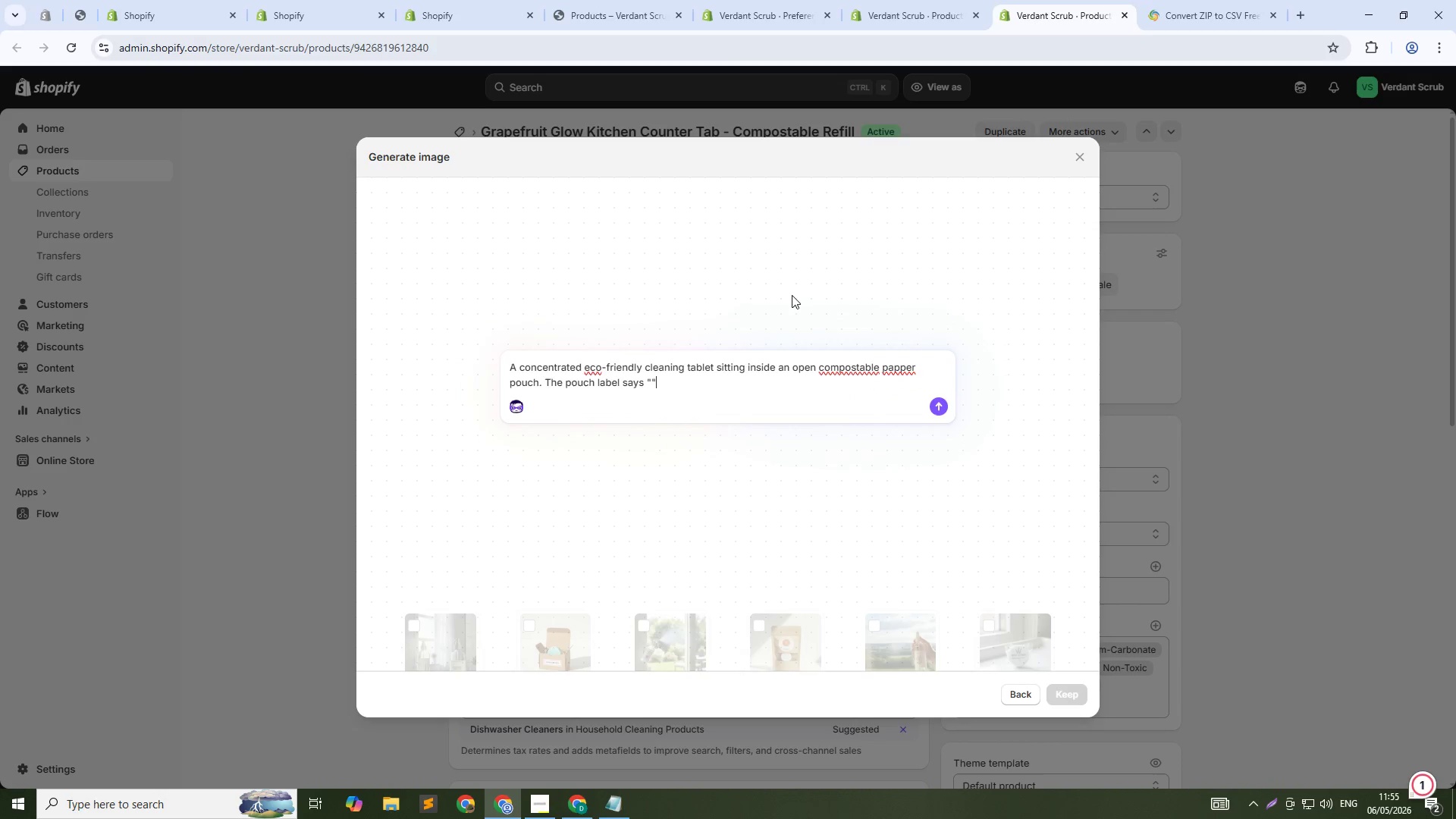 
key(ArrowLeft)
 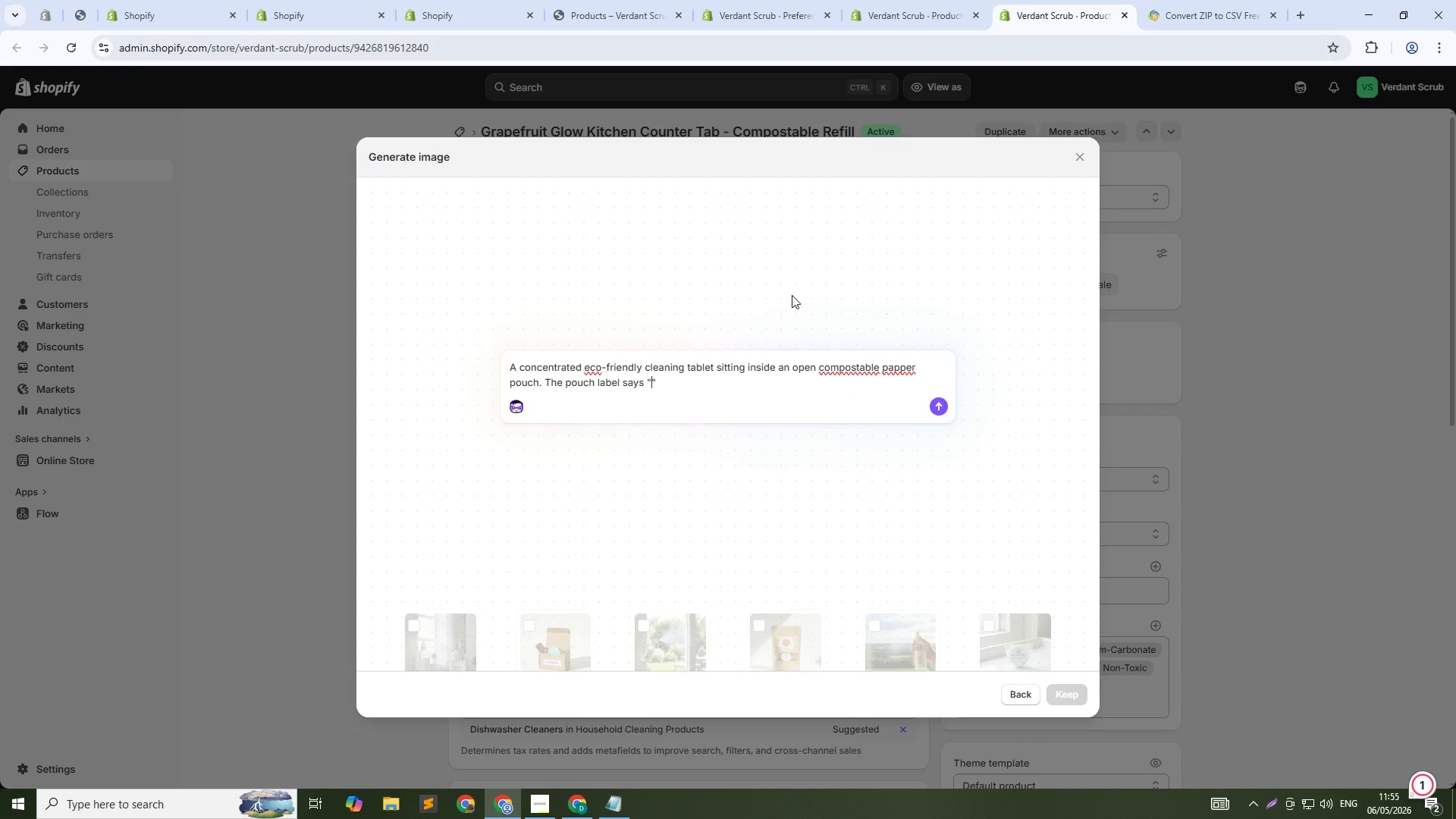 
type(Grapefruit Glow Kitchen Counter Tab)
 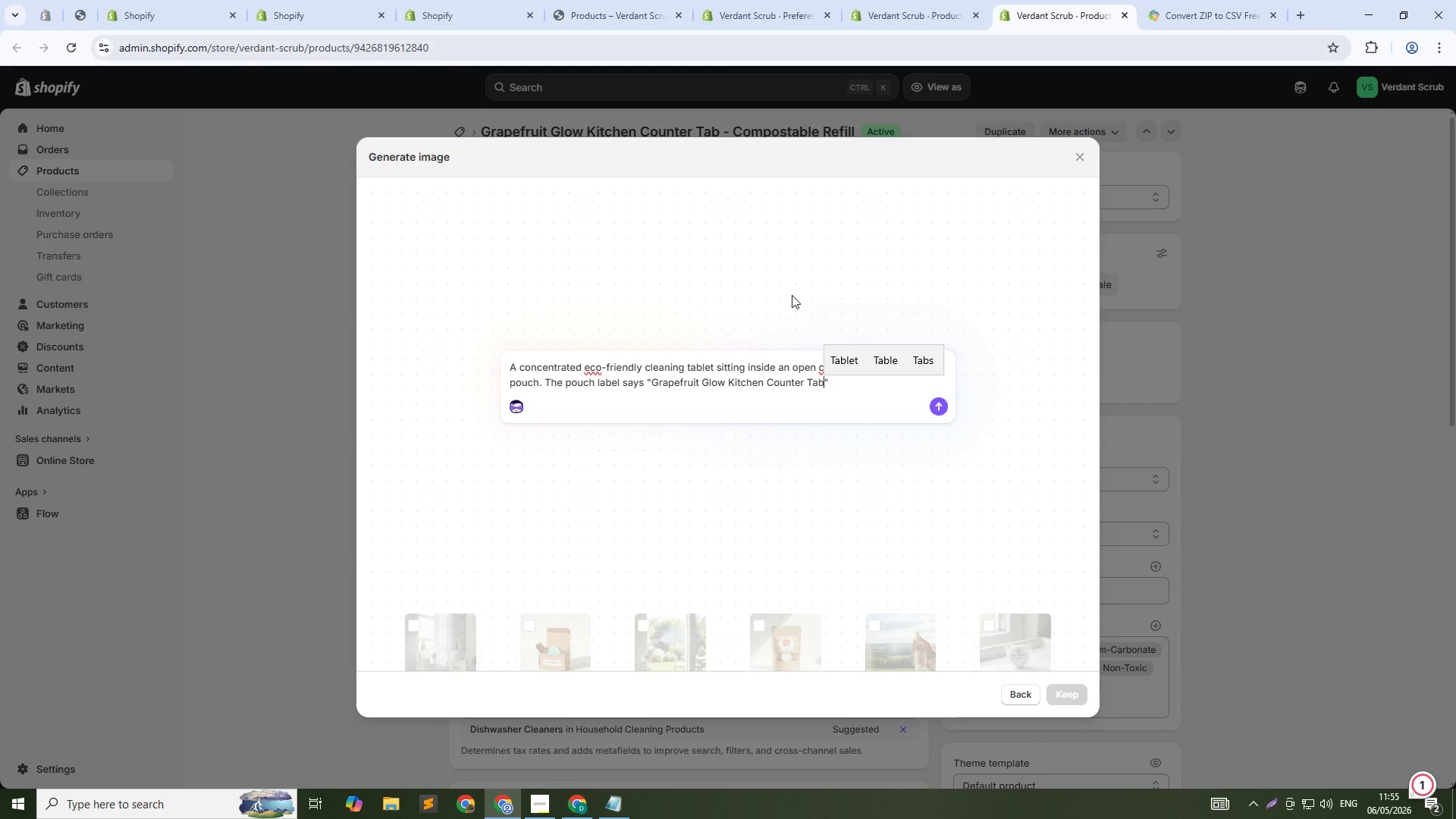 
key(ArrowRight)
 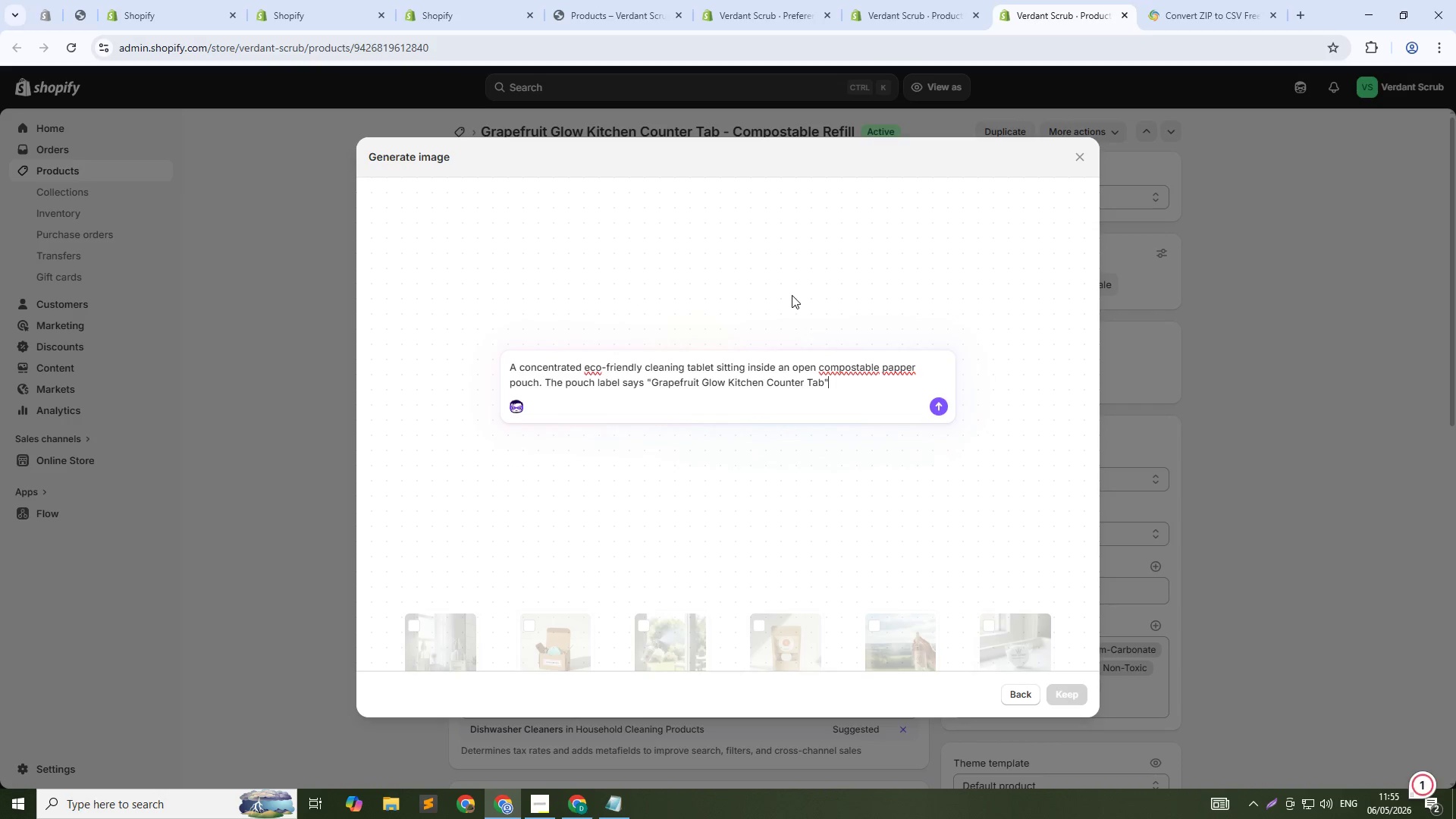 
type(. Te)
key(Backspace)
type(he tablet is drop-shaped, light pinkish-white in color. The background is a clean white kitchen cout)
key(Backspace)
type(nter with a slight natural wood edge. Bright natural daylight. Minimalist product photography. Clean, simple, no shaw)
key(Backspace)
type(dows. Squre aspect ration 1:1 )
key(Backspace)
type( Dw)
key(Backspace)
key(Backspace)
type(square)
 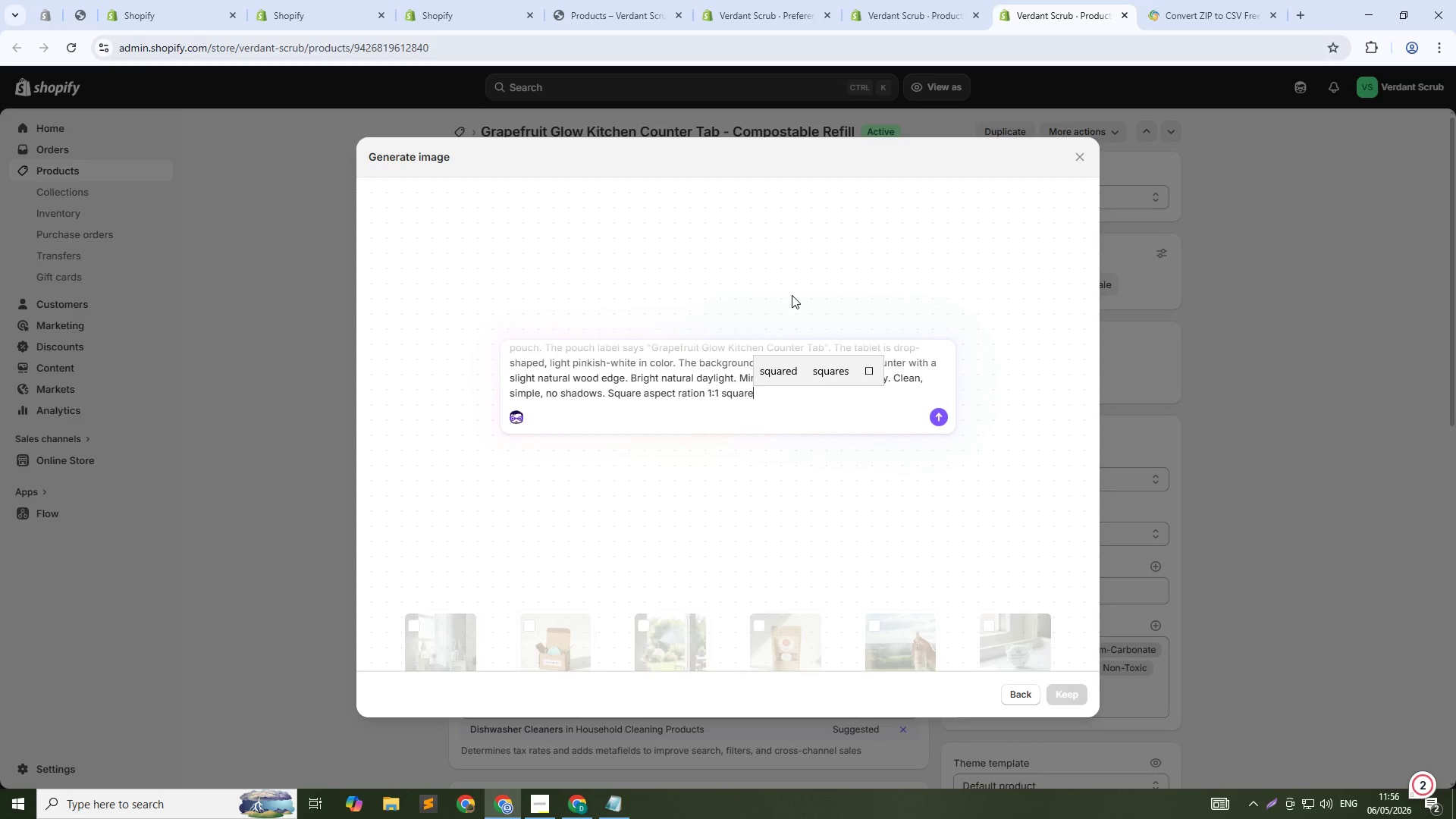 
key(Enter)
 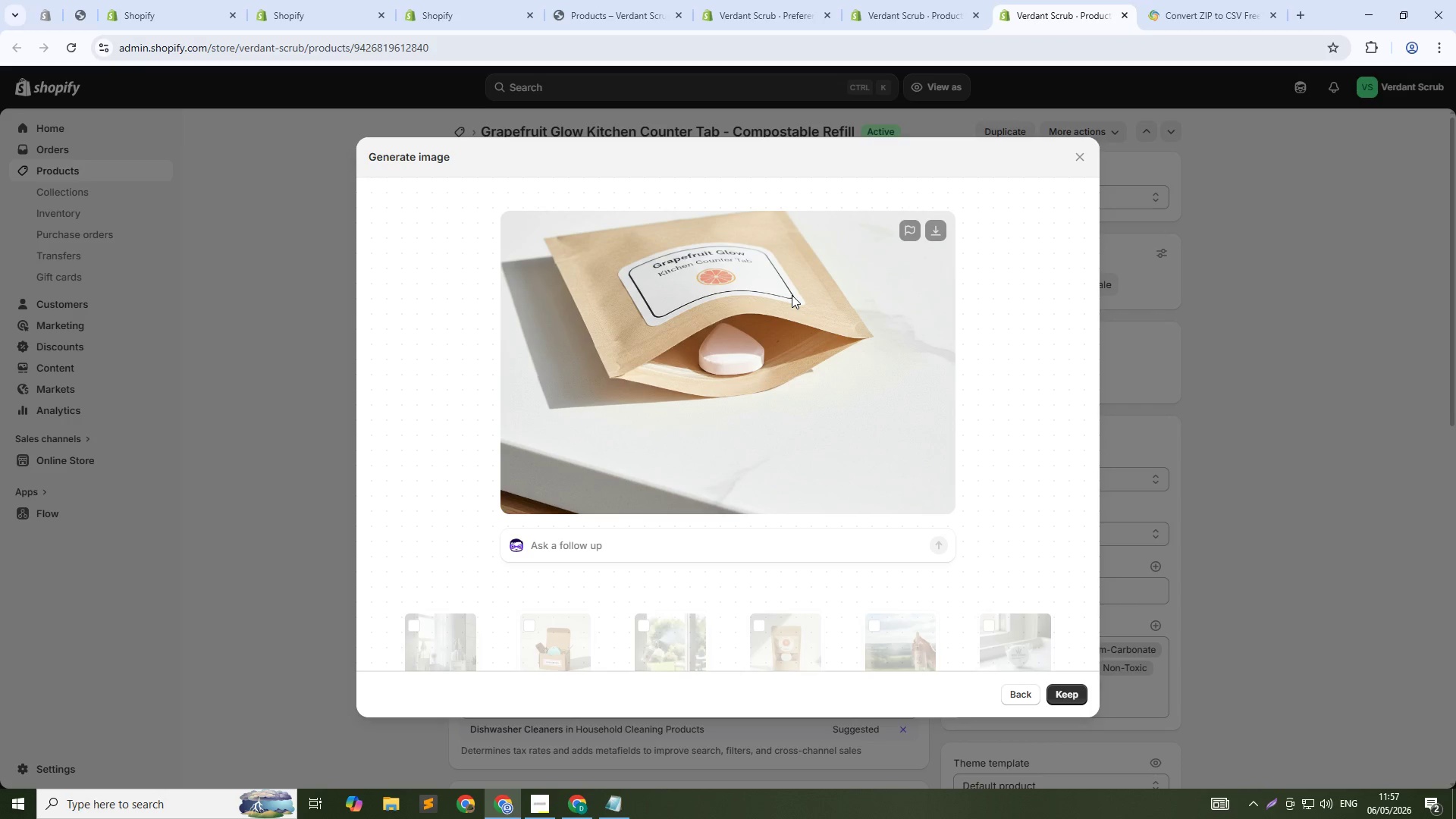 
wait(46.36)
 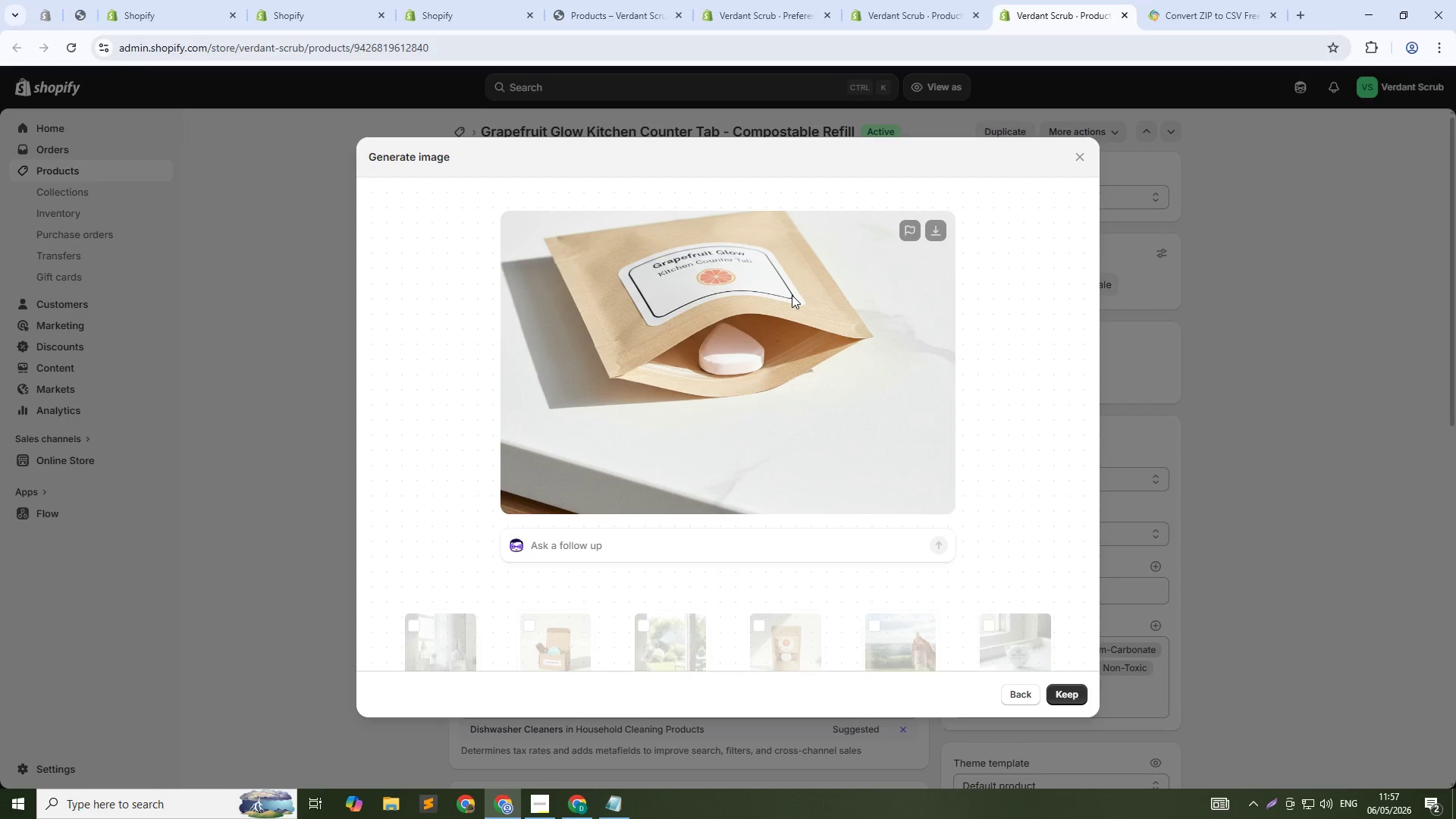 
left_click([1065, 692])
 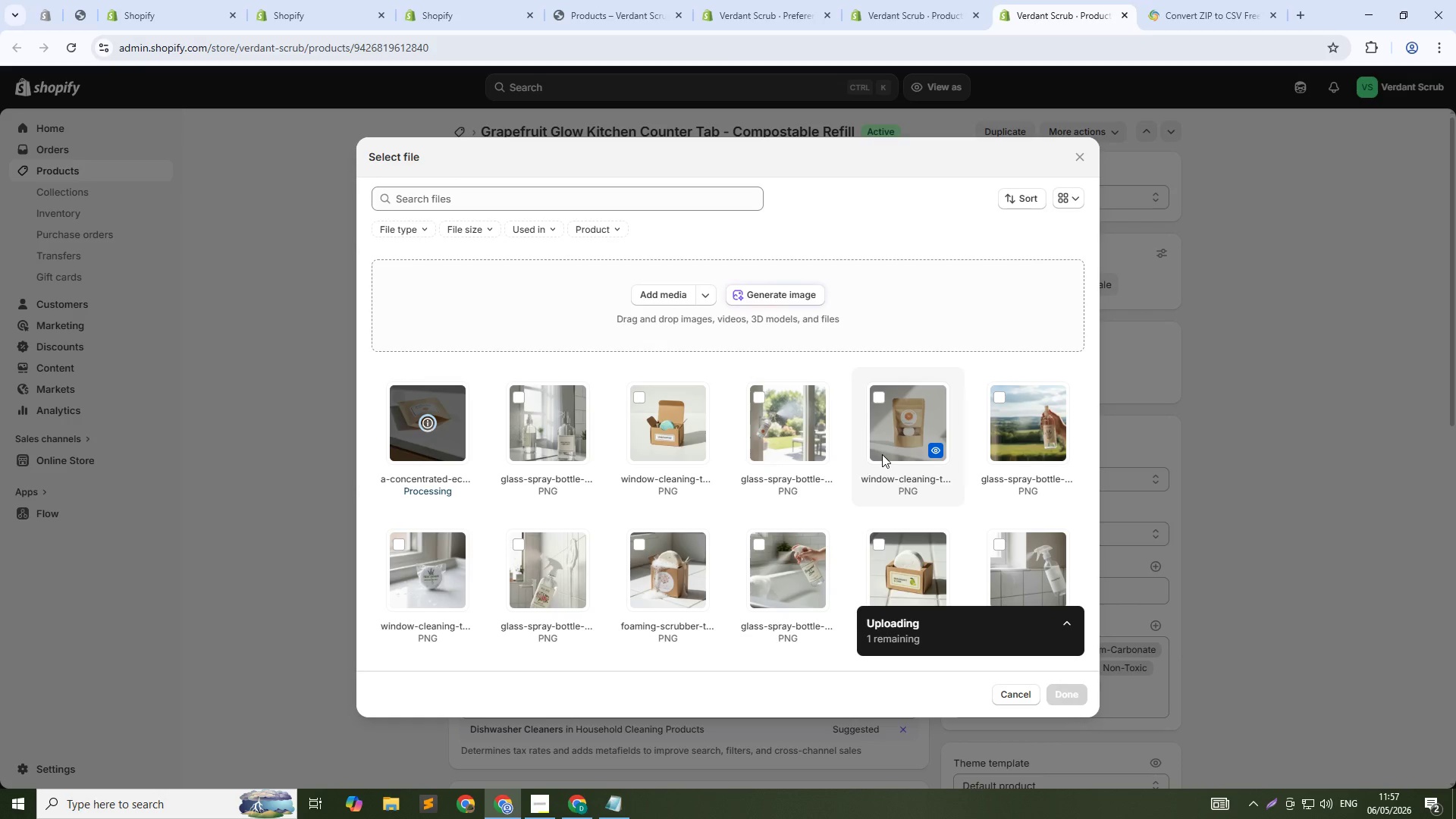 
wait(7.8)
 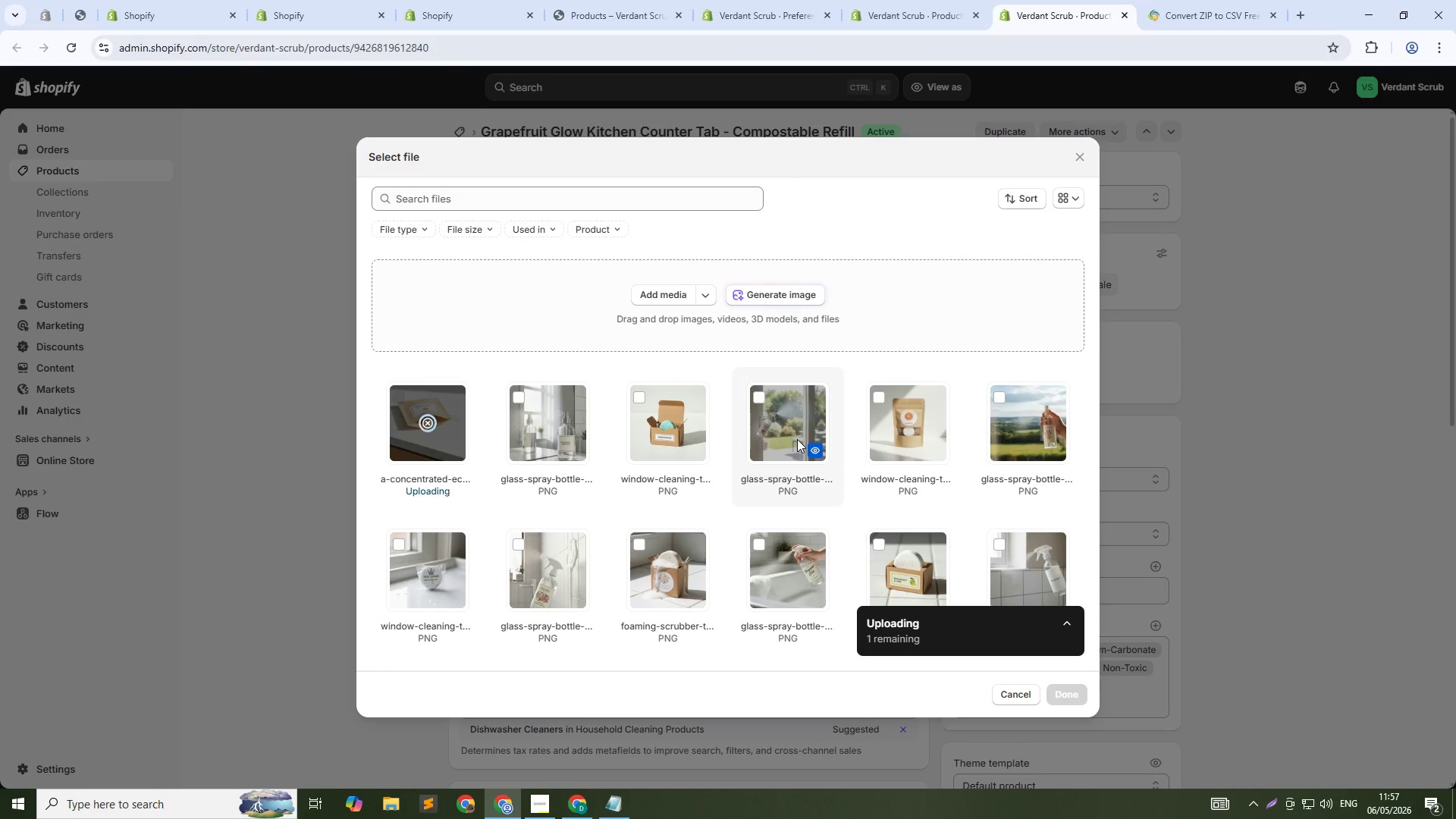 
left_click([792, 300])
 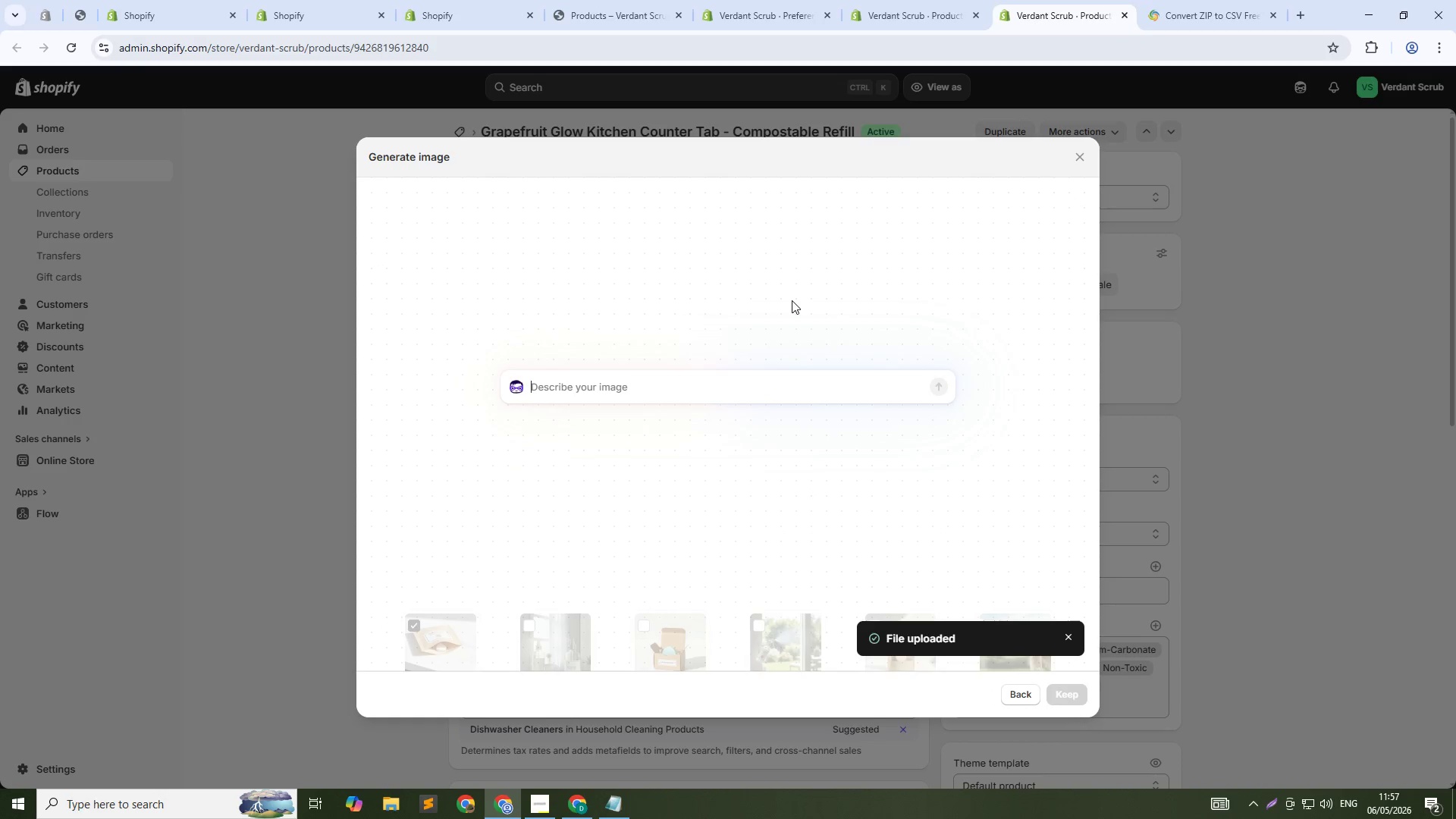 
type(A clear glass spray bottle with a pinkish liquid inside sitting on a white kitchen cunter. A "")
 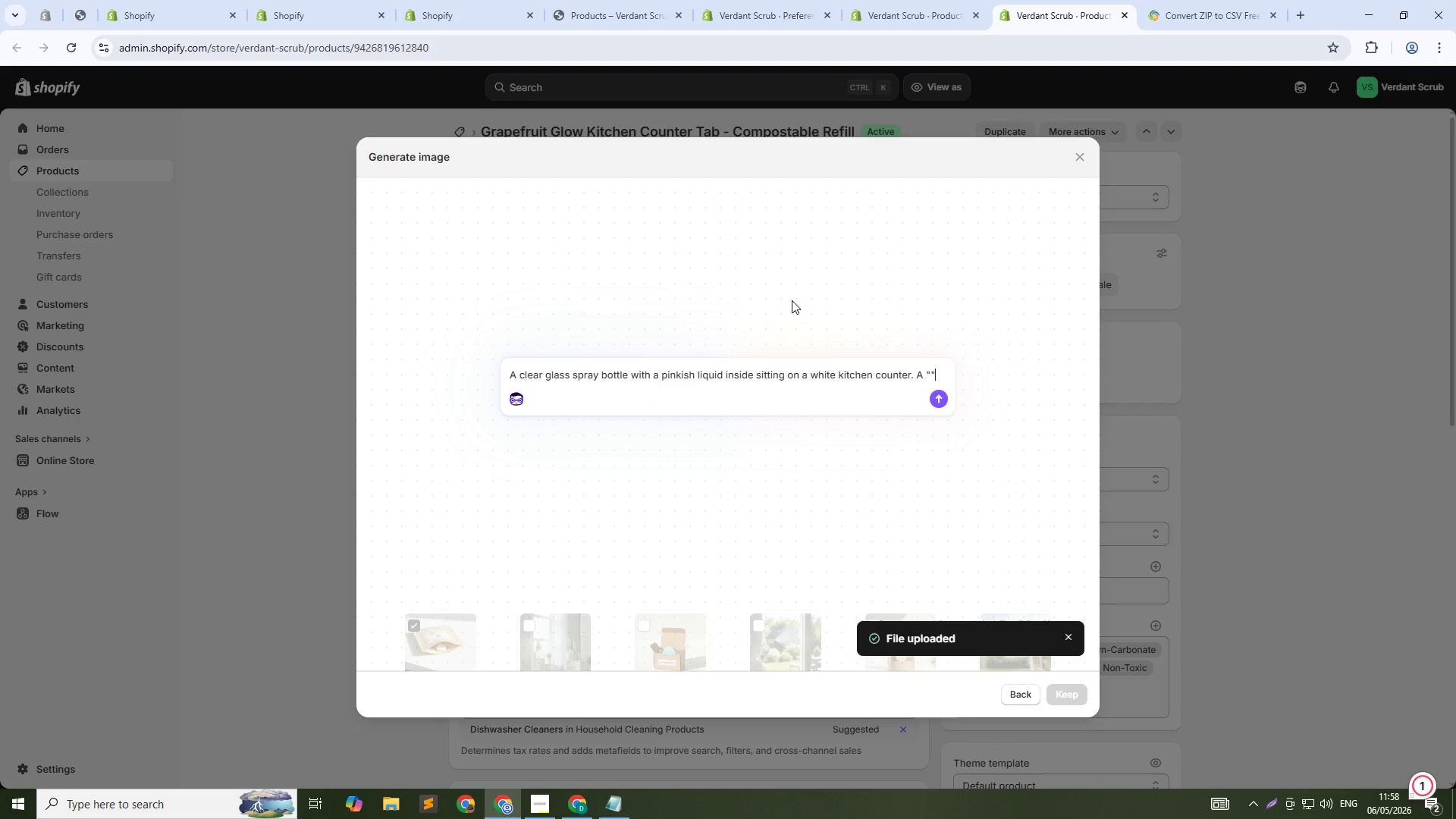 
key(ArrowLeft)
 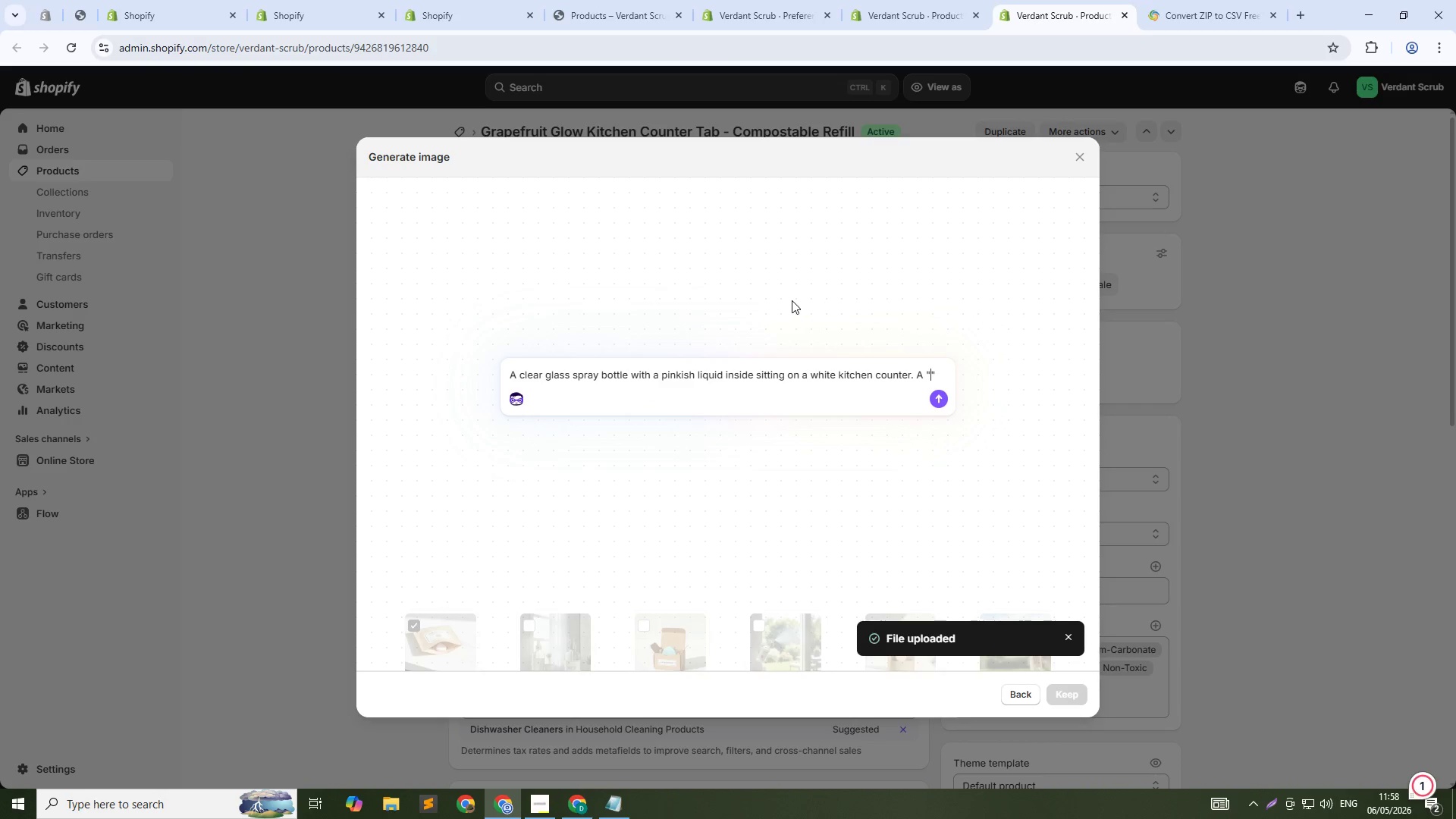 
type(Grapefruit Glow)
 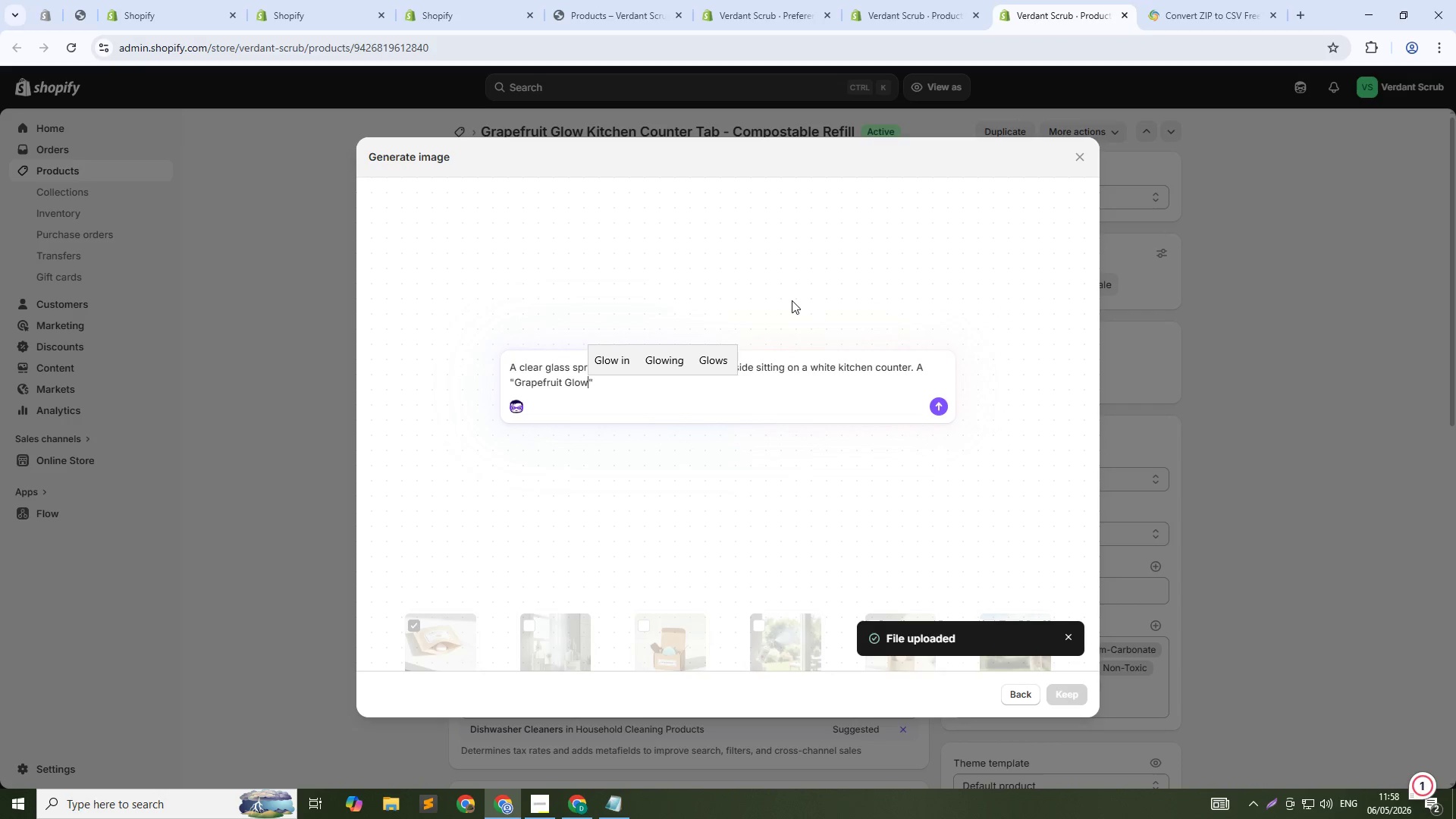 
key(ArrowDown)
 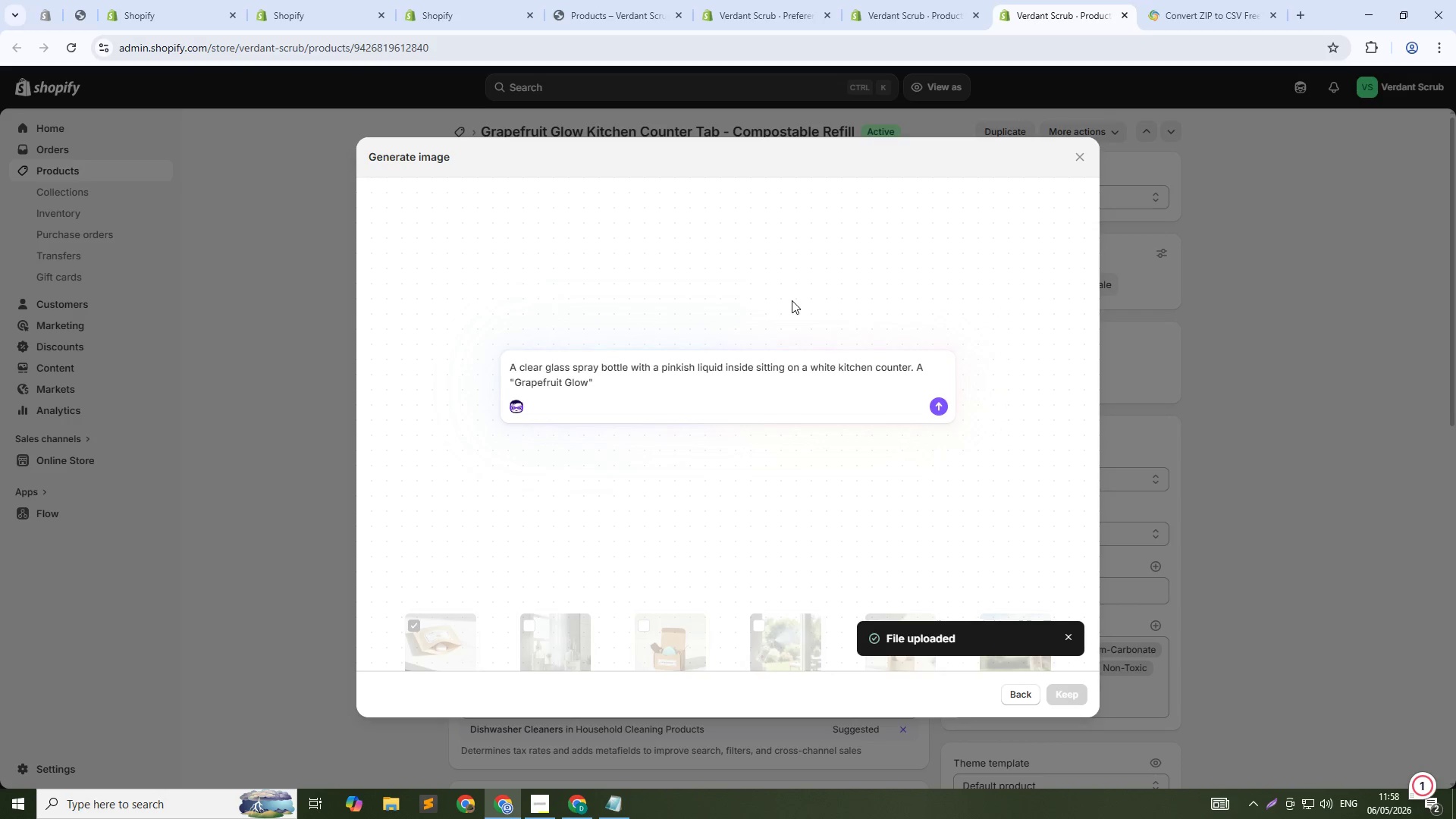 
type( label is on the bottle. A fine mist is spraying from the bottle onto the counter. The background shows a clean modern kitchen with soft natural light coming from a window)
 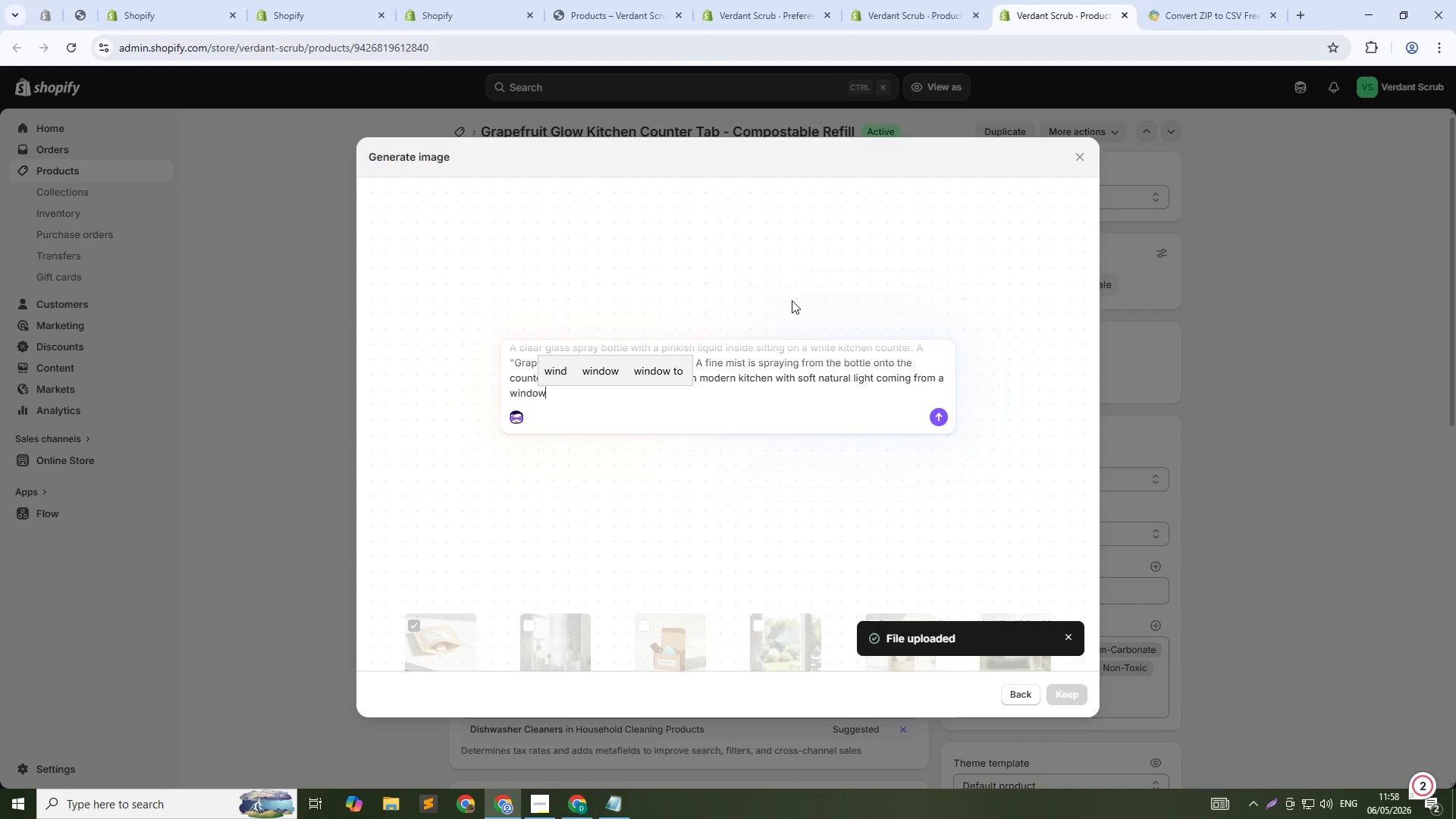 
type(. Bright and fresh atmosphere aspect ratio, 1:1 squre)
 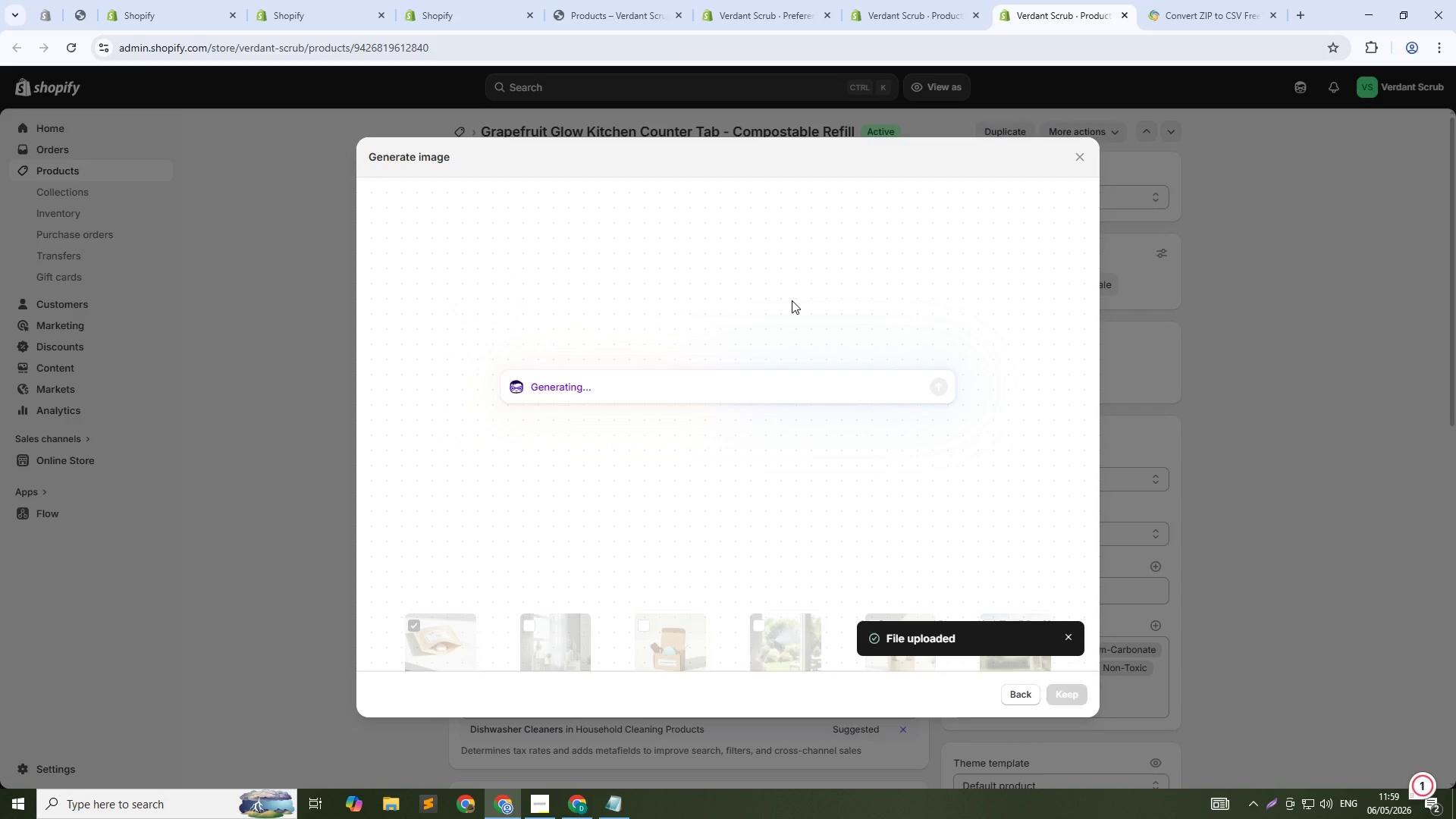 
 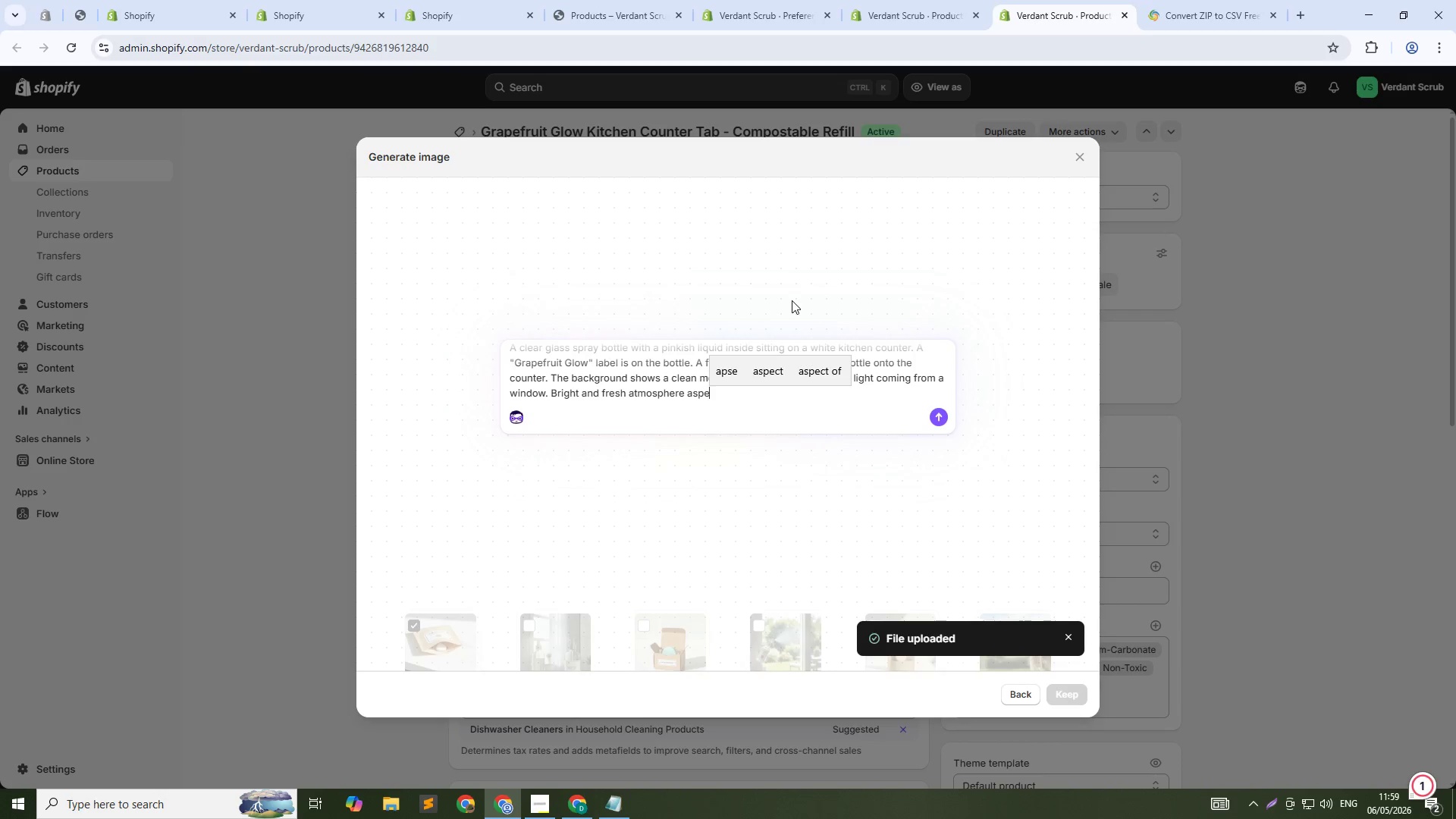 
hold_key(key=A, duration=0.31)
 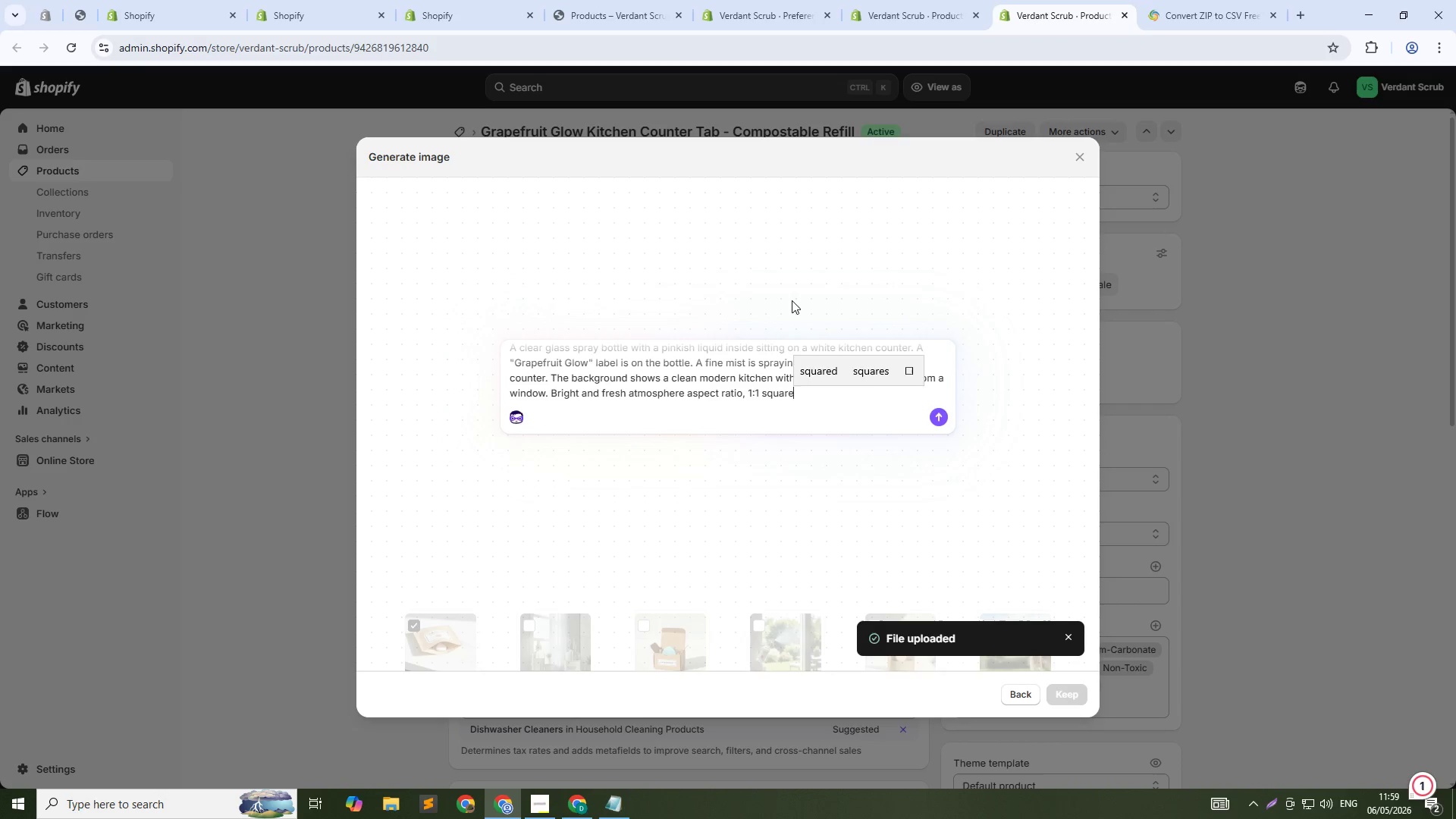 
key(Enter)
 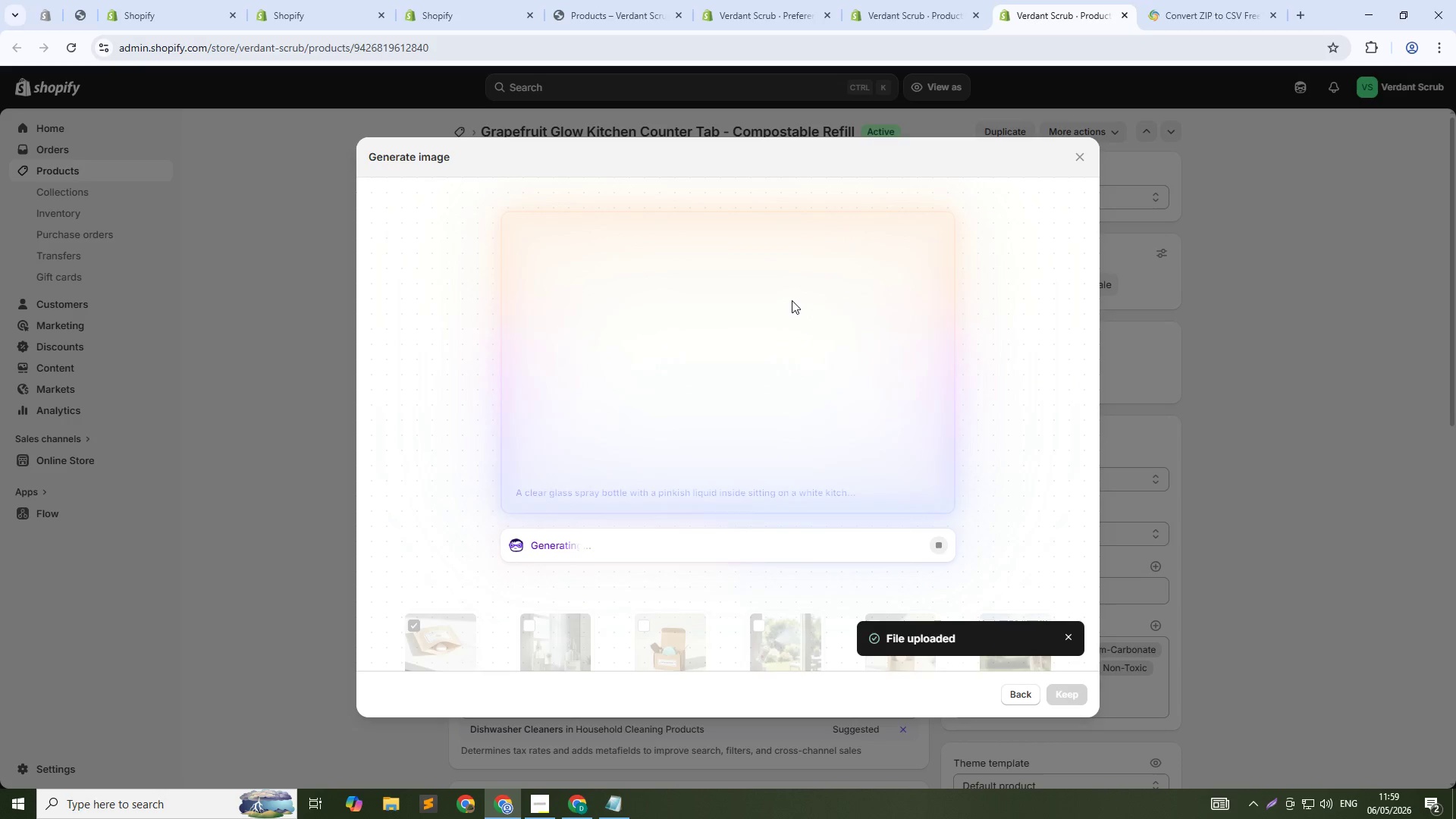 
wait(29.91)
 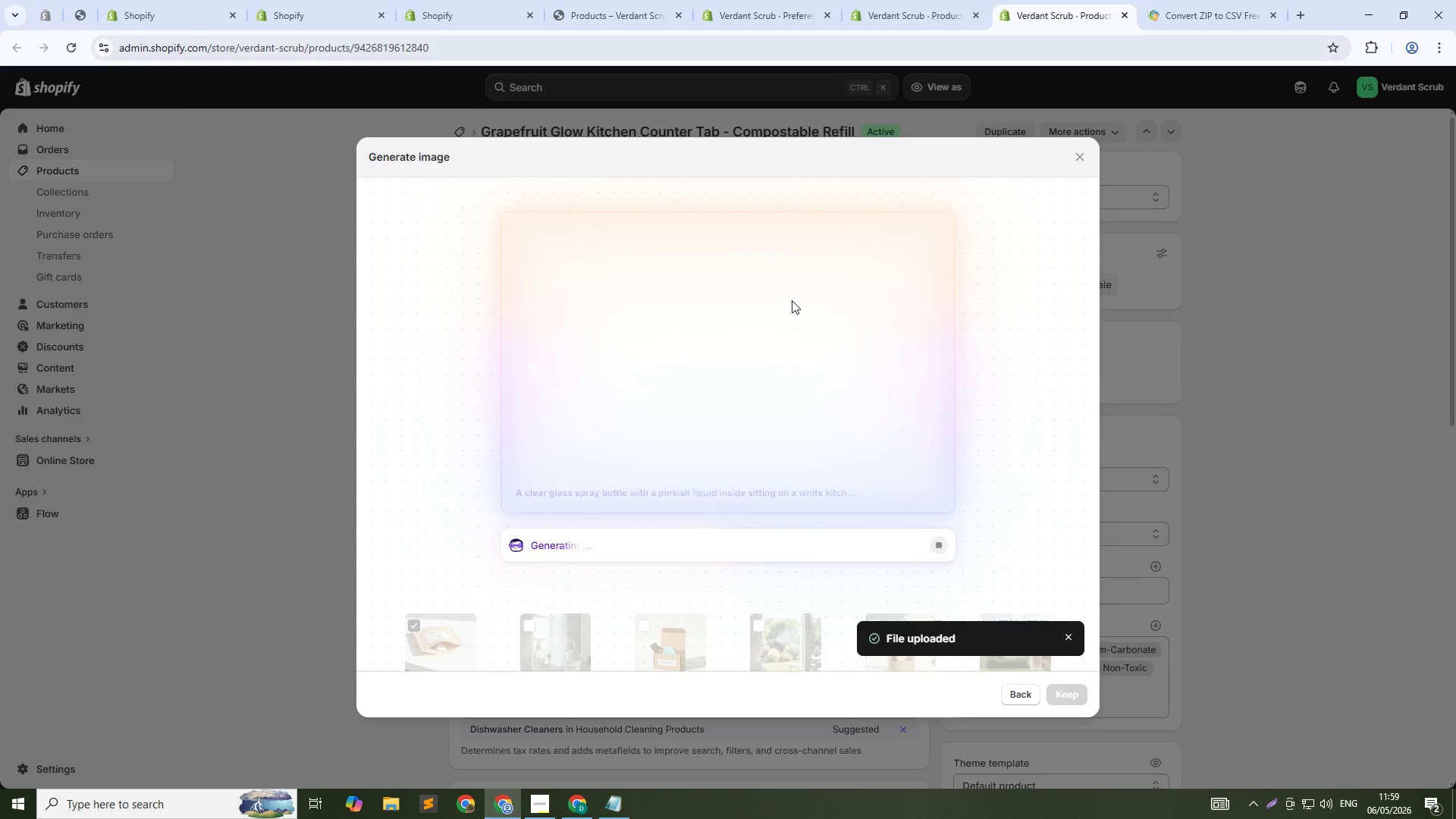 
left_click([1060, 696])
 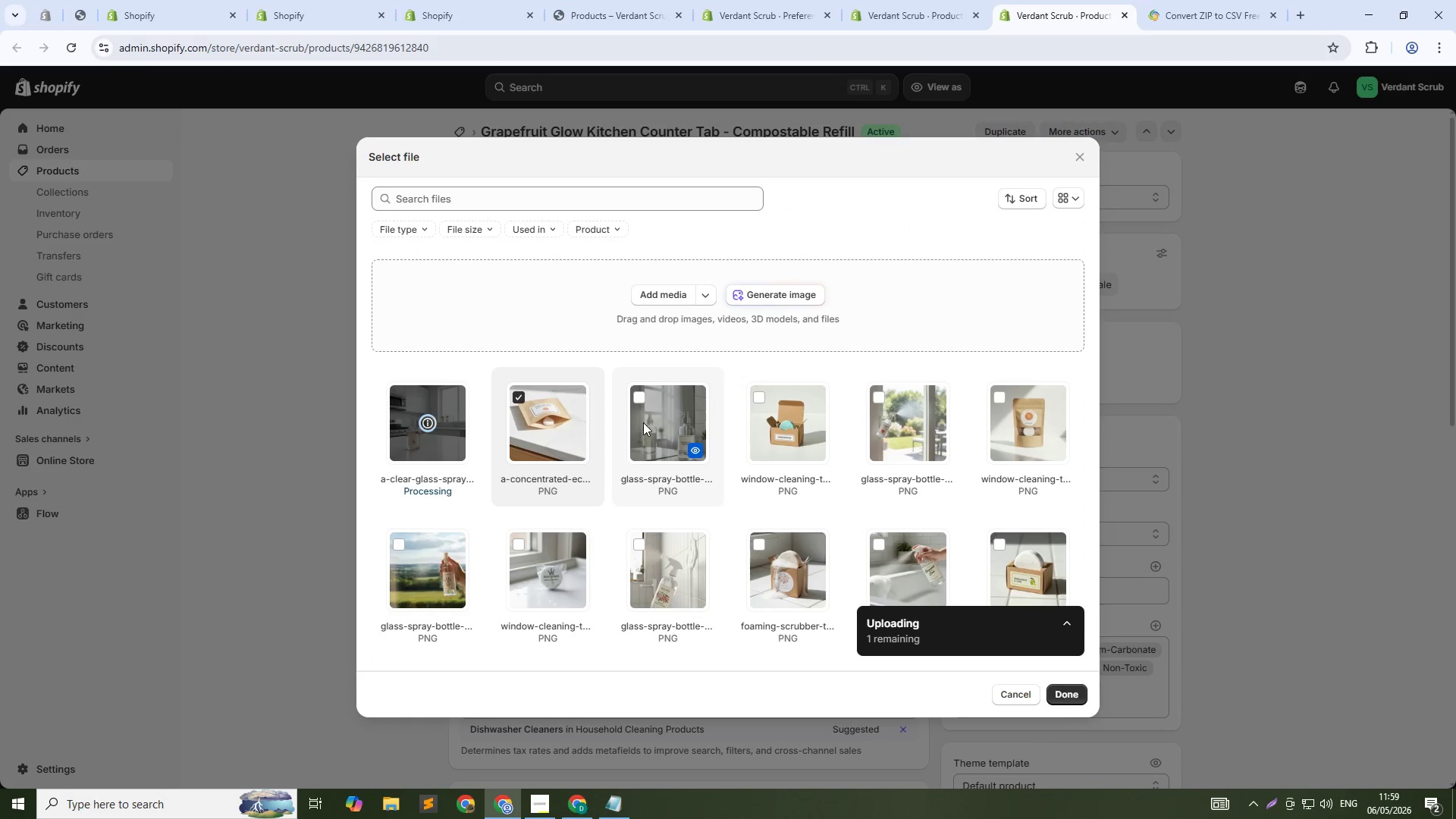 
wait(8.73)
 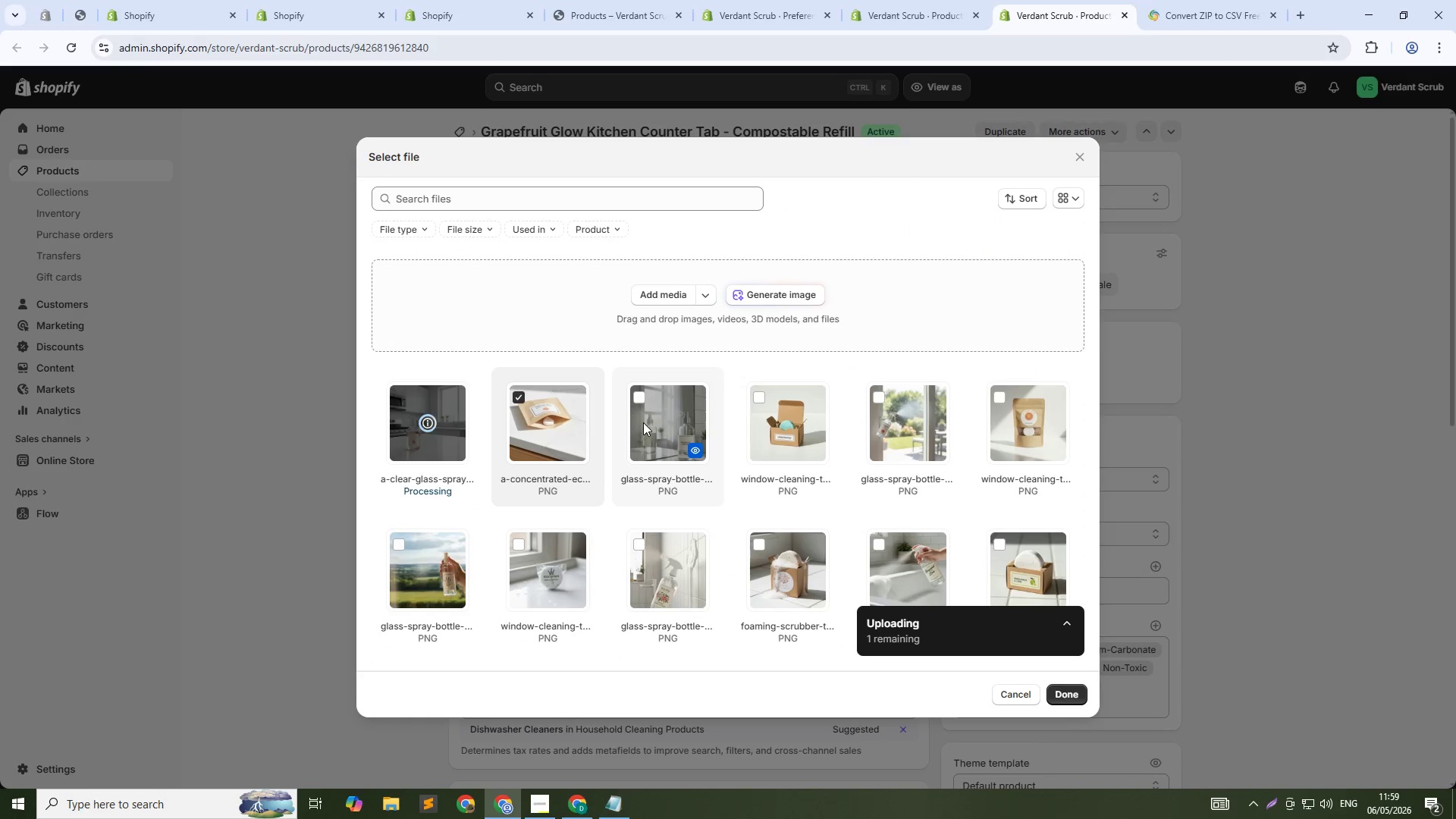 
left_click([1071, 692])
 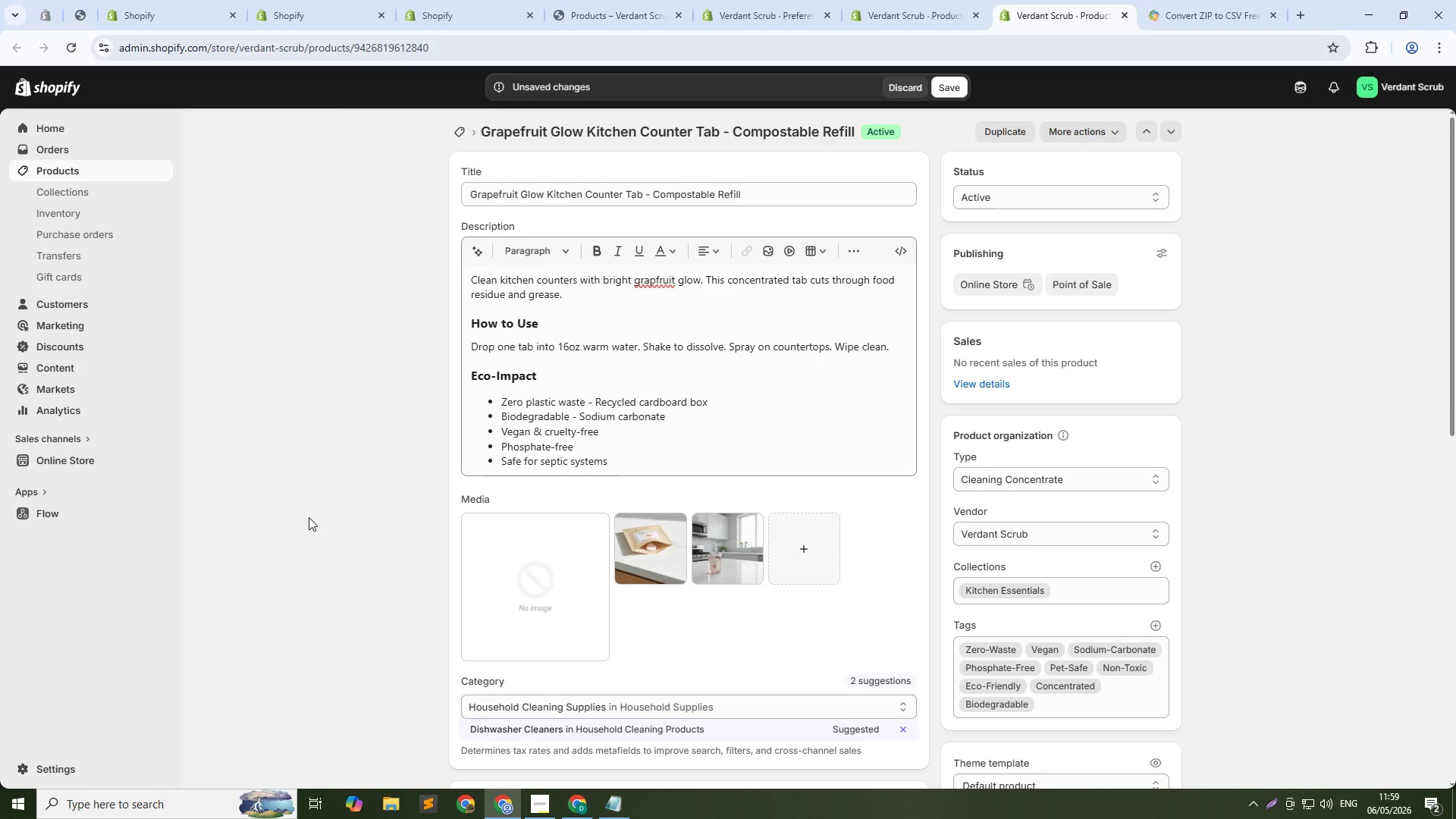 
left_click([474, 531])
 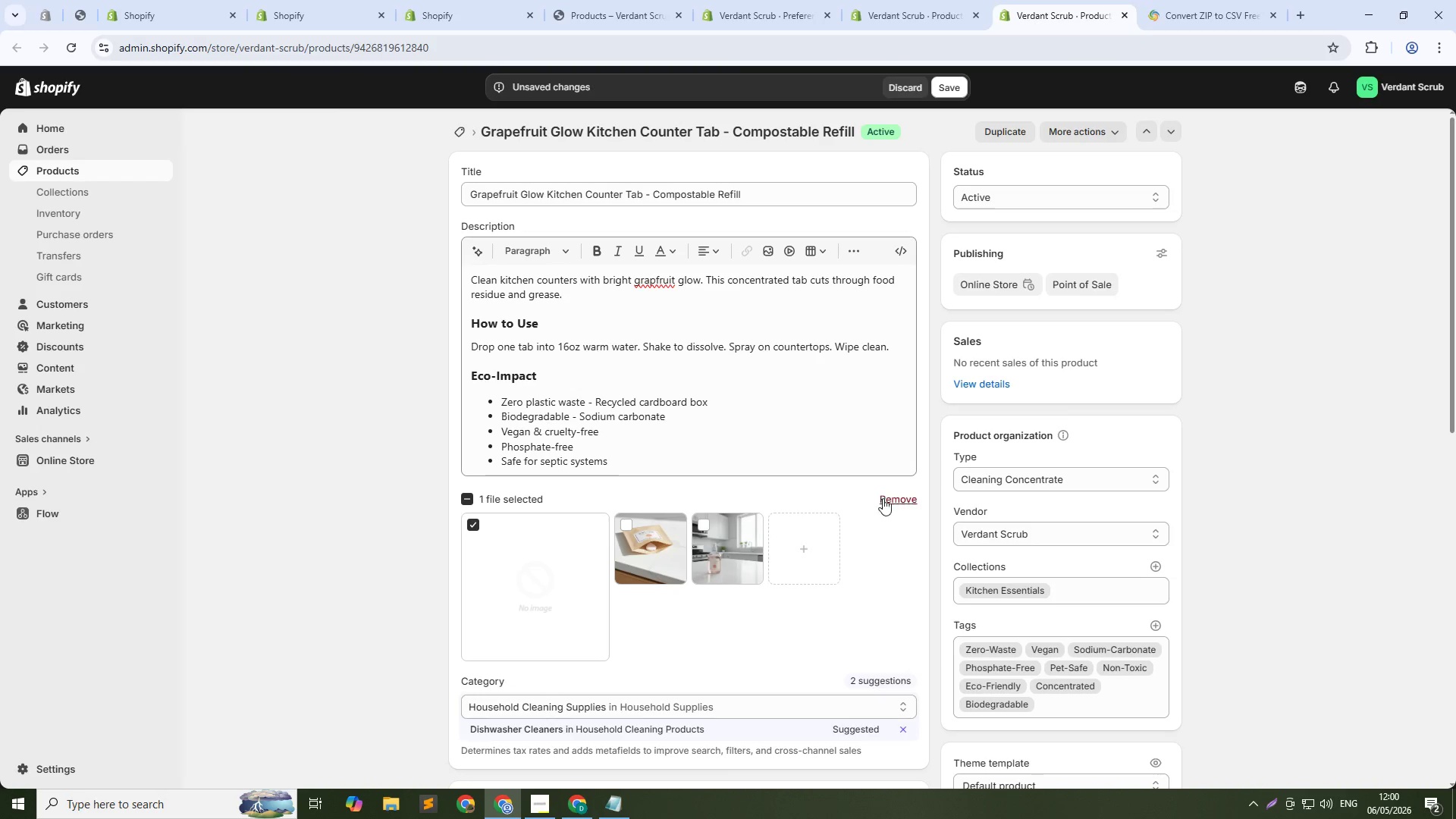 
left_click([886, 500])
 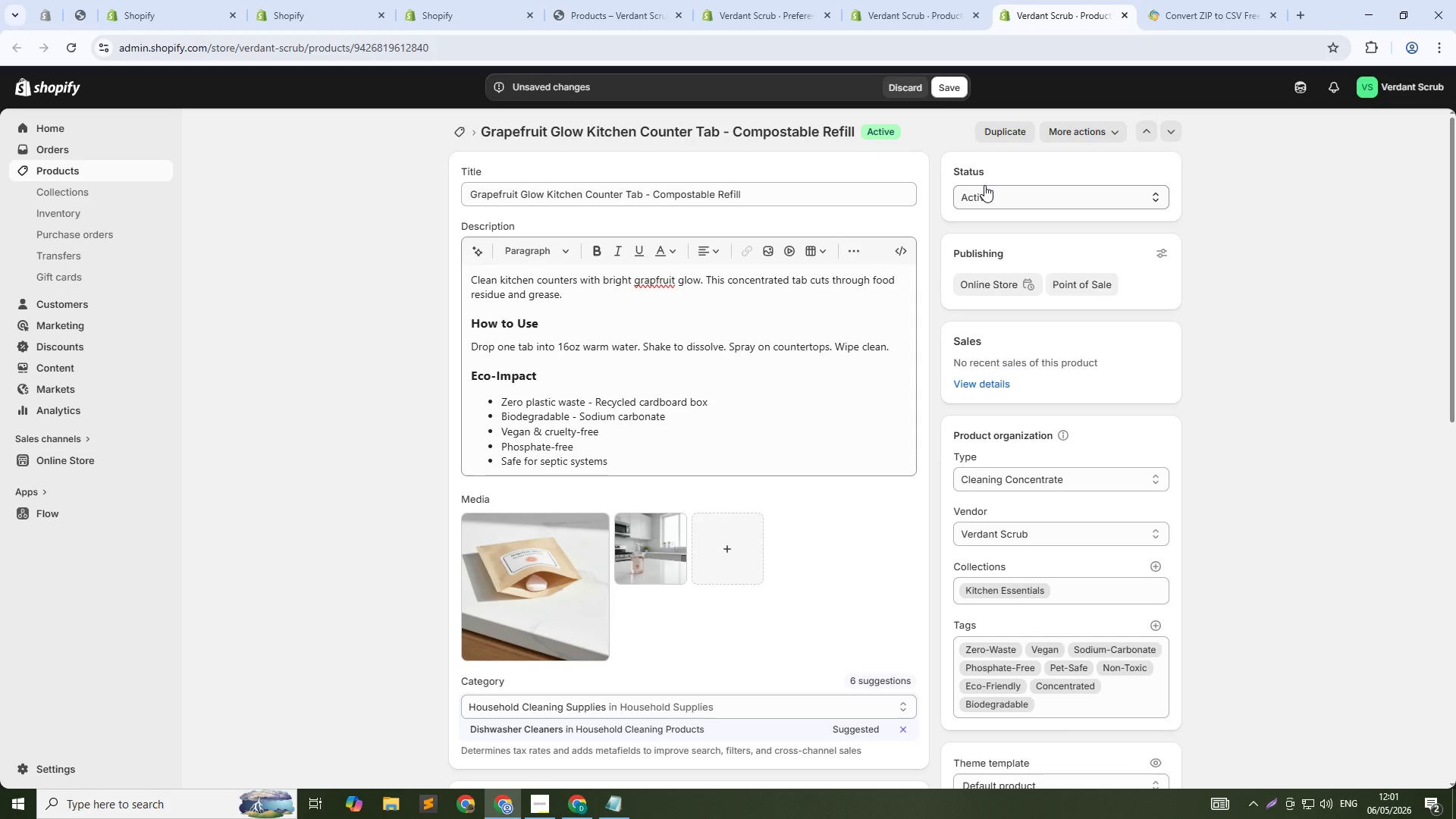 
wait(90.61)
 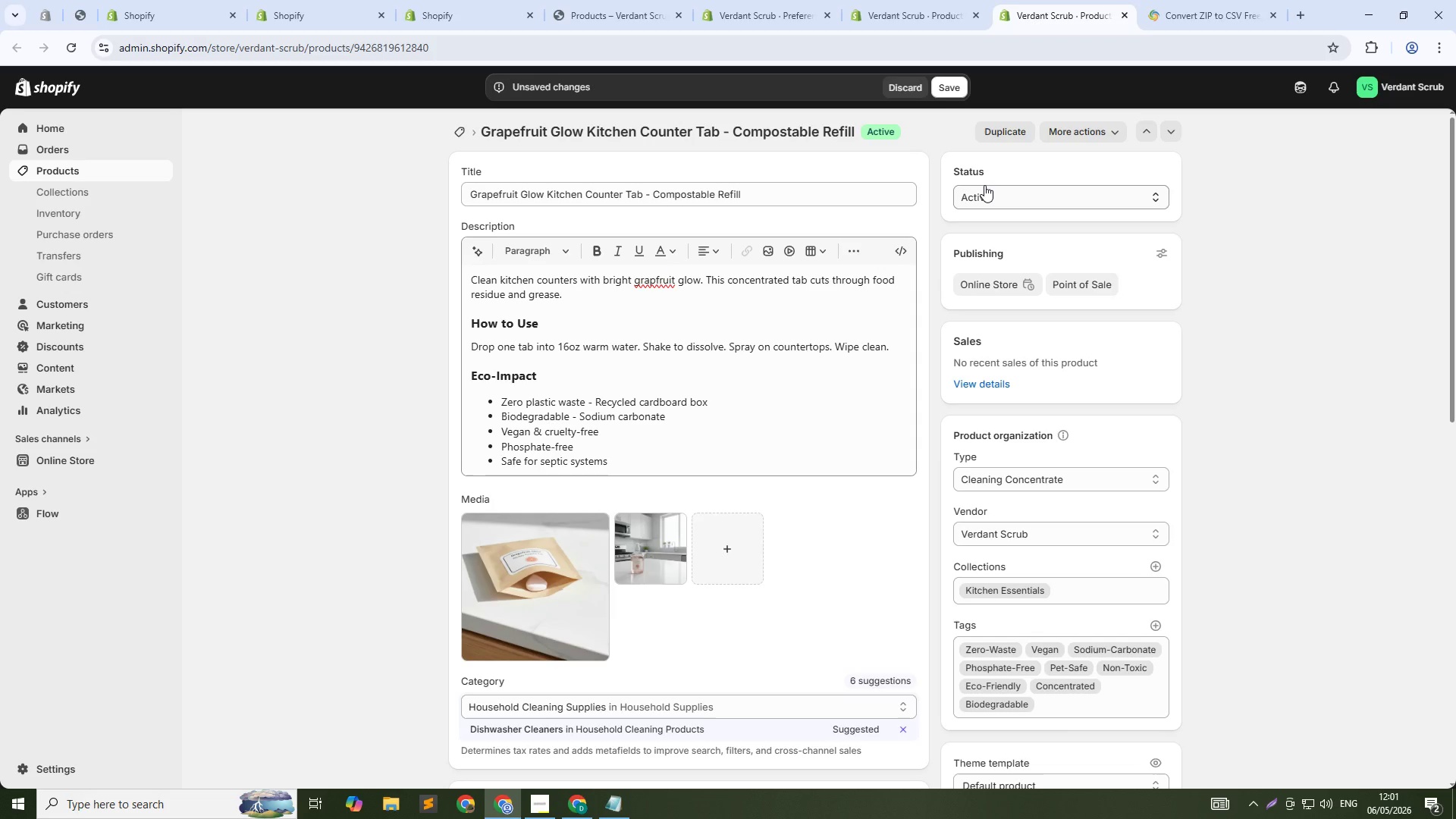 
left_click([506, 573])
 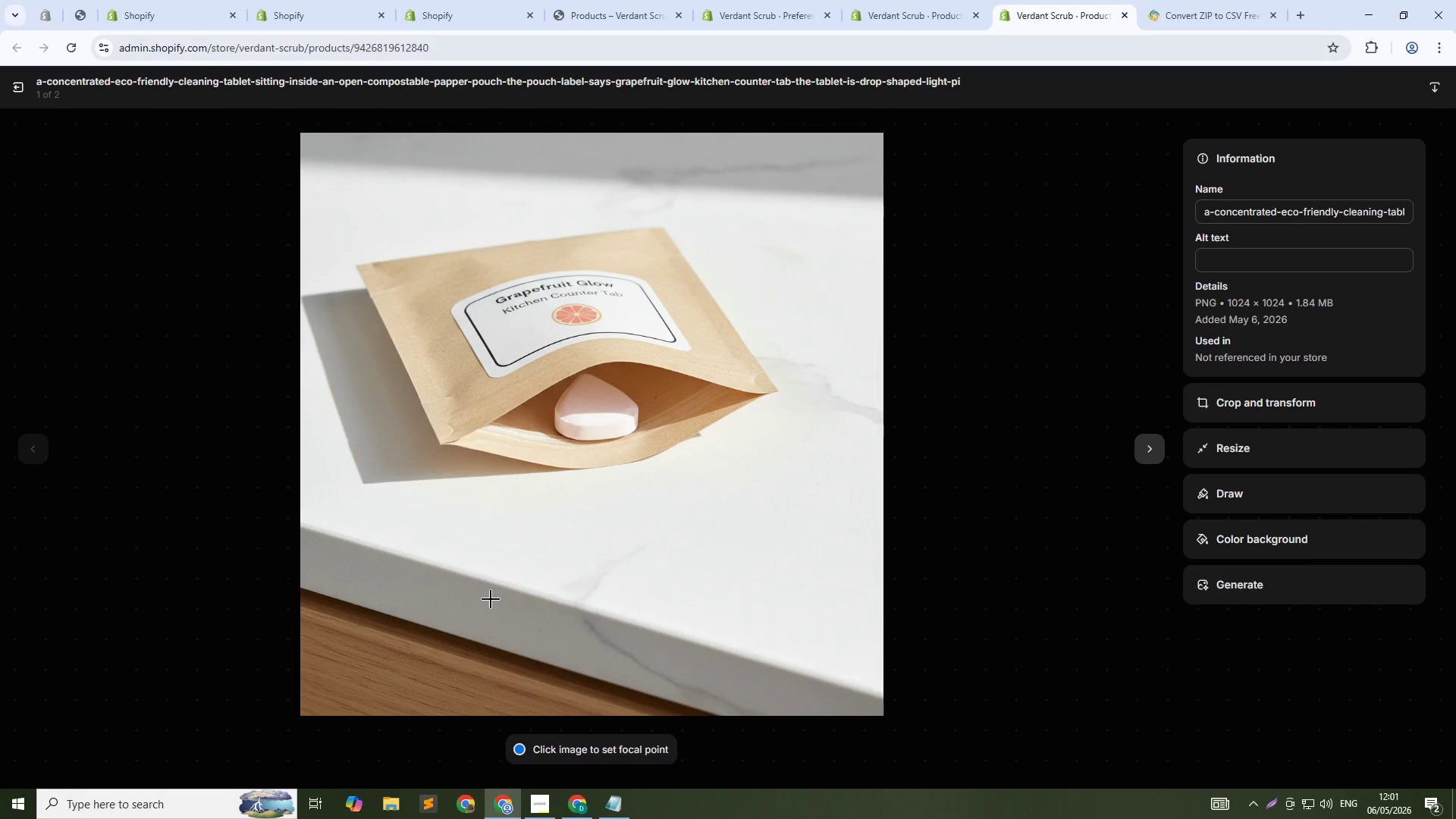 
wait(8.33)
 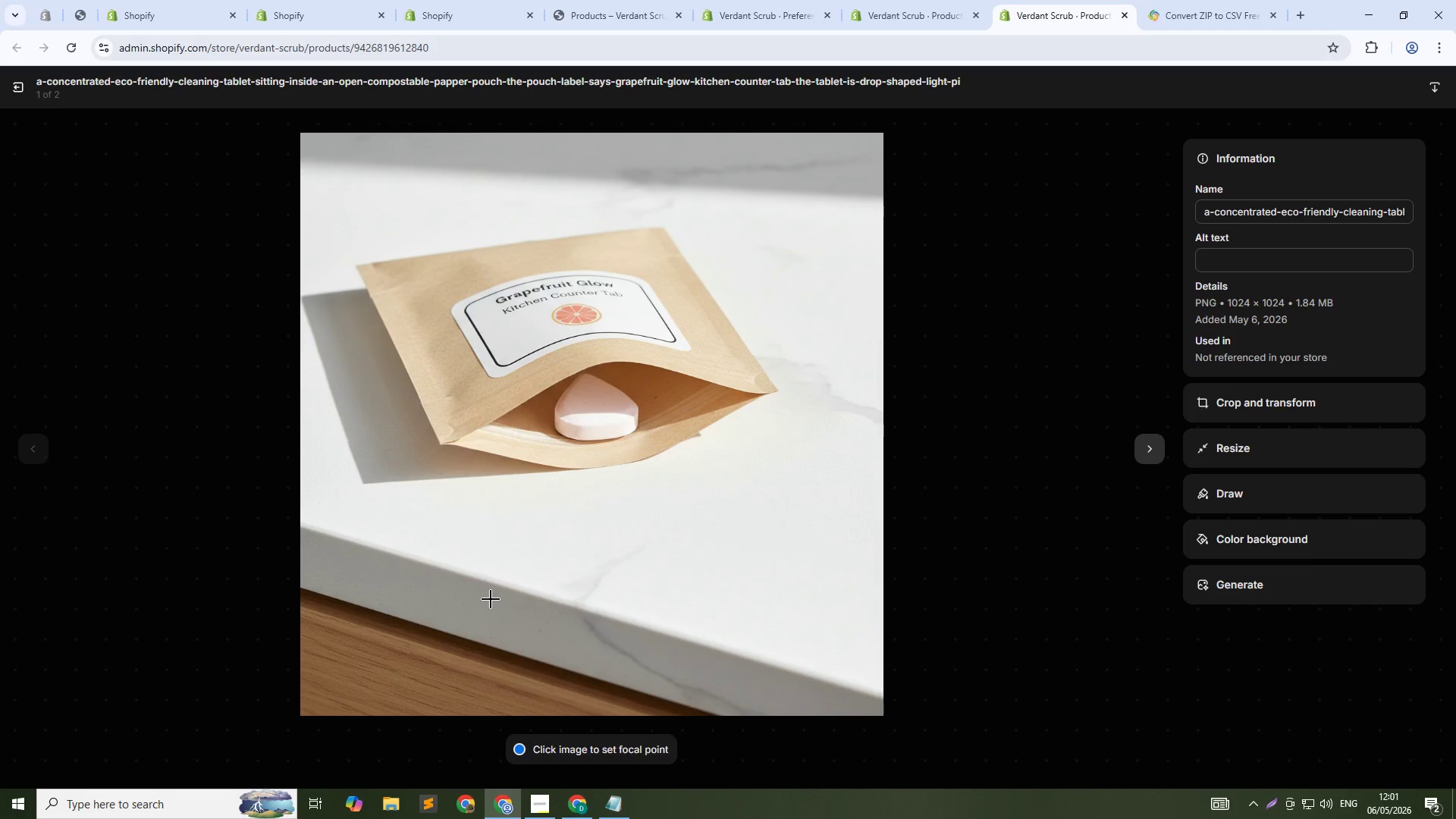 
left_click([1279, 250])
 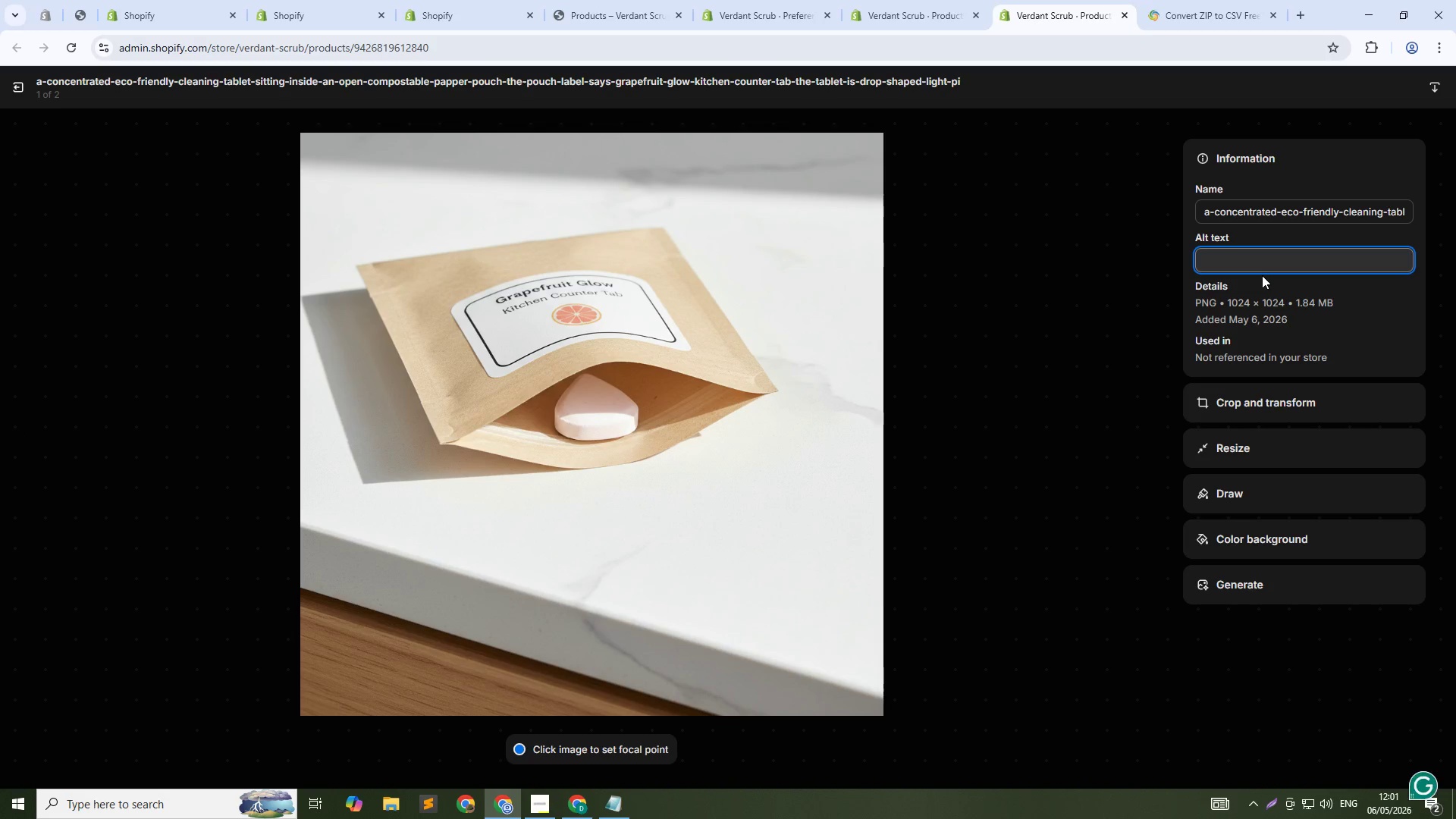 
type(Verdant Scrub grapefruit glow kitchen counter refresh tablet in compostable pouch - plastic-free eco-friendly kitchen cleaner)
 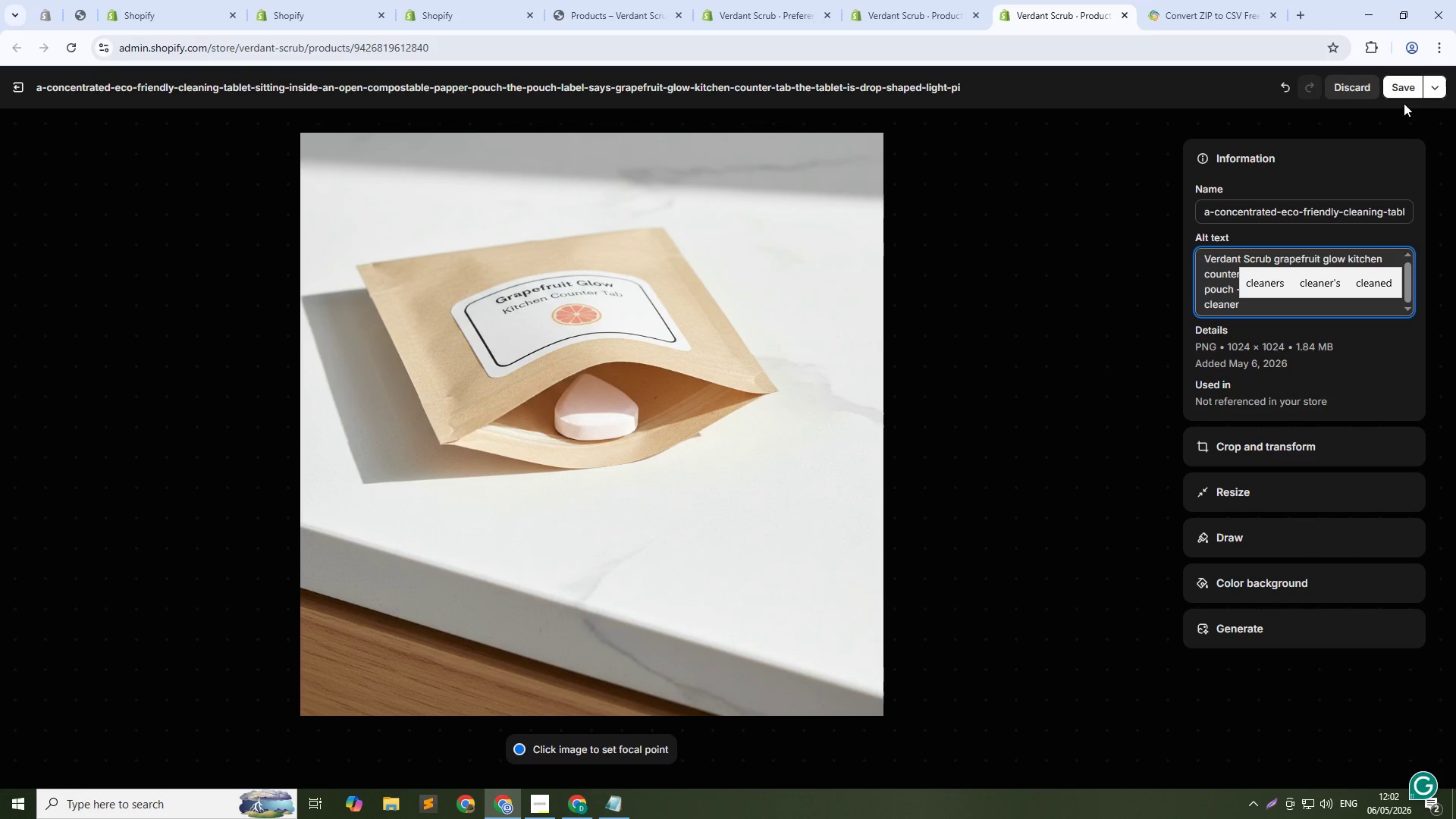 
left_click([1400, 92])
 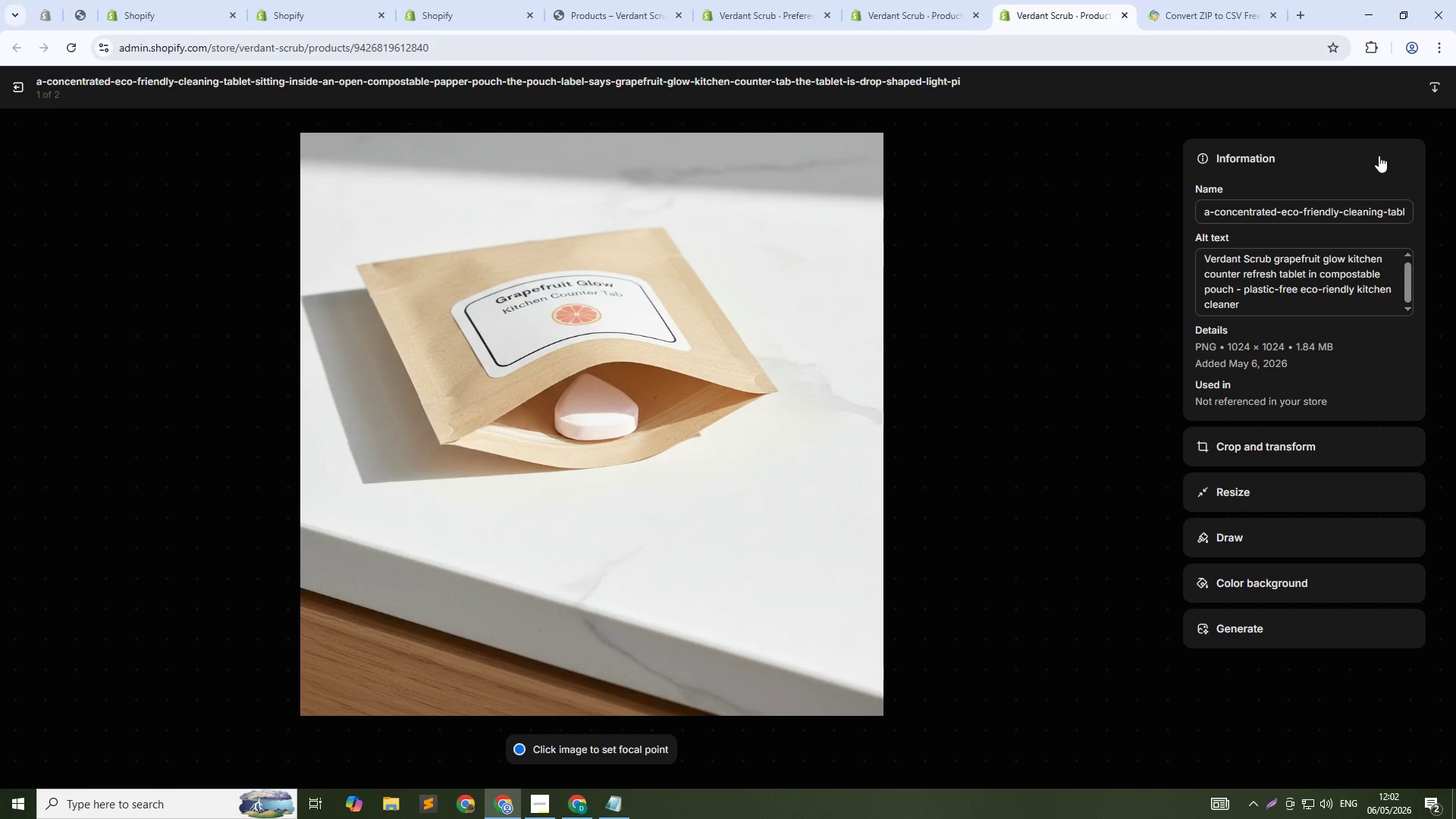 
wait(5.24)
 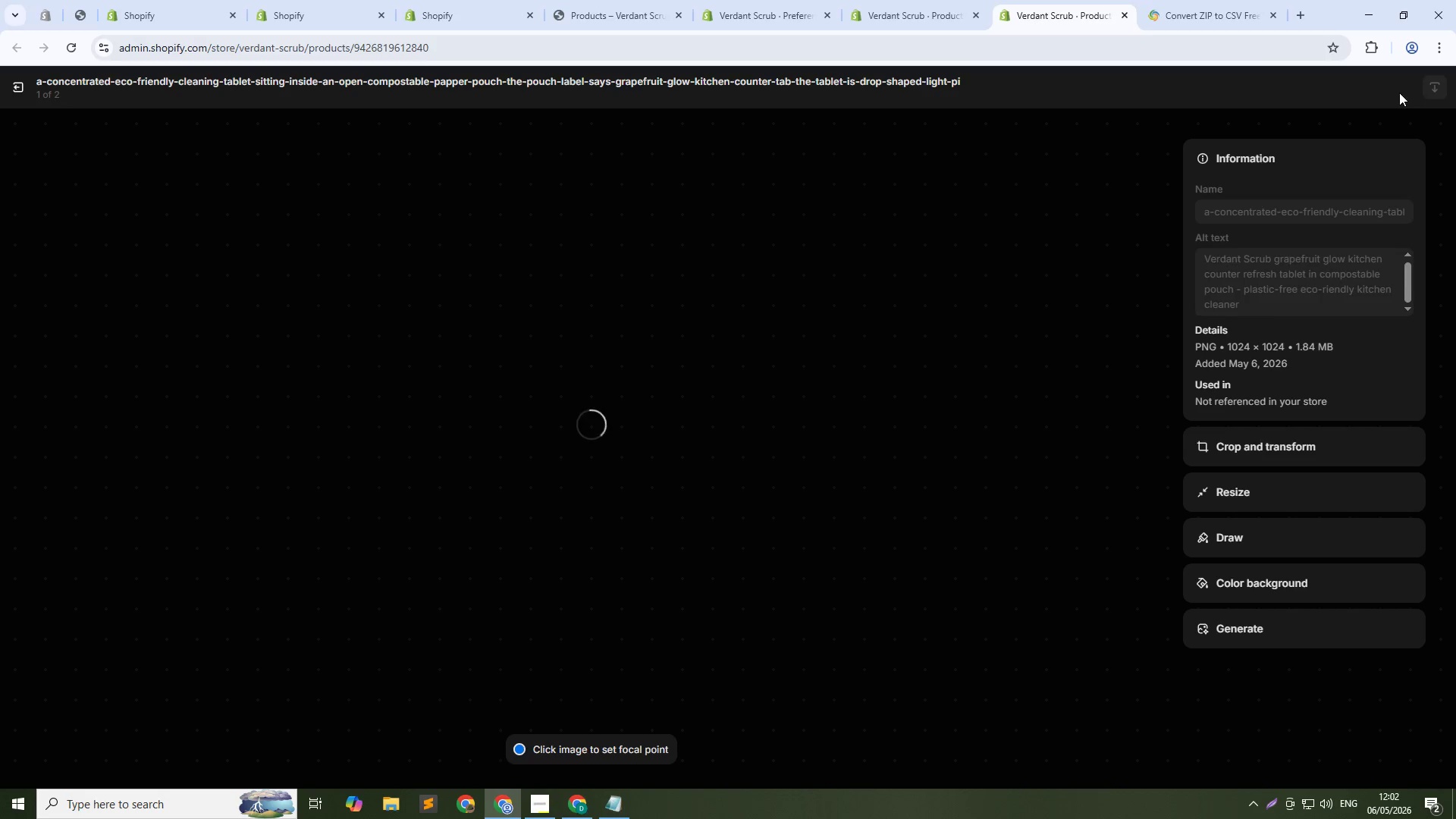 
left_click([1150, 455])
 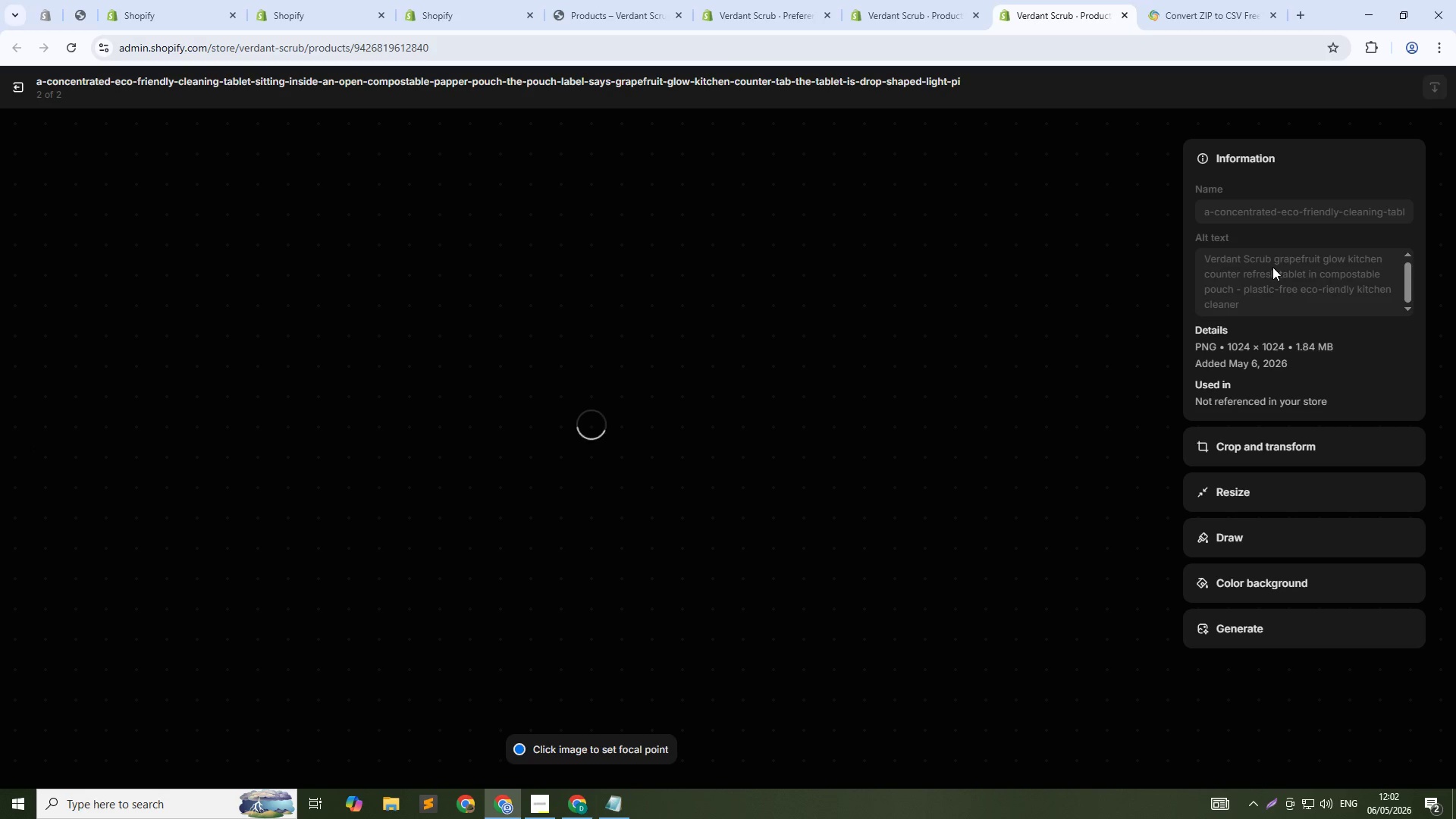 
left_click([1277, 265])
 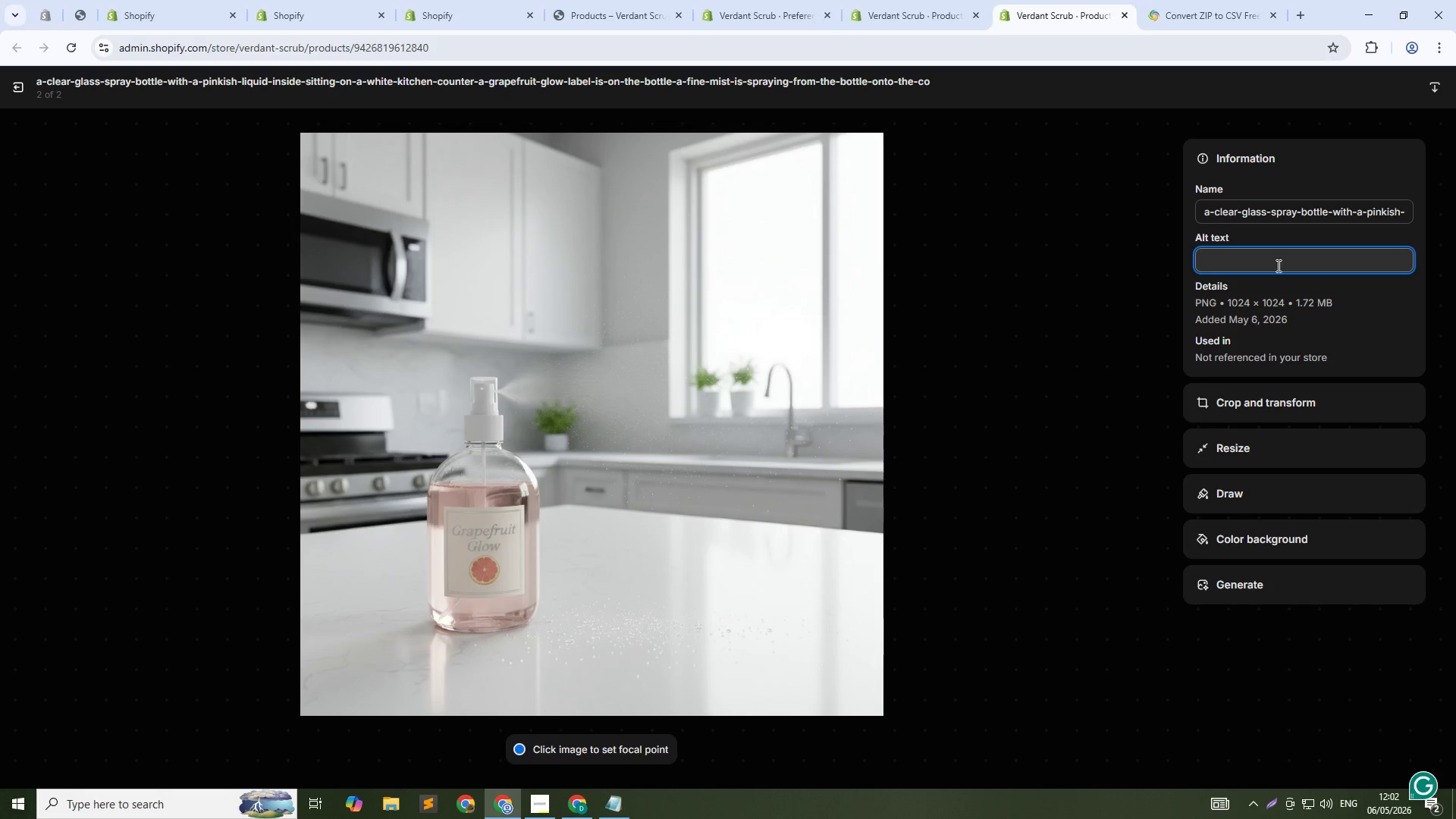 
type(Grapefruit glow kitchen cunter spray in action - si)
key(Backspace)
key(Backspace)
type(dissolving tablet creates natural cleaning spray for daily use)
 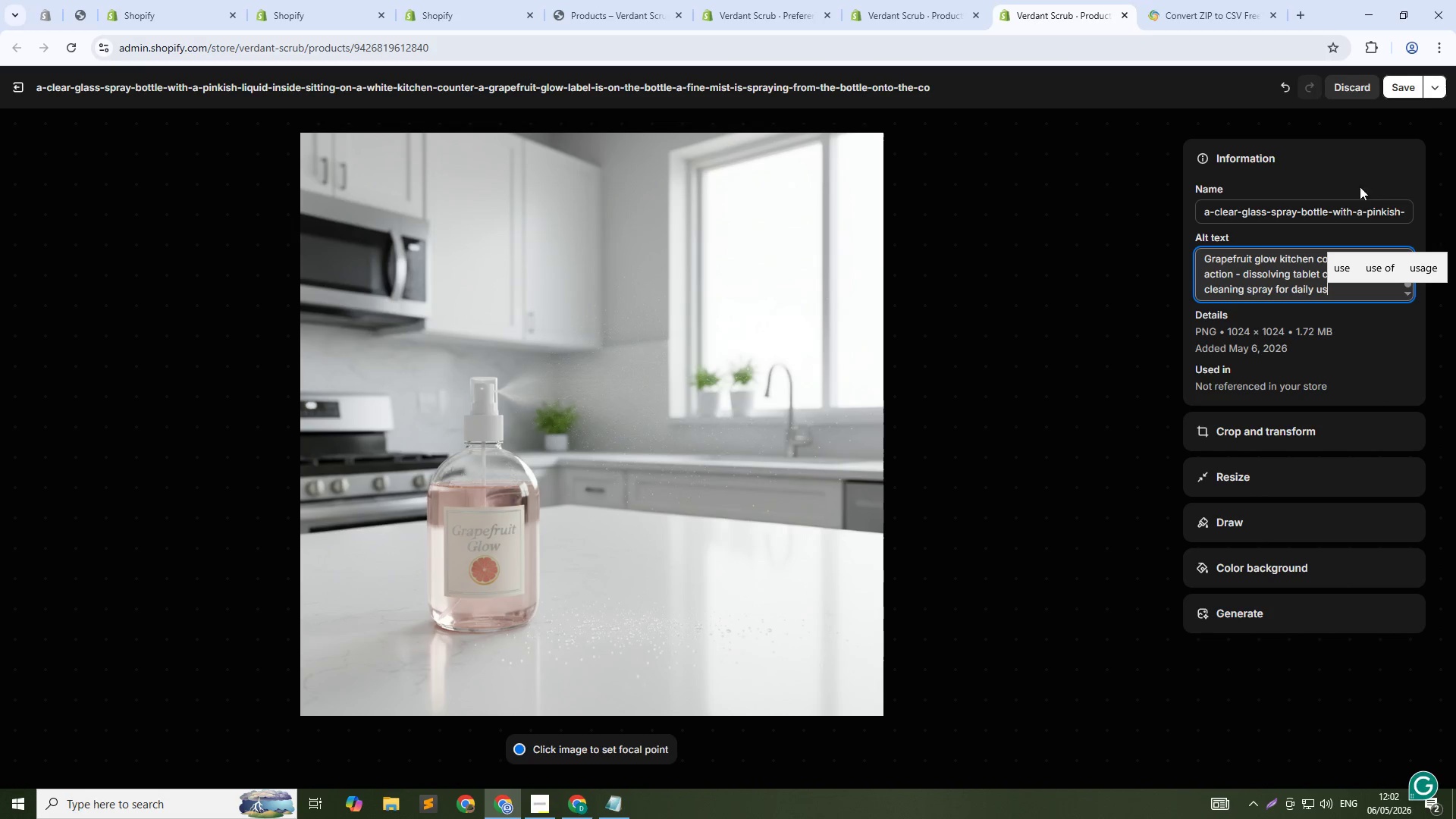 
key(E)
 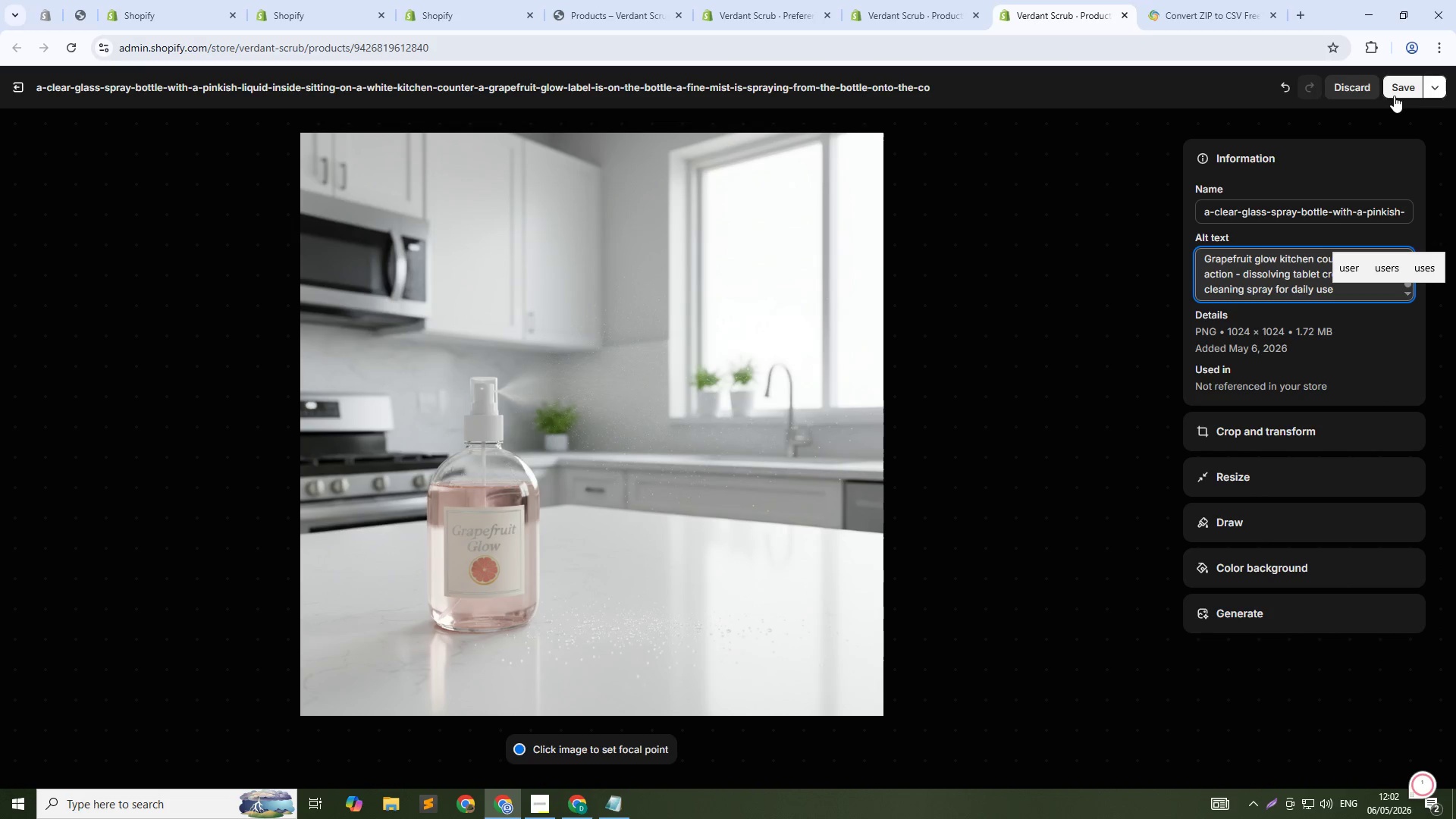 
left_click([1394, 93])
 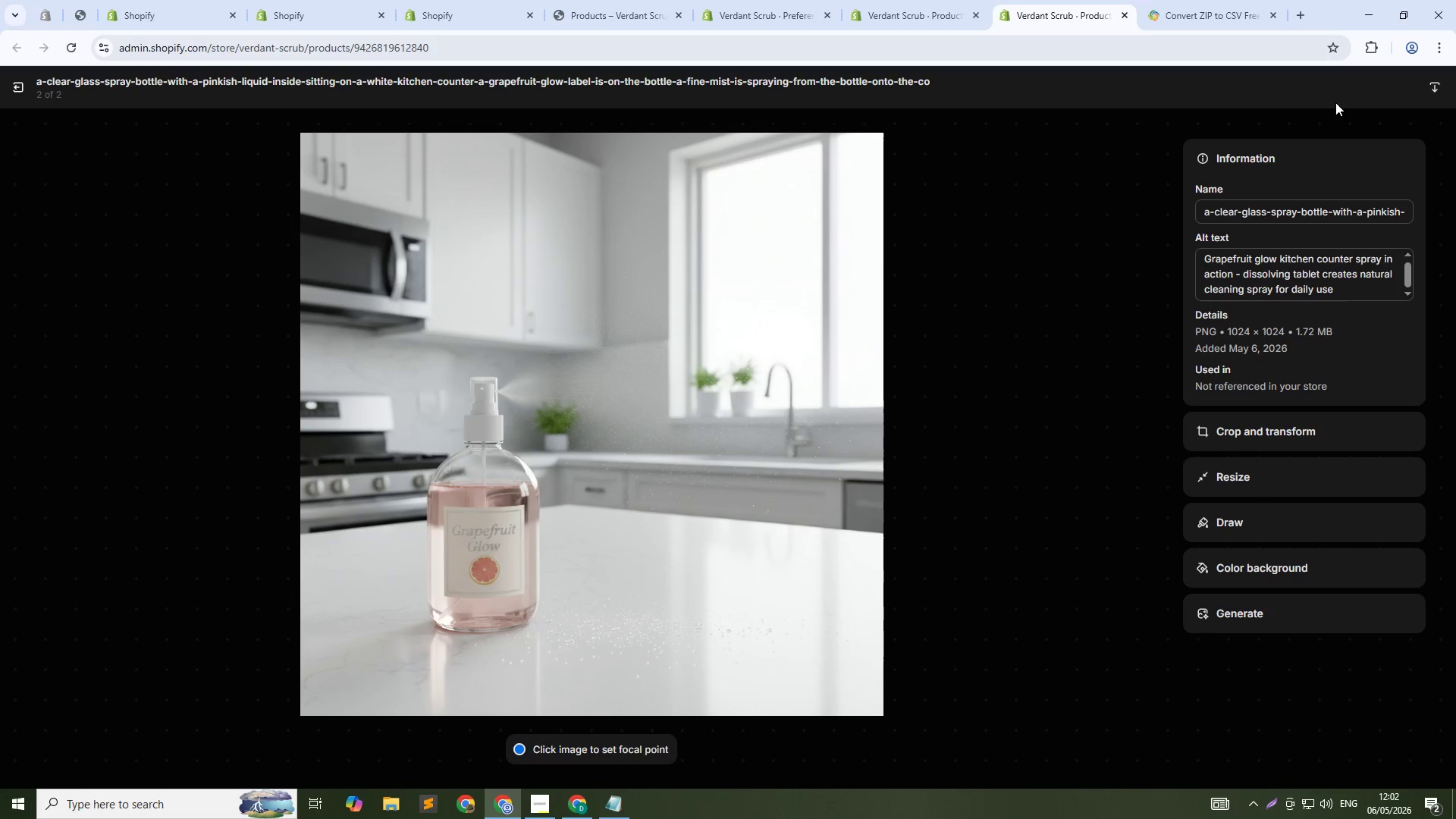 
wait(5.5)
 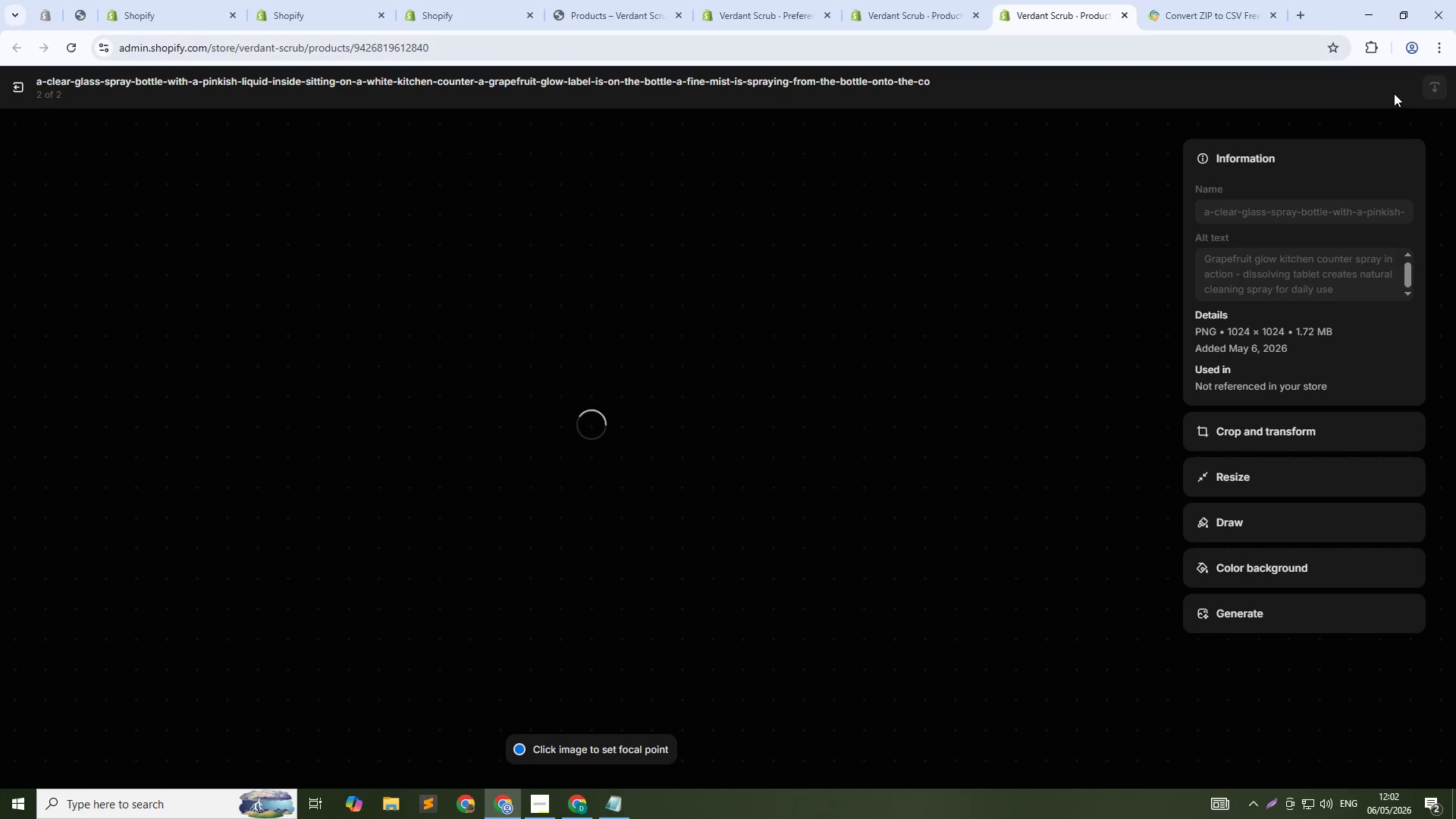 
left_click([20, 80])
 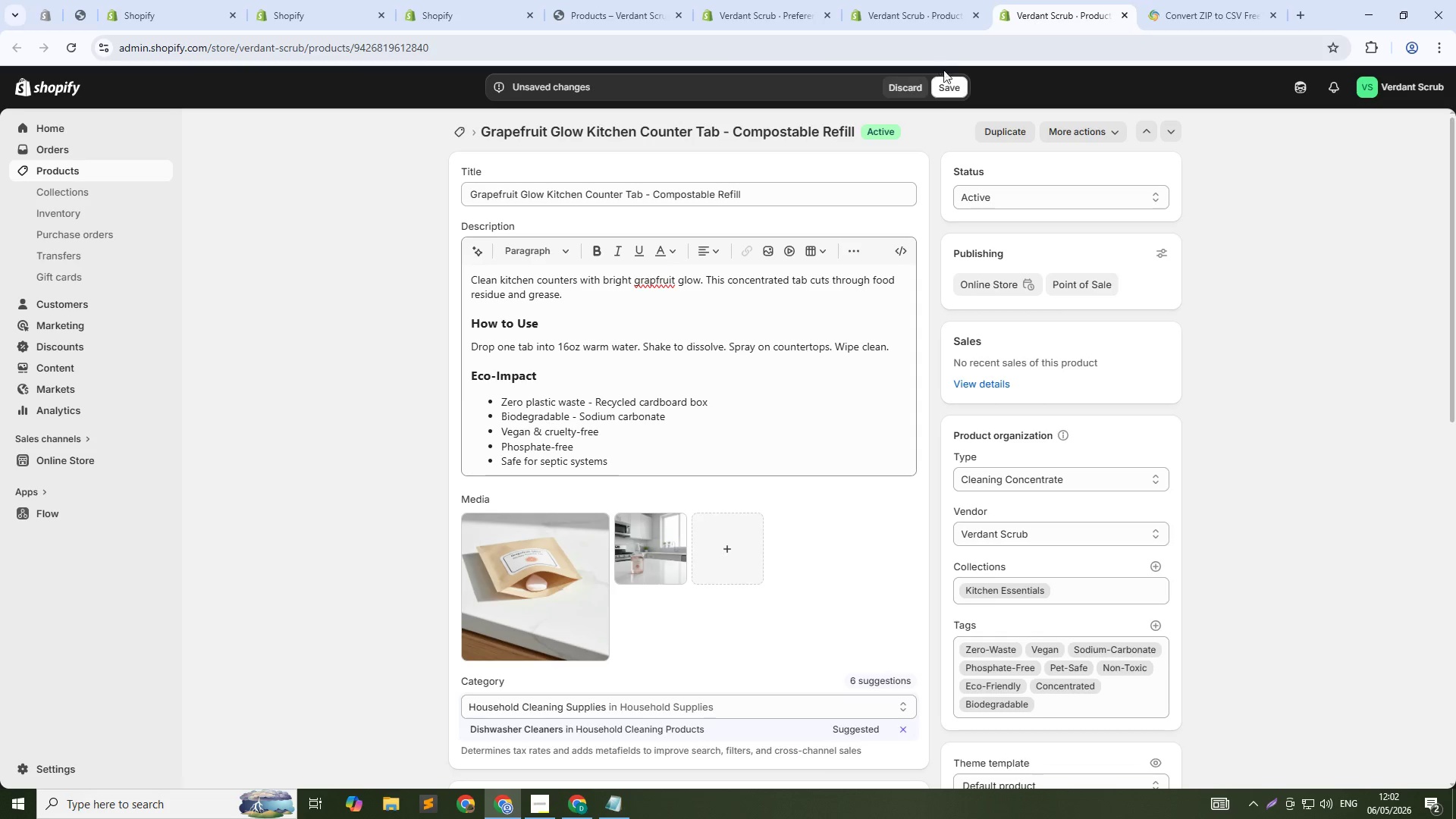 
left_click([949, 93])
 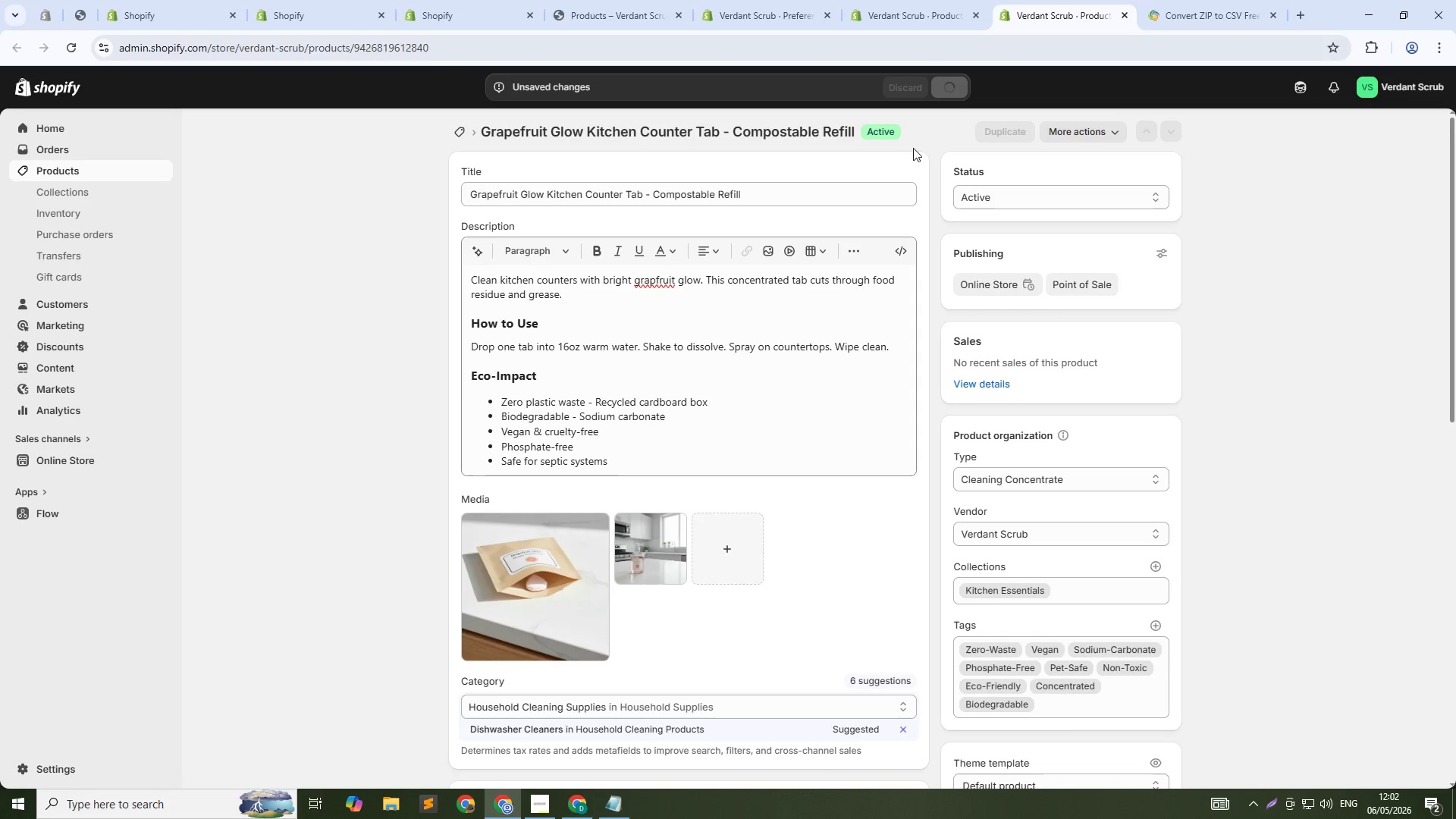 
left_click([923, 24])
 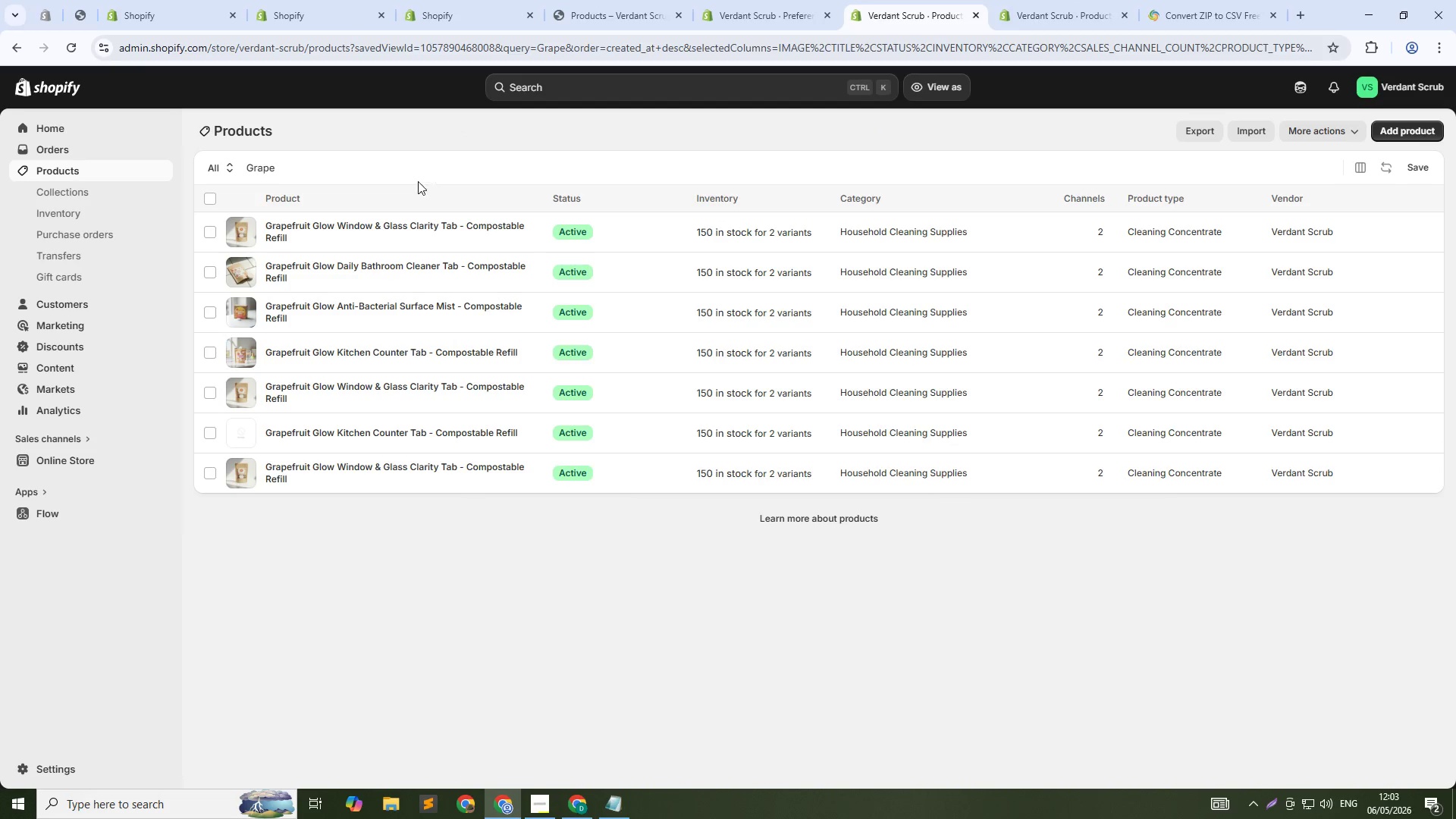 
double_click([417, 167])
 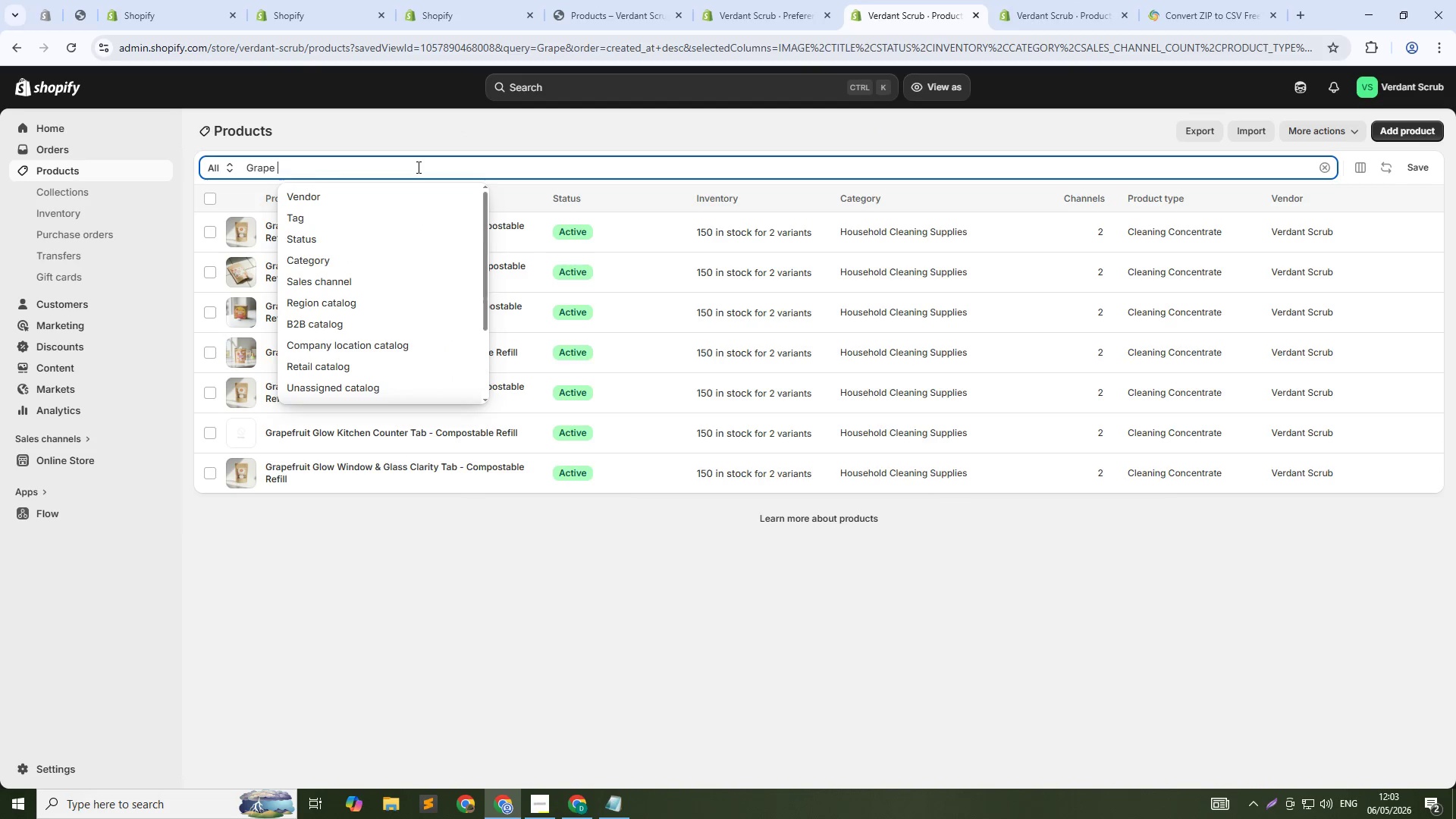 
triple_click([417, 167])
 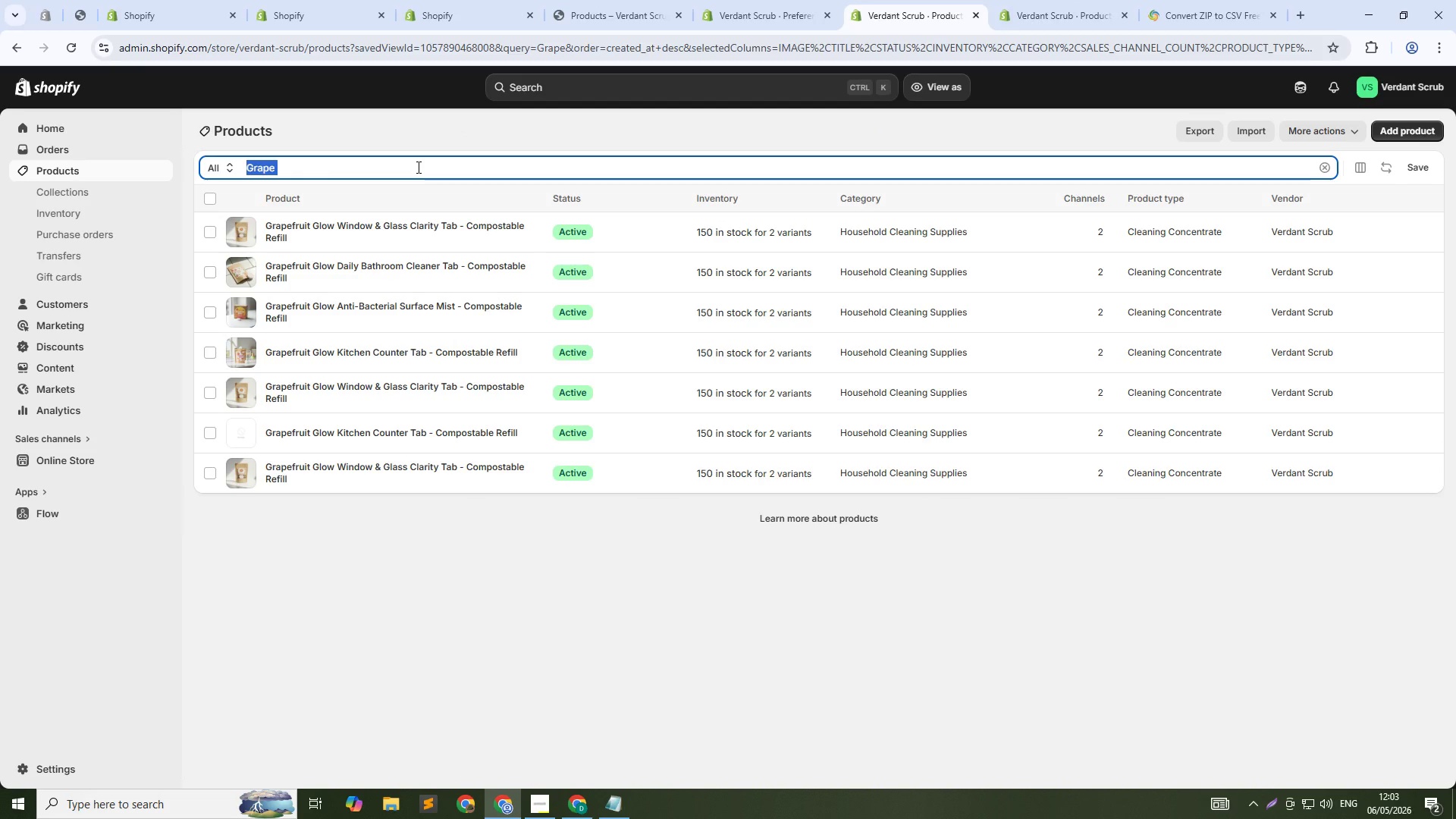 
key(Backspace)
 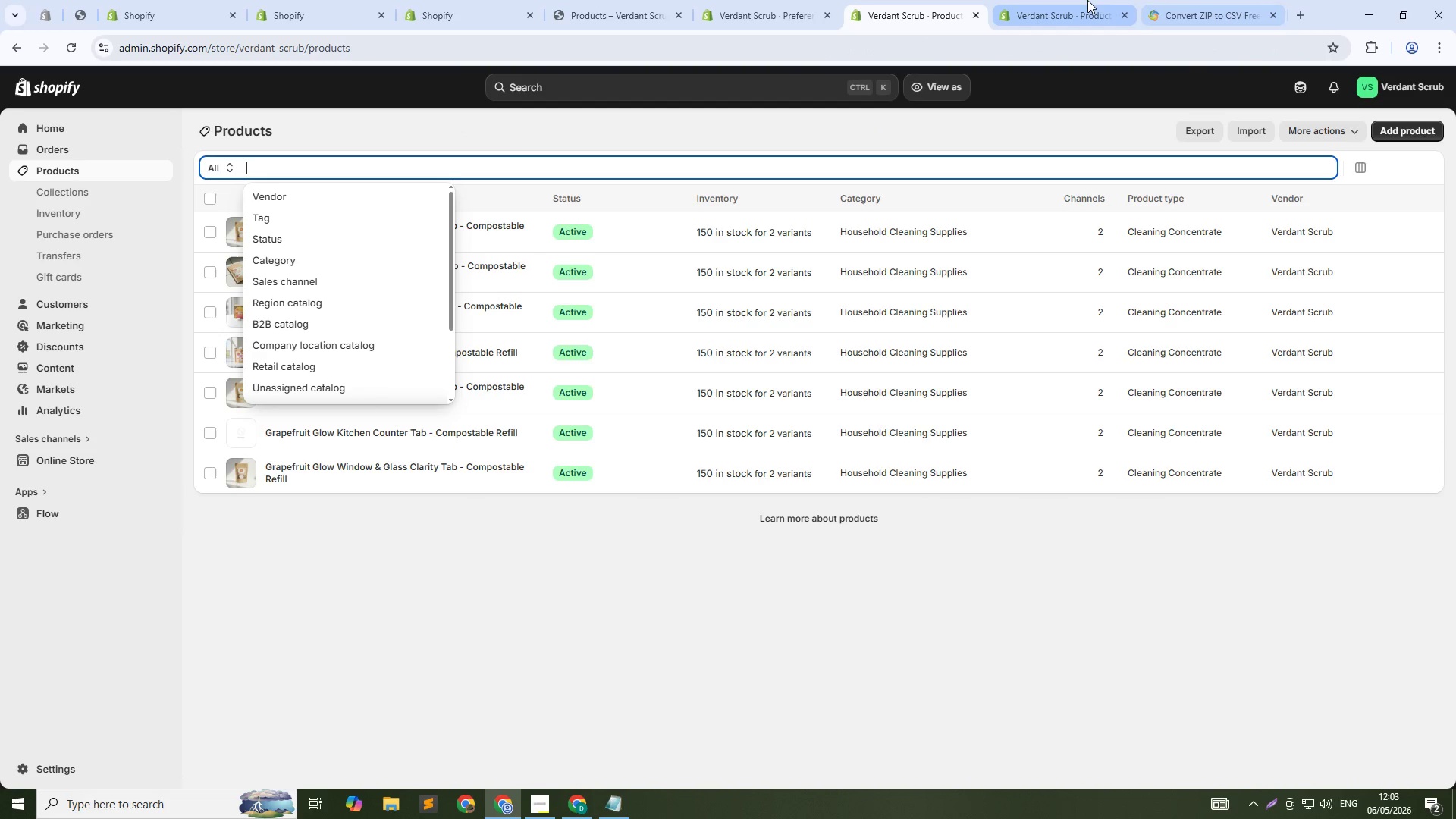 
left_click([1078, 0])
 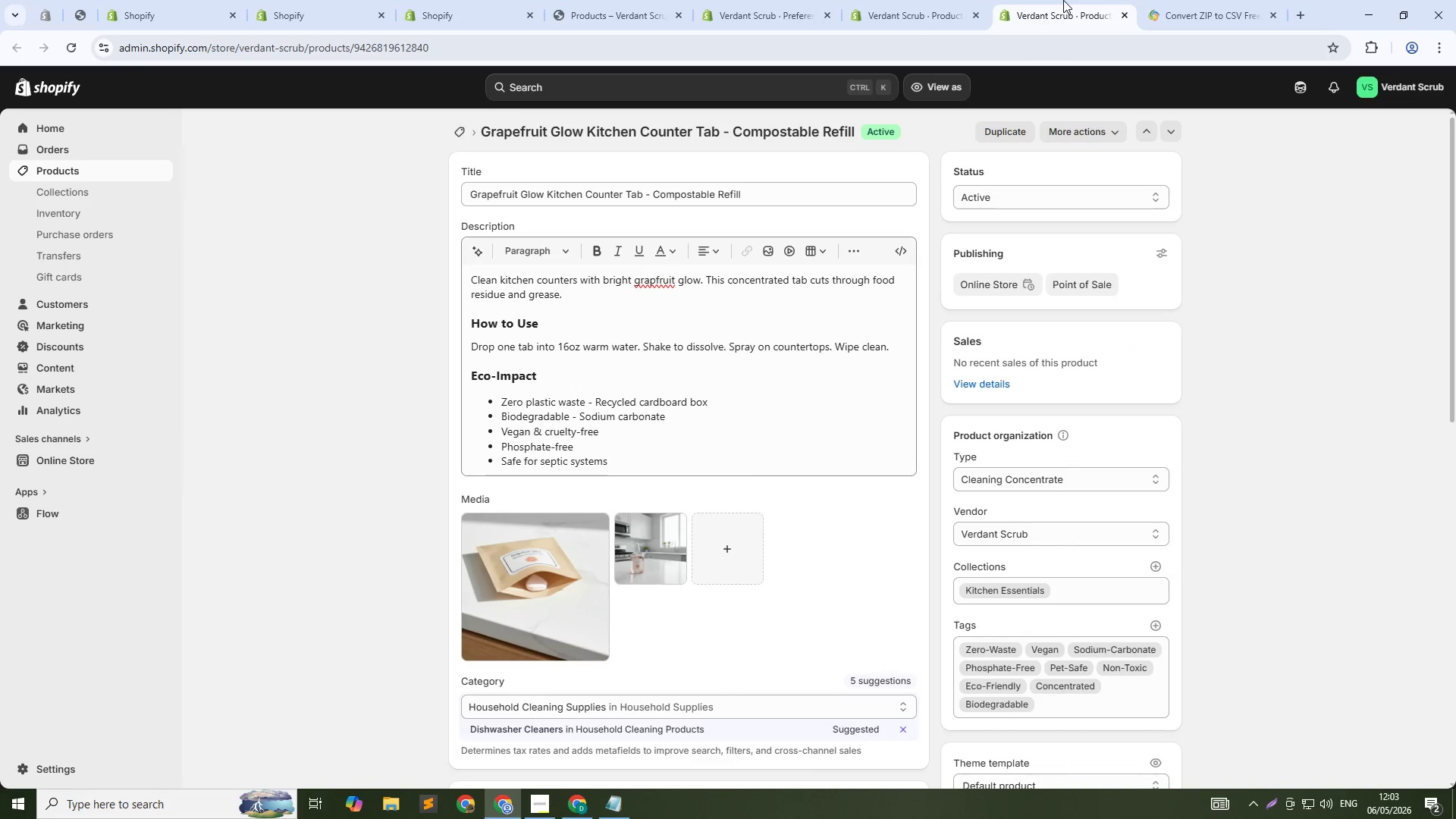 
middle_click([1063, 0])
 